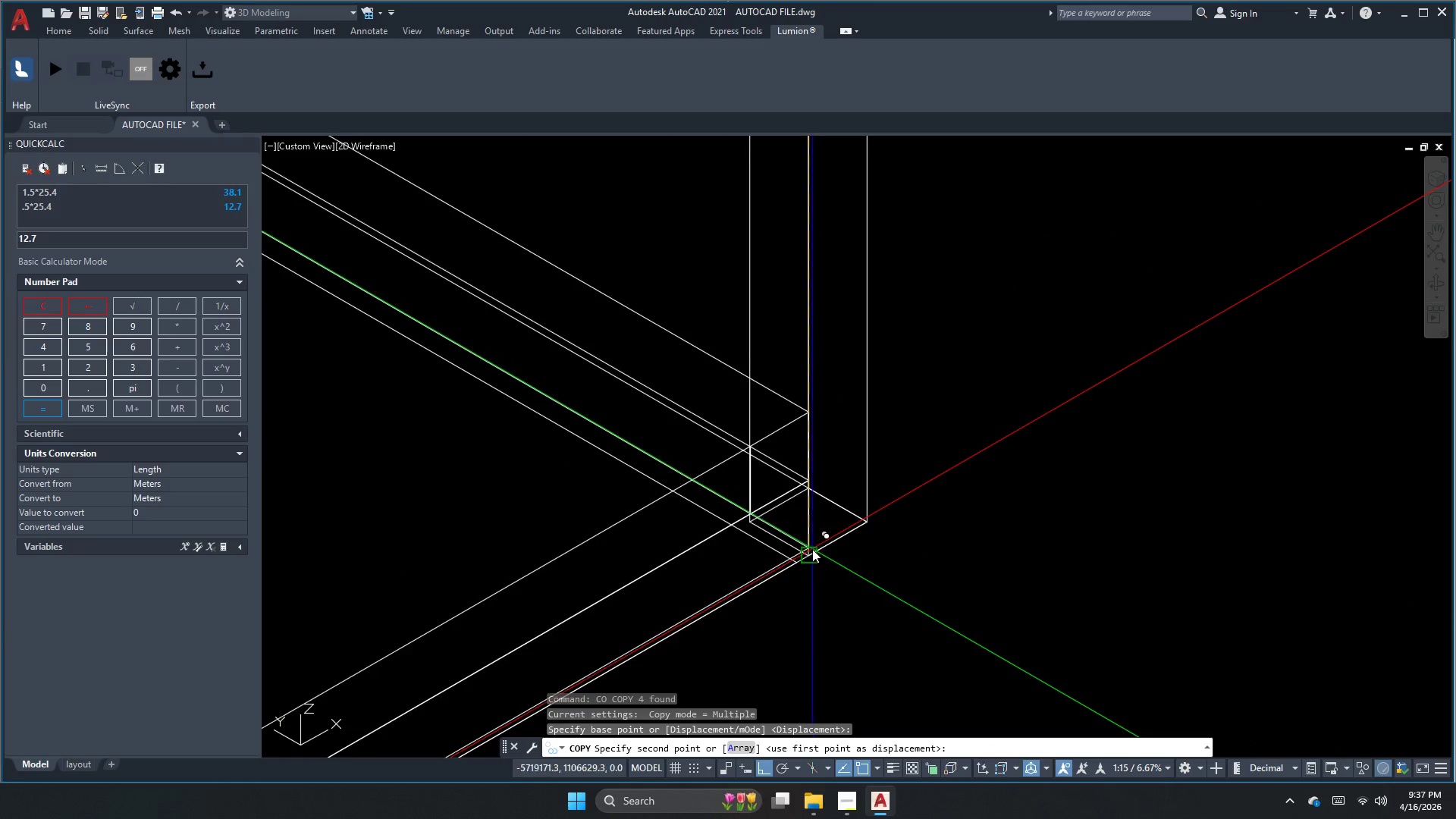 
left_click([809, 553])
 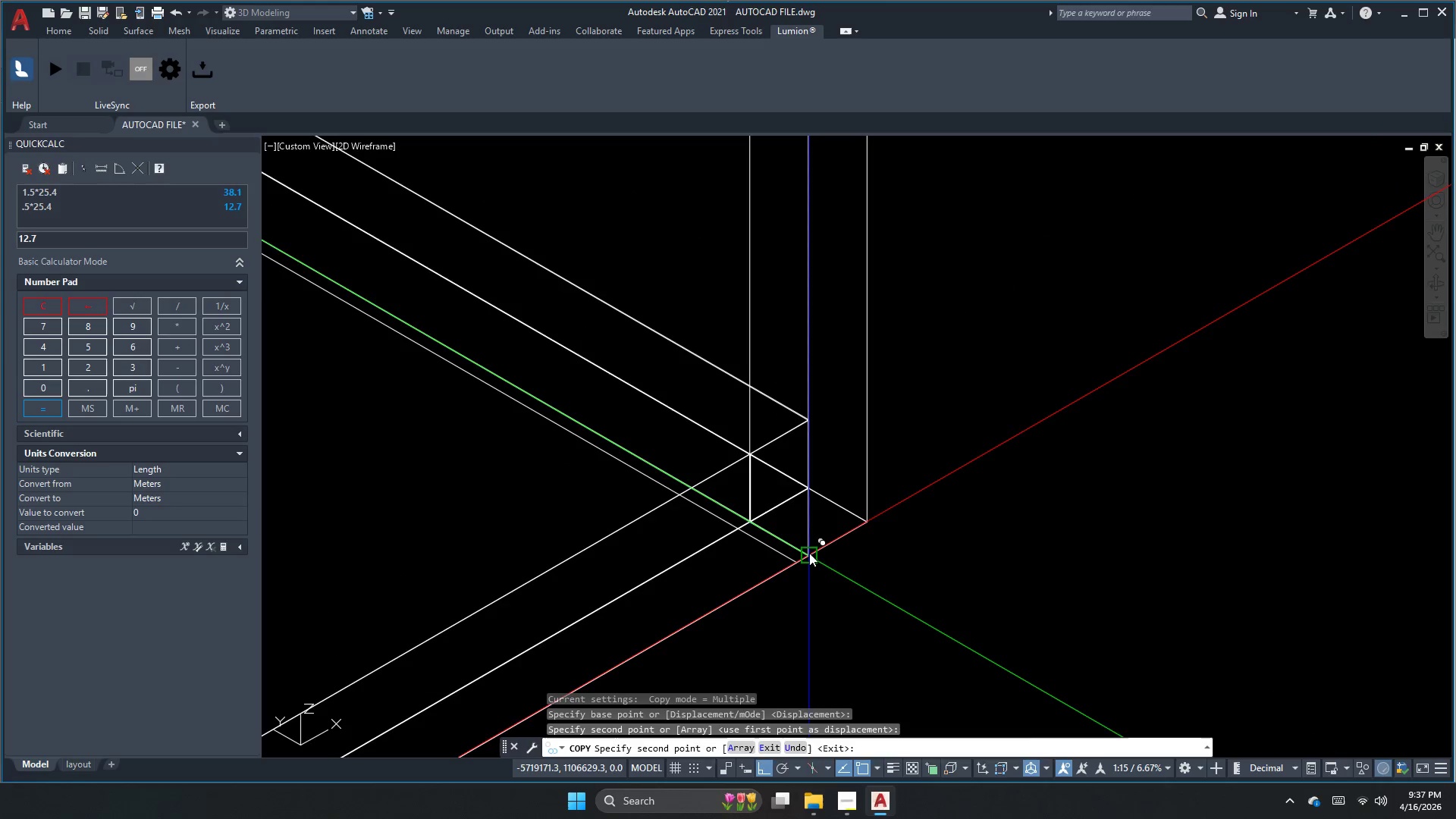 
key(Escape)
 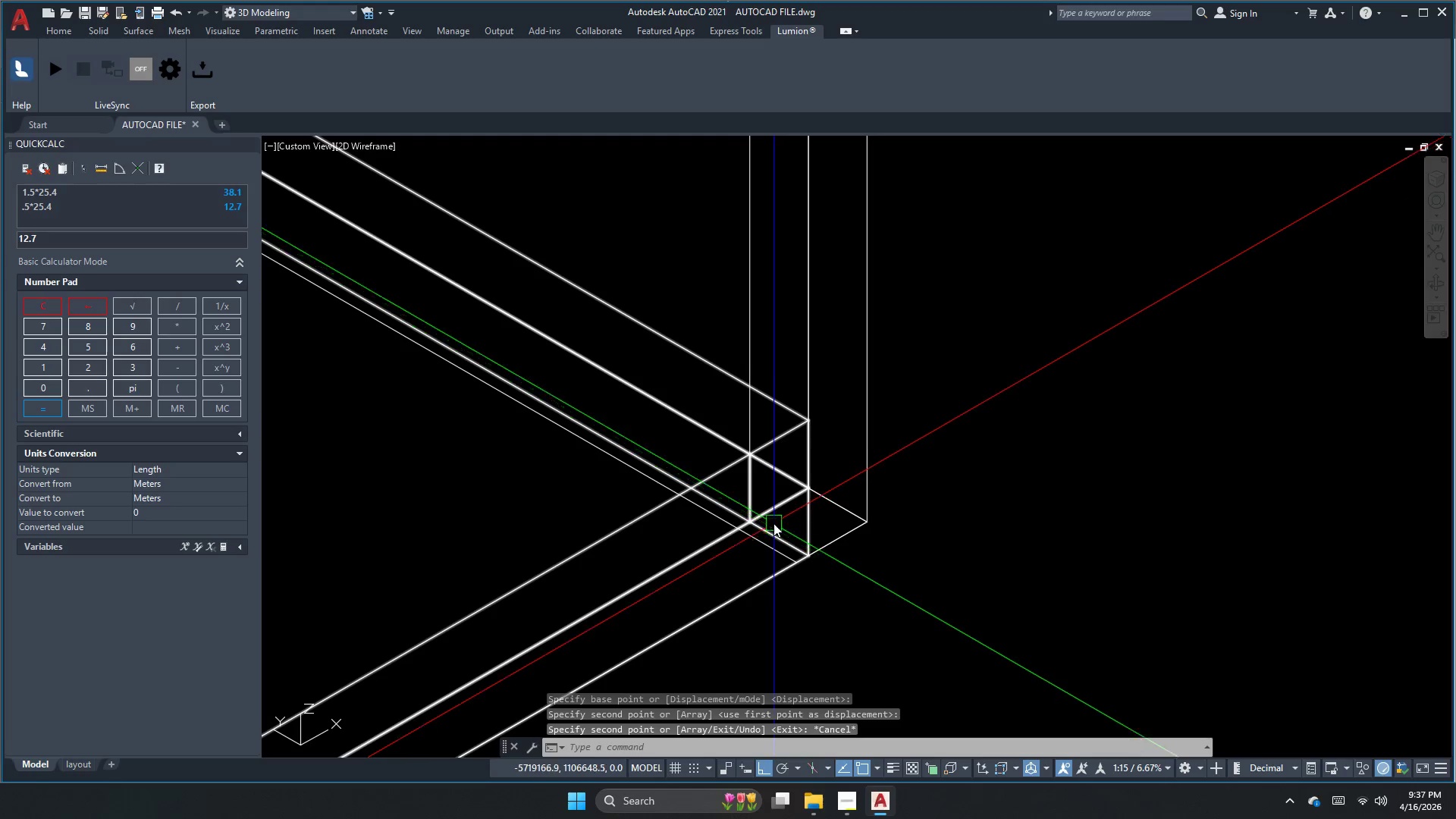 
left_click([776, 507])
 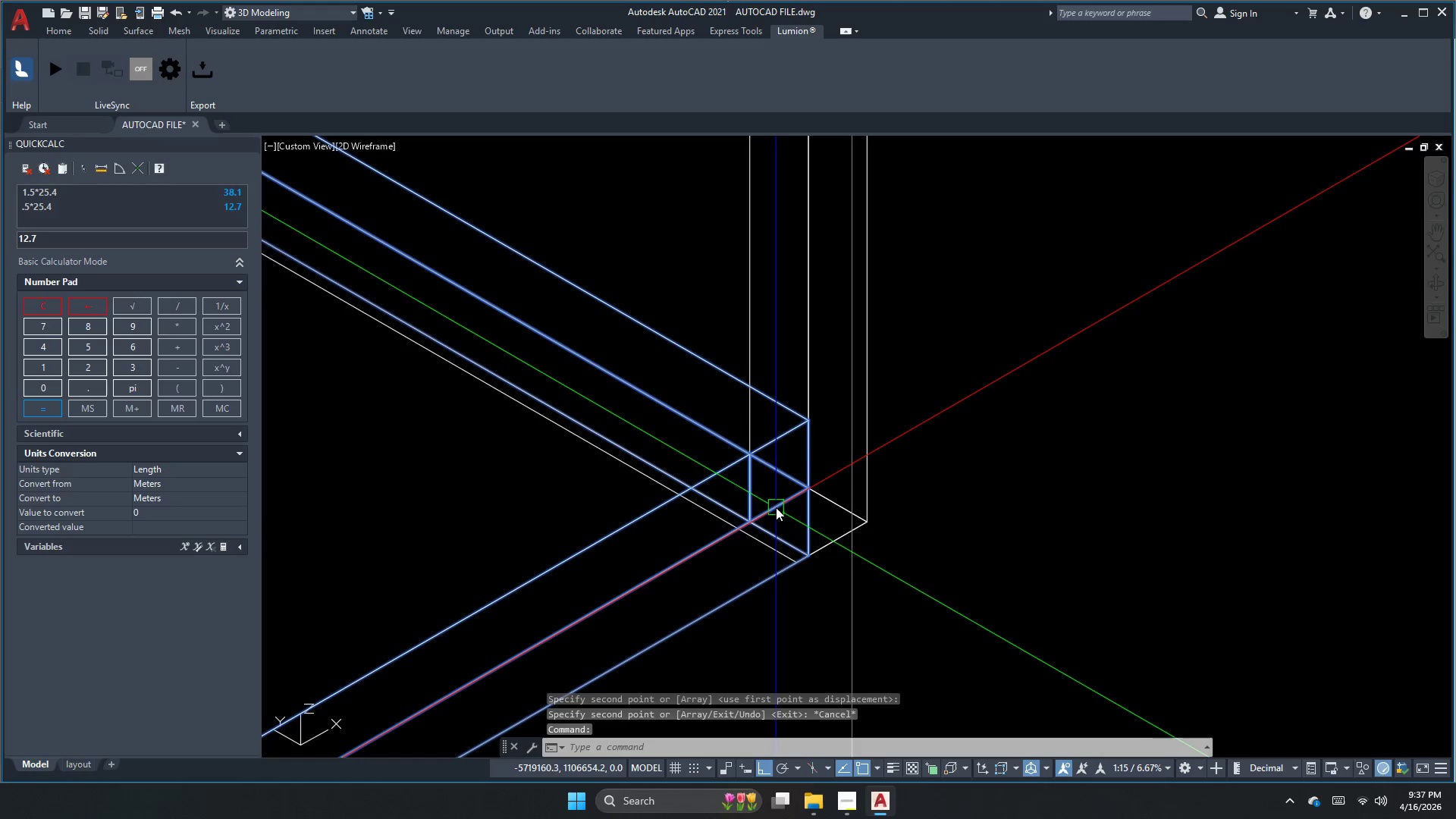 
key(M)
 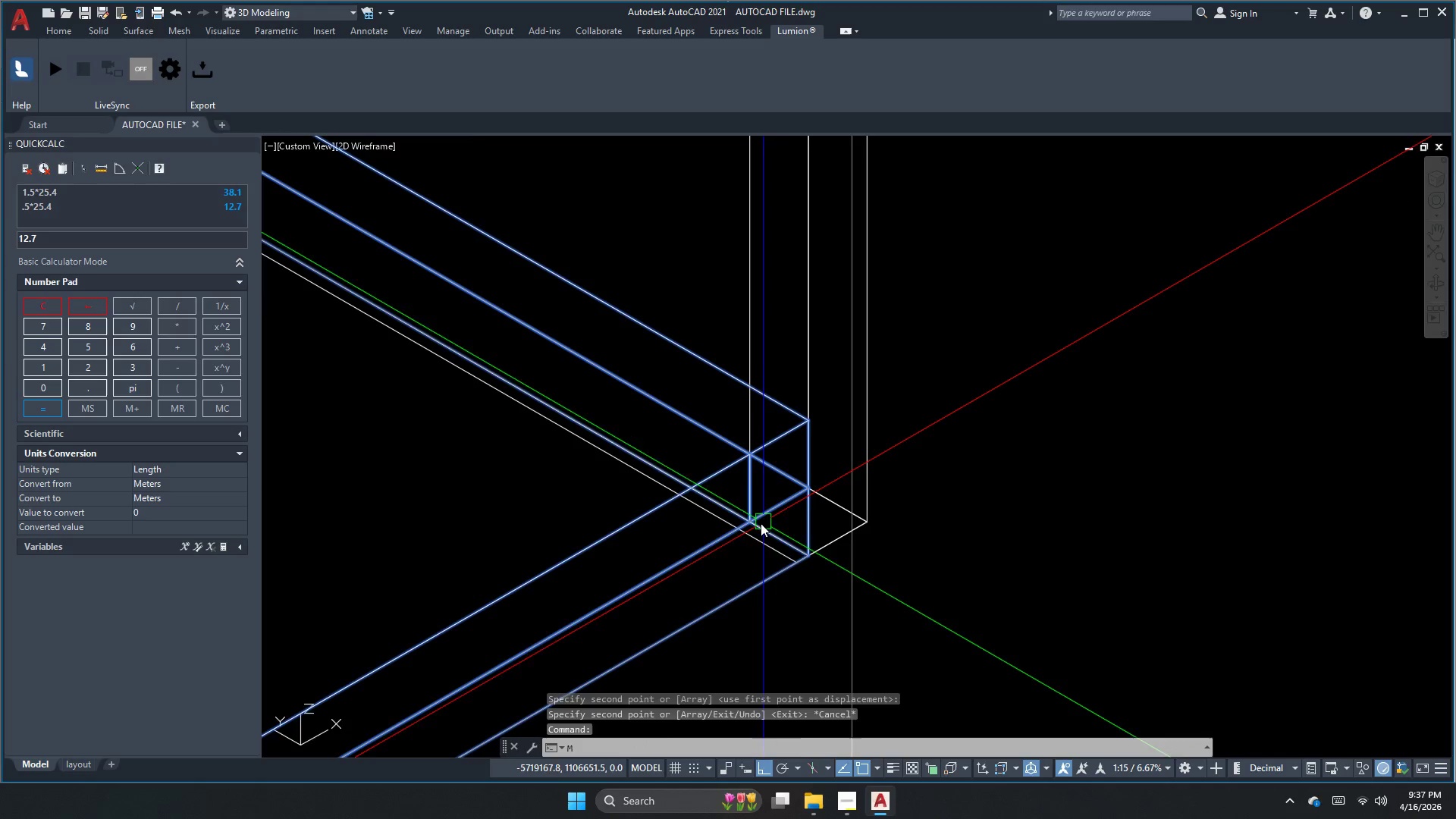 
key(Space)
 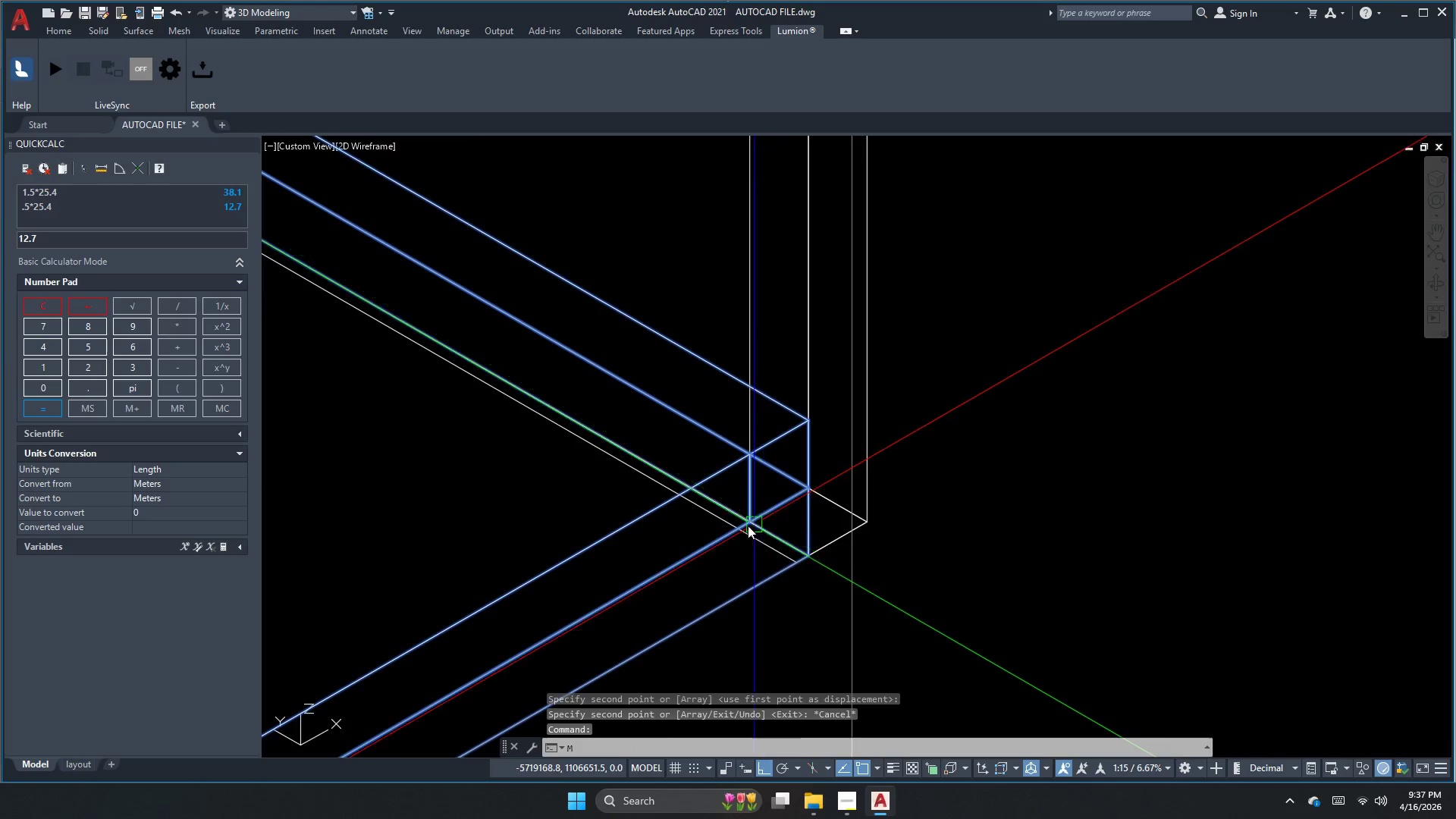 
left_click_drag(start_coordinate=[918, 560], to_coordinate=[919, 537])
 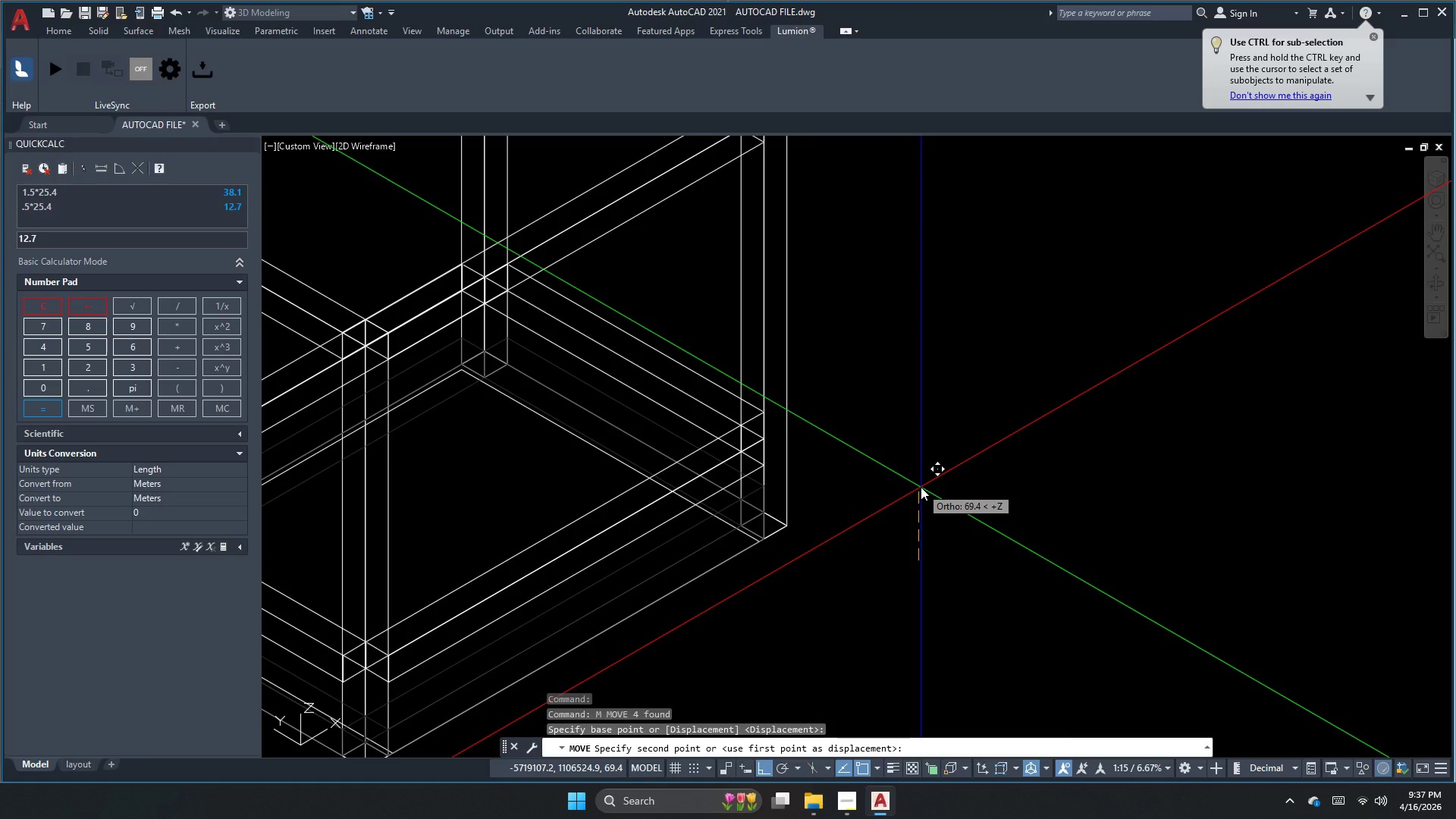 
scroll: coordinate [733, 529], scroll_direction: down, amount: 2.0
 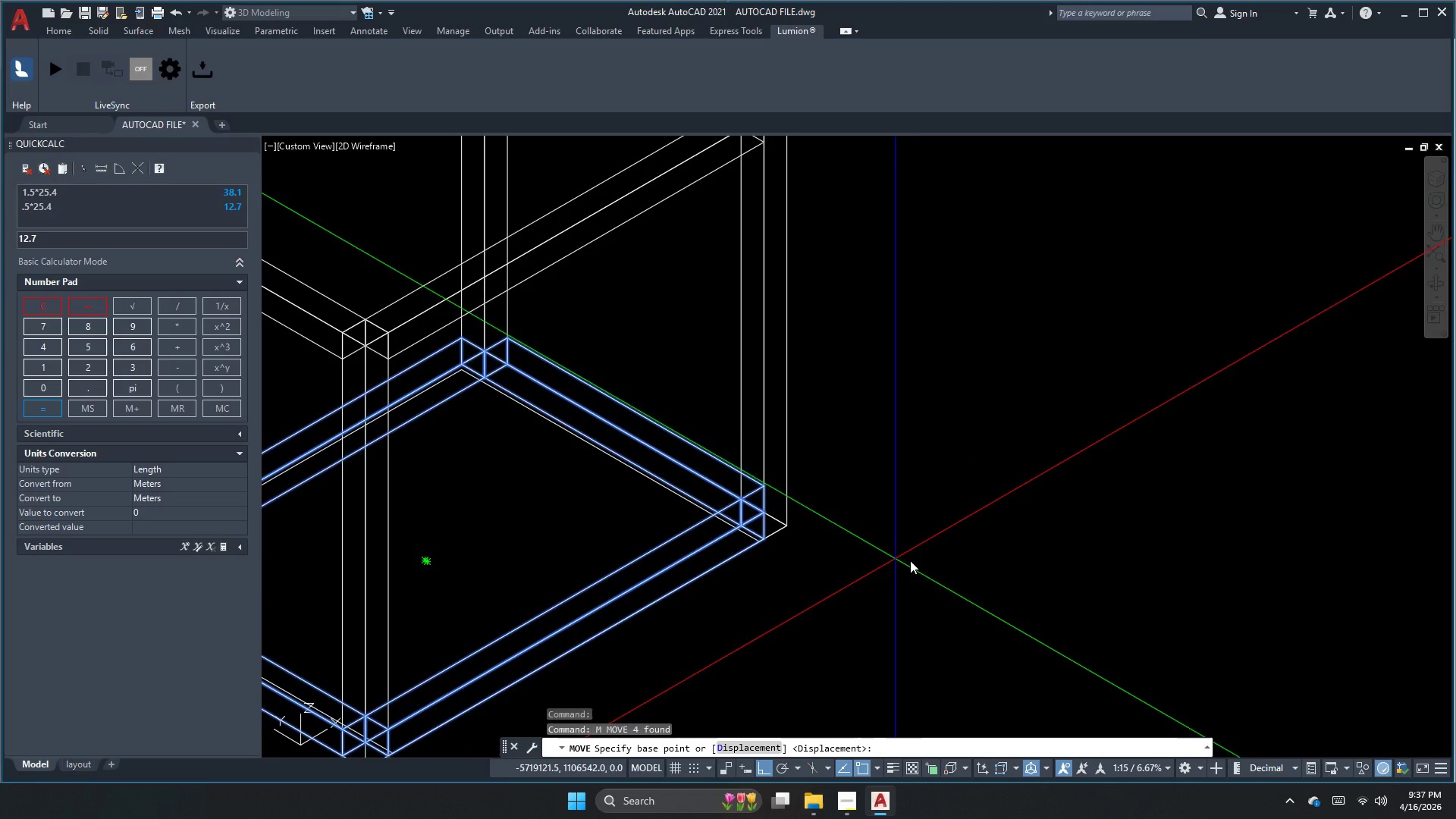 
key(Numpad3)
 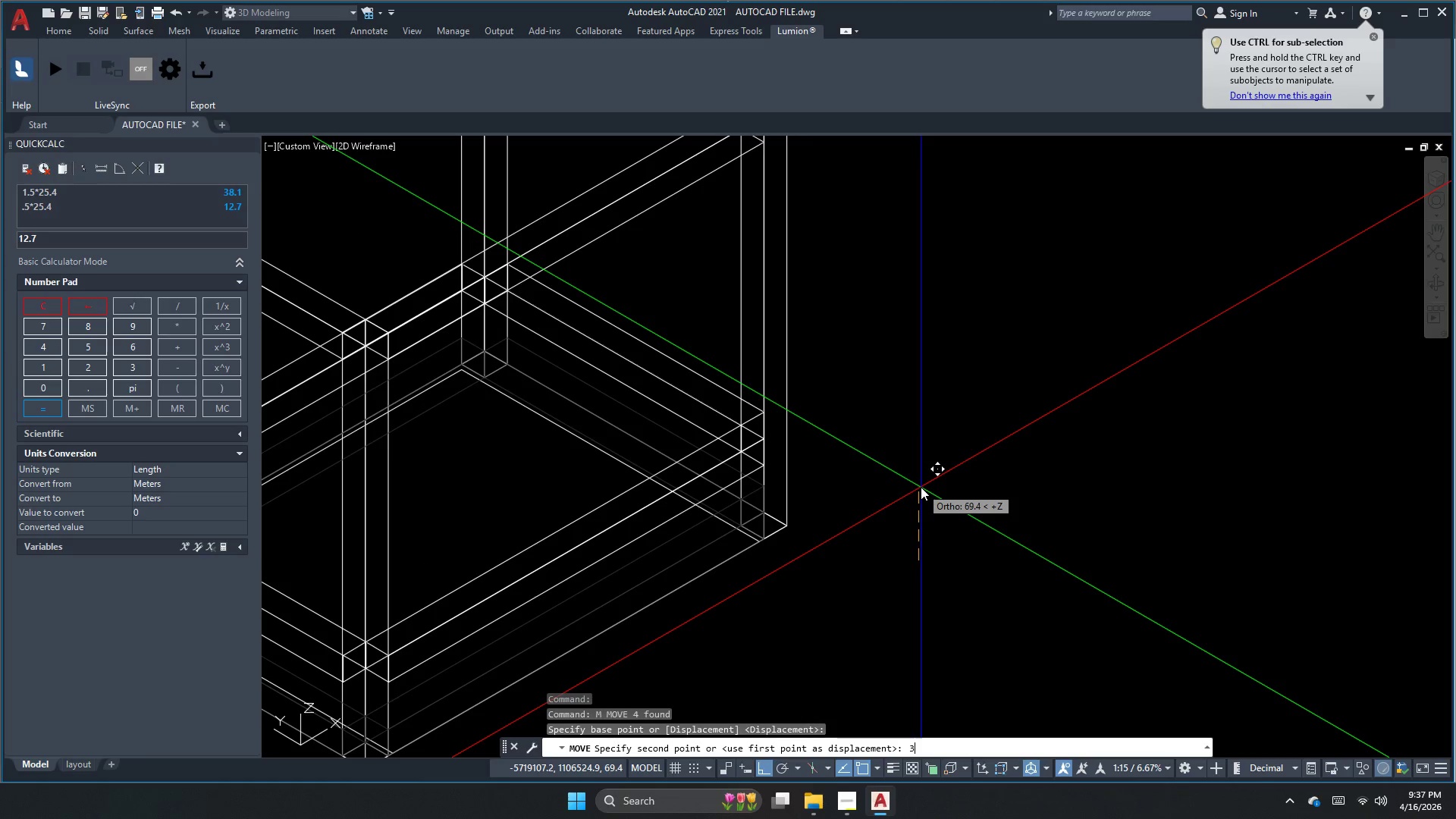 
key(Numpad5)
 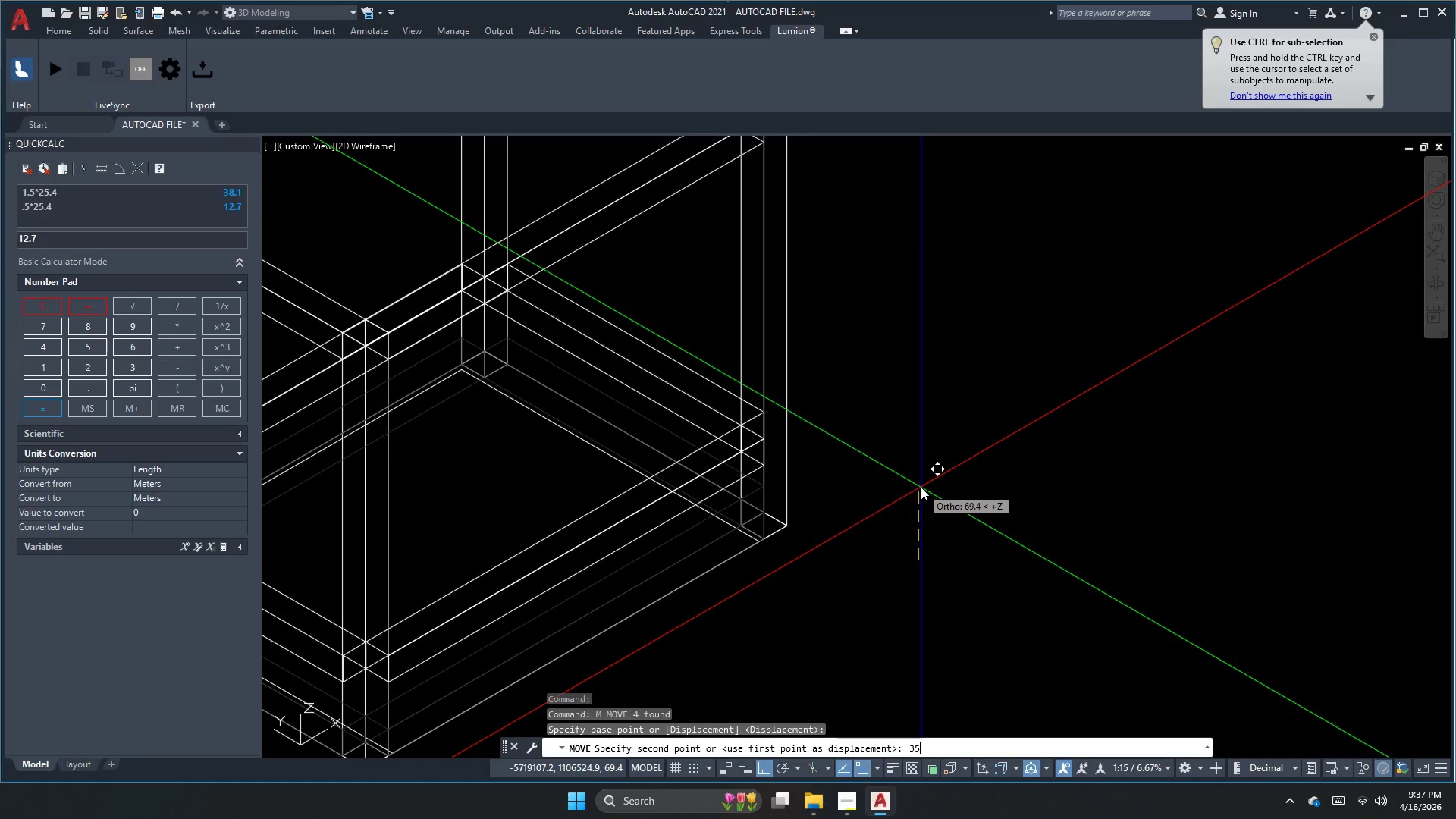 
key(NumpadEnter)
 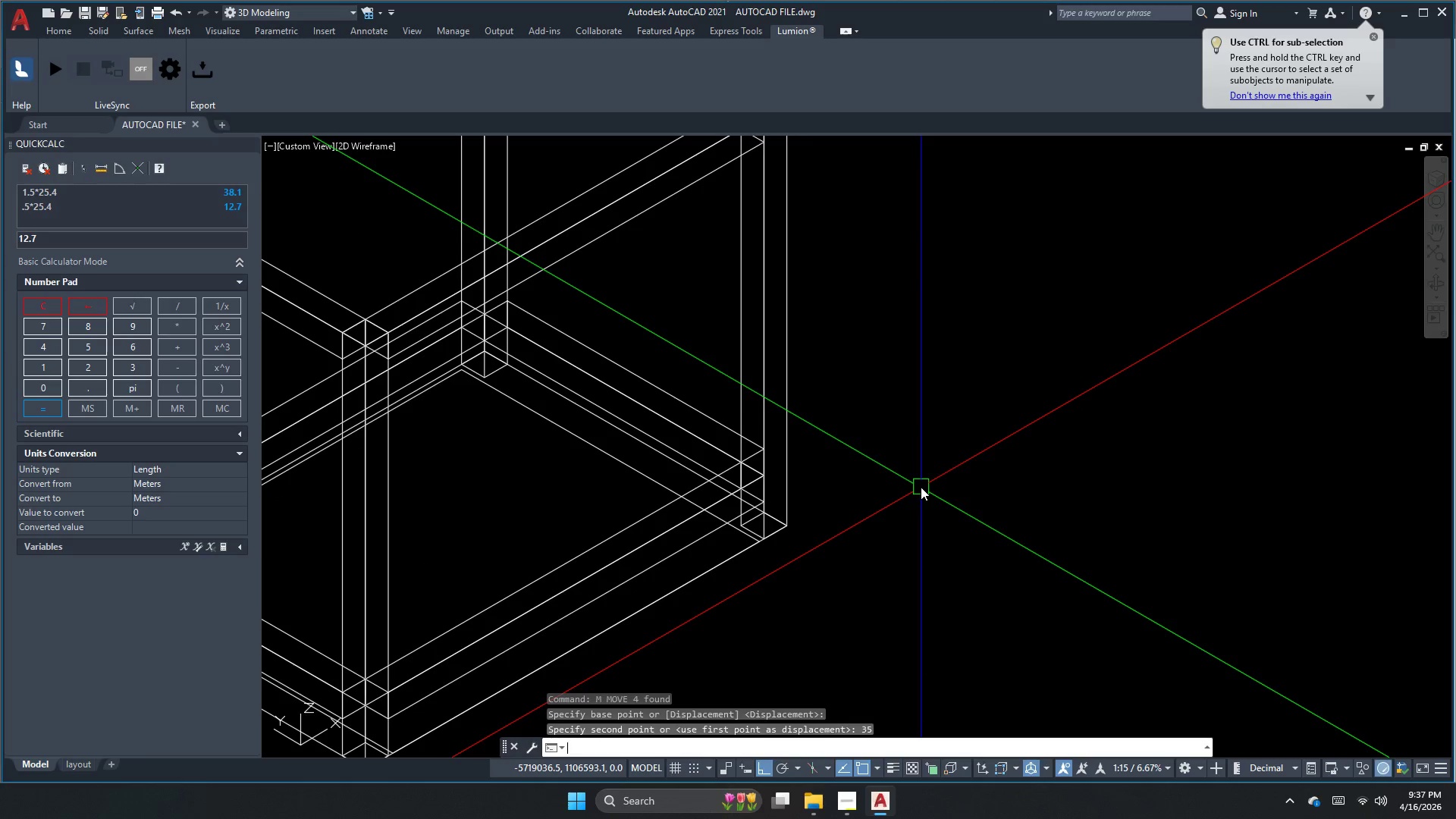 
key(Escape)
 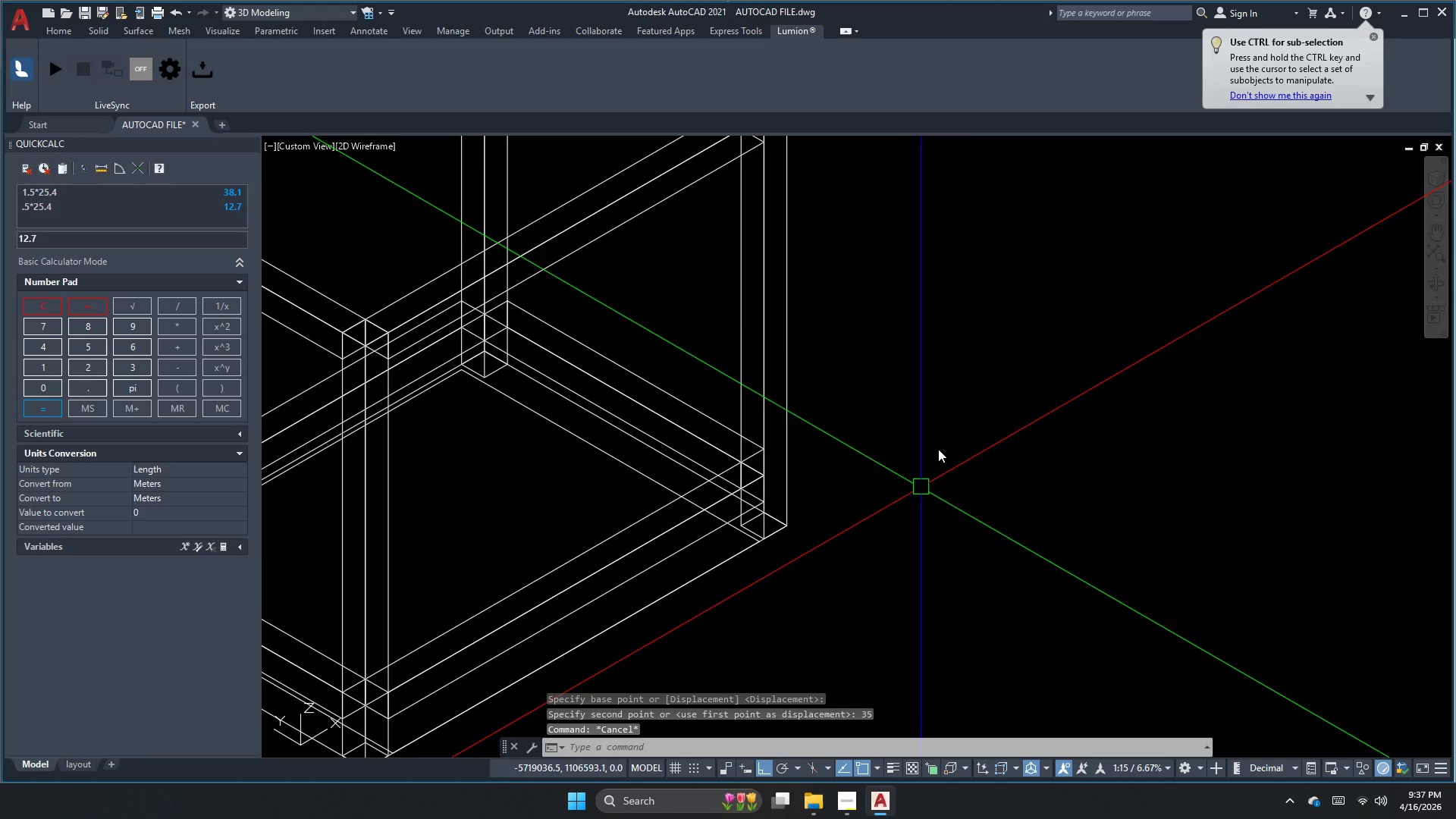 
scroll: coordinate [582, 419], scroll_direction: down, amount: 2.0
 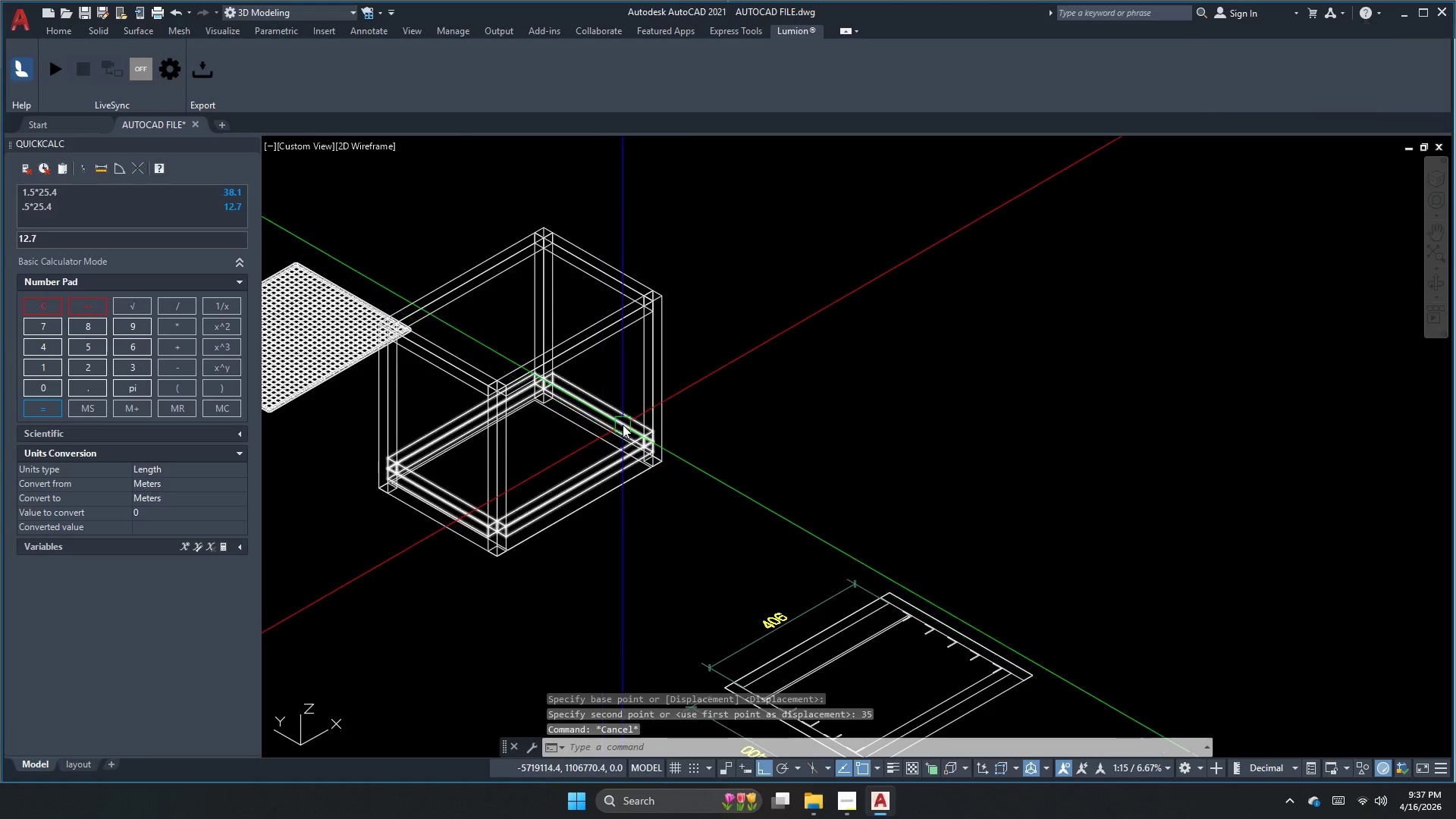 
key(Escape)
 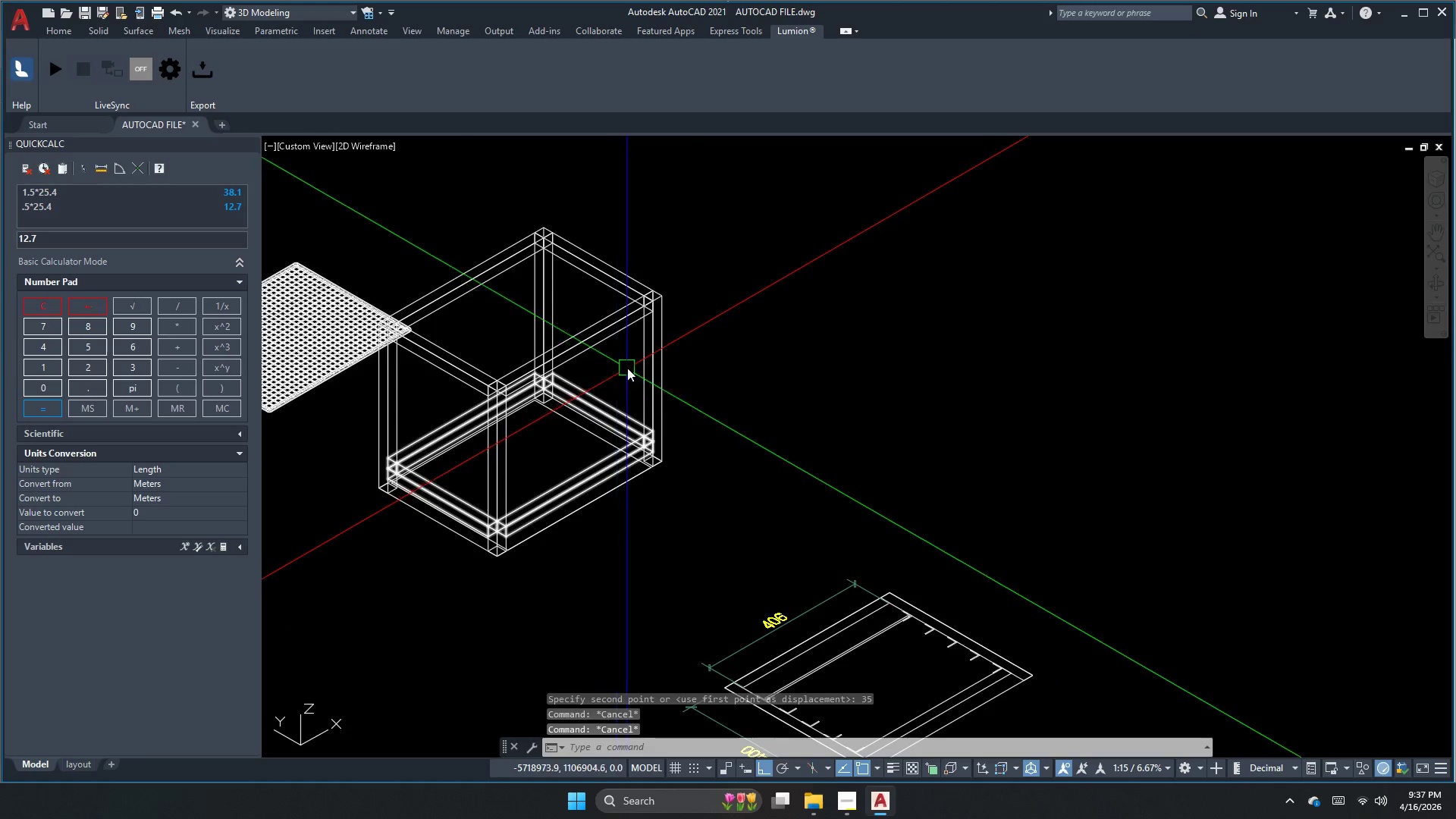 
left_click([633, 363])
 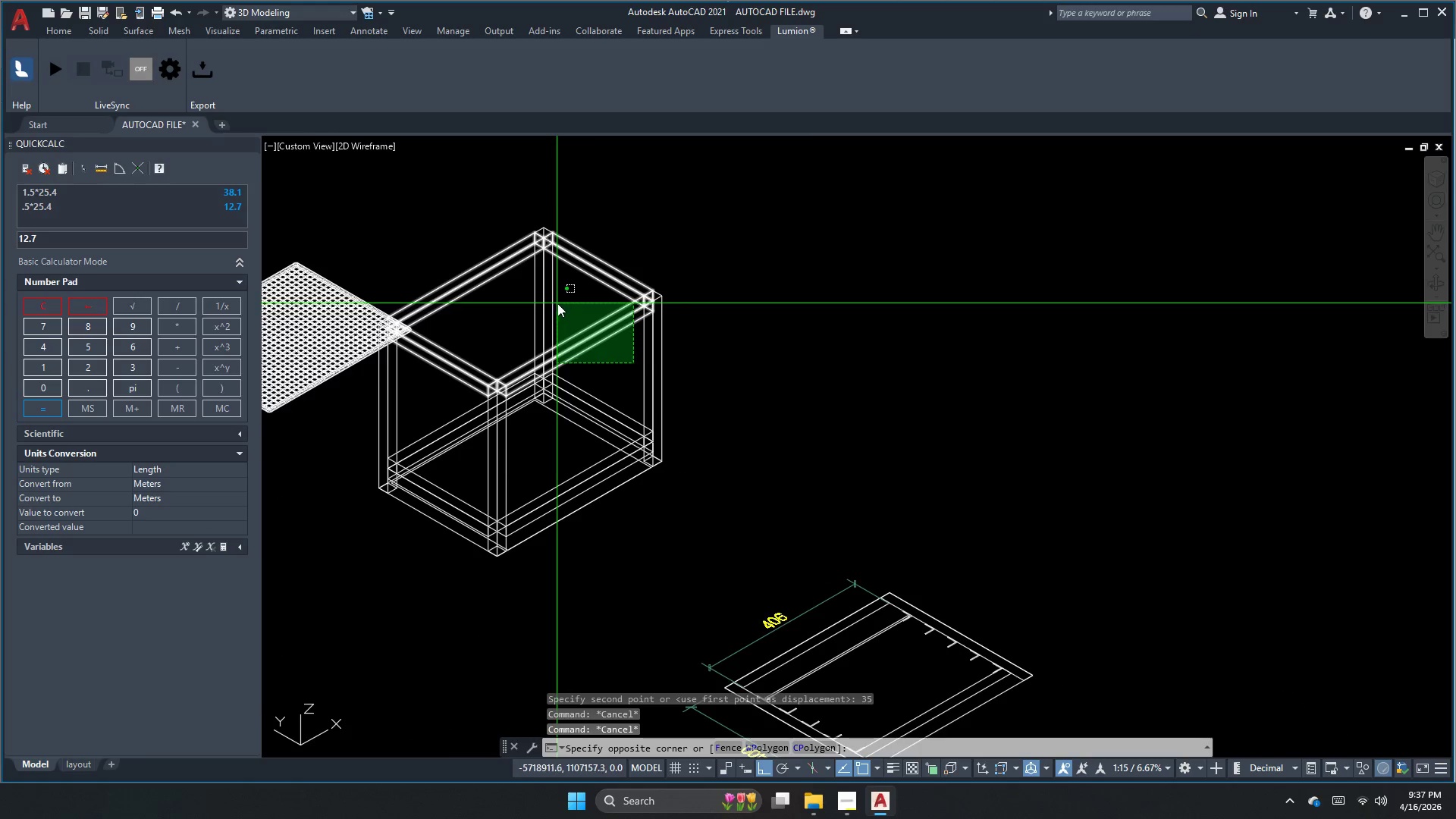 
key(Escape)
 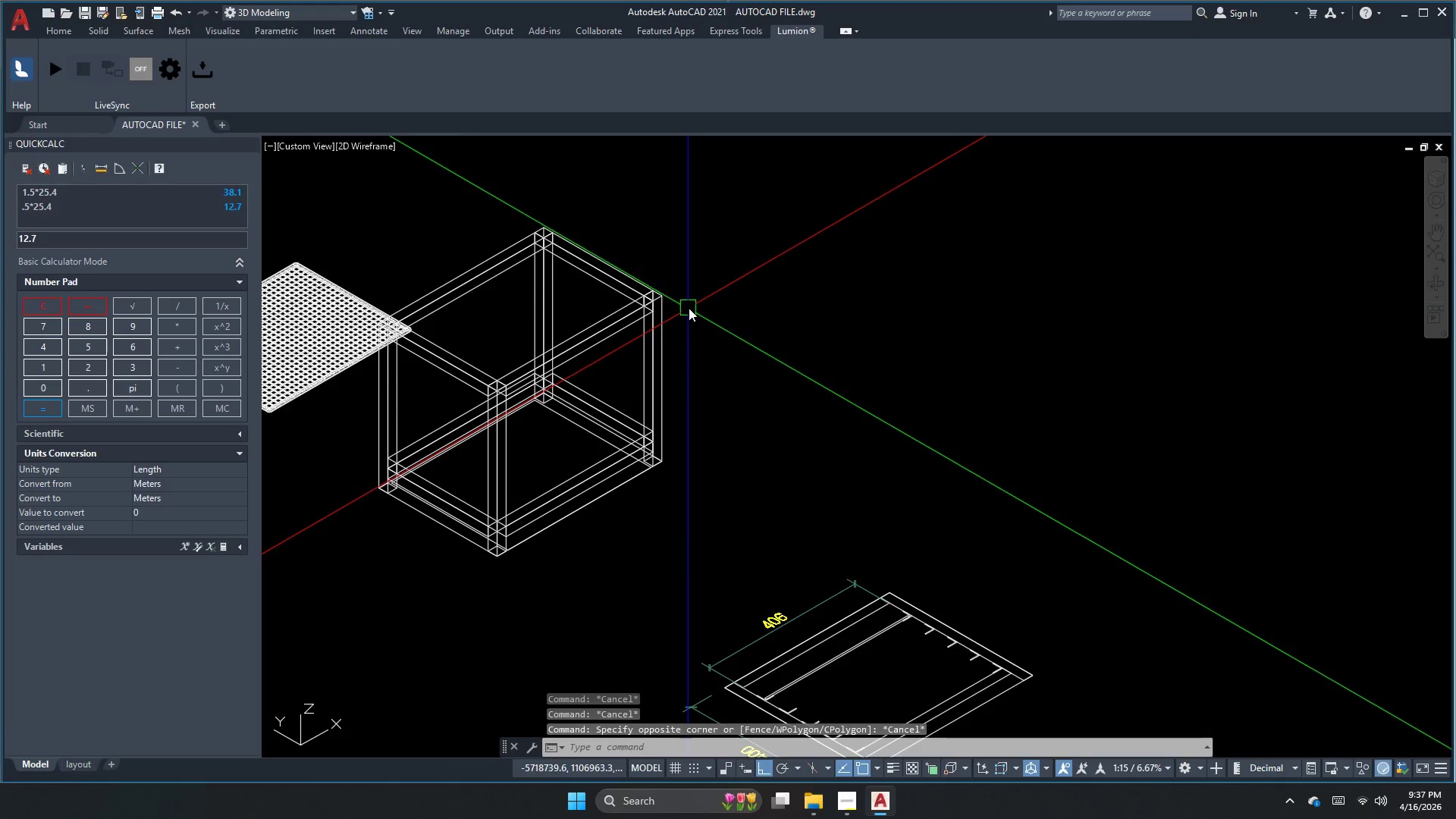 
left_click_drag(start_coordinate=[691, 307], to_coordinate=[682, 303])
 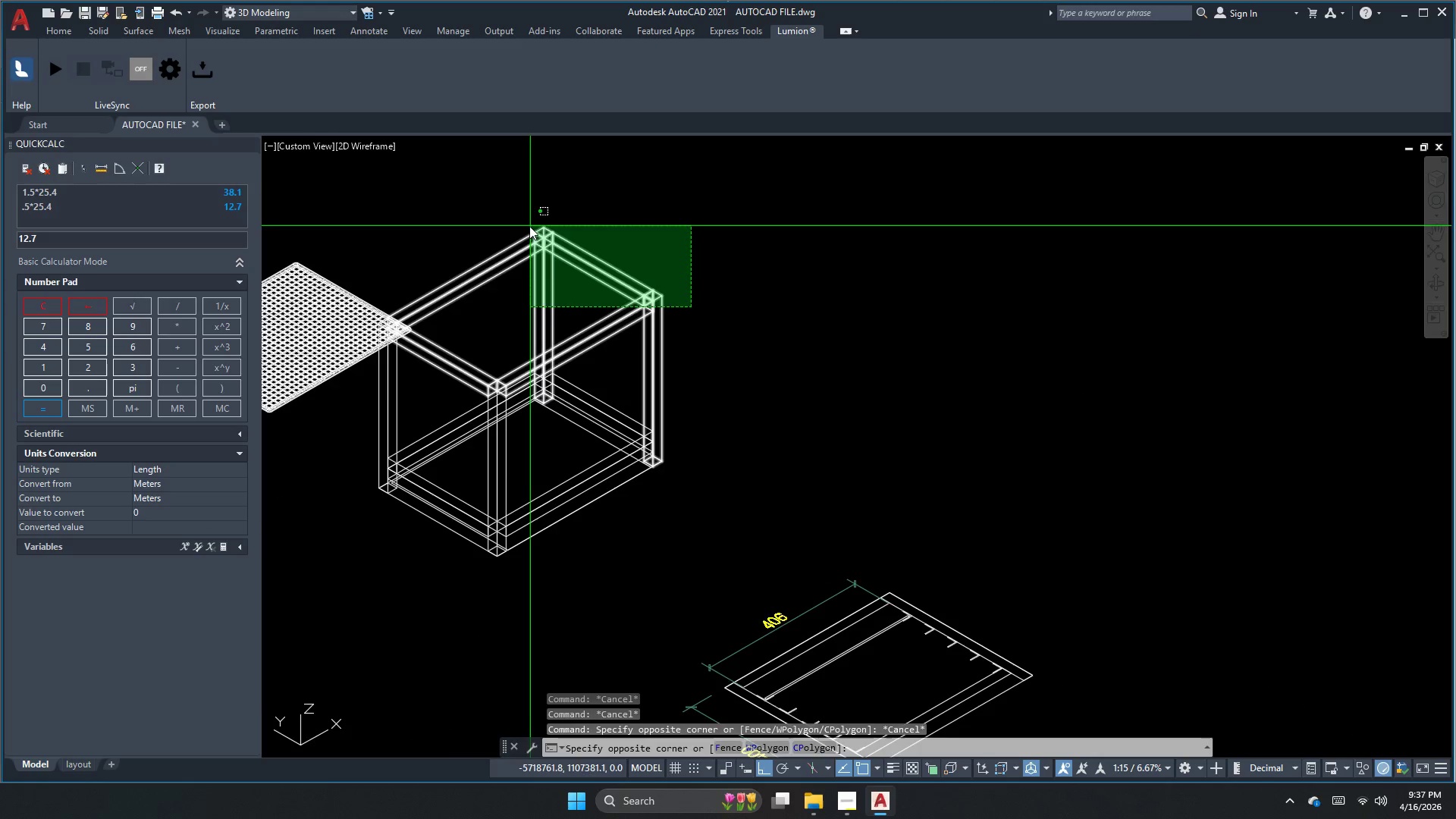 
double_click([529, 223])
 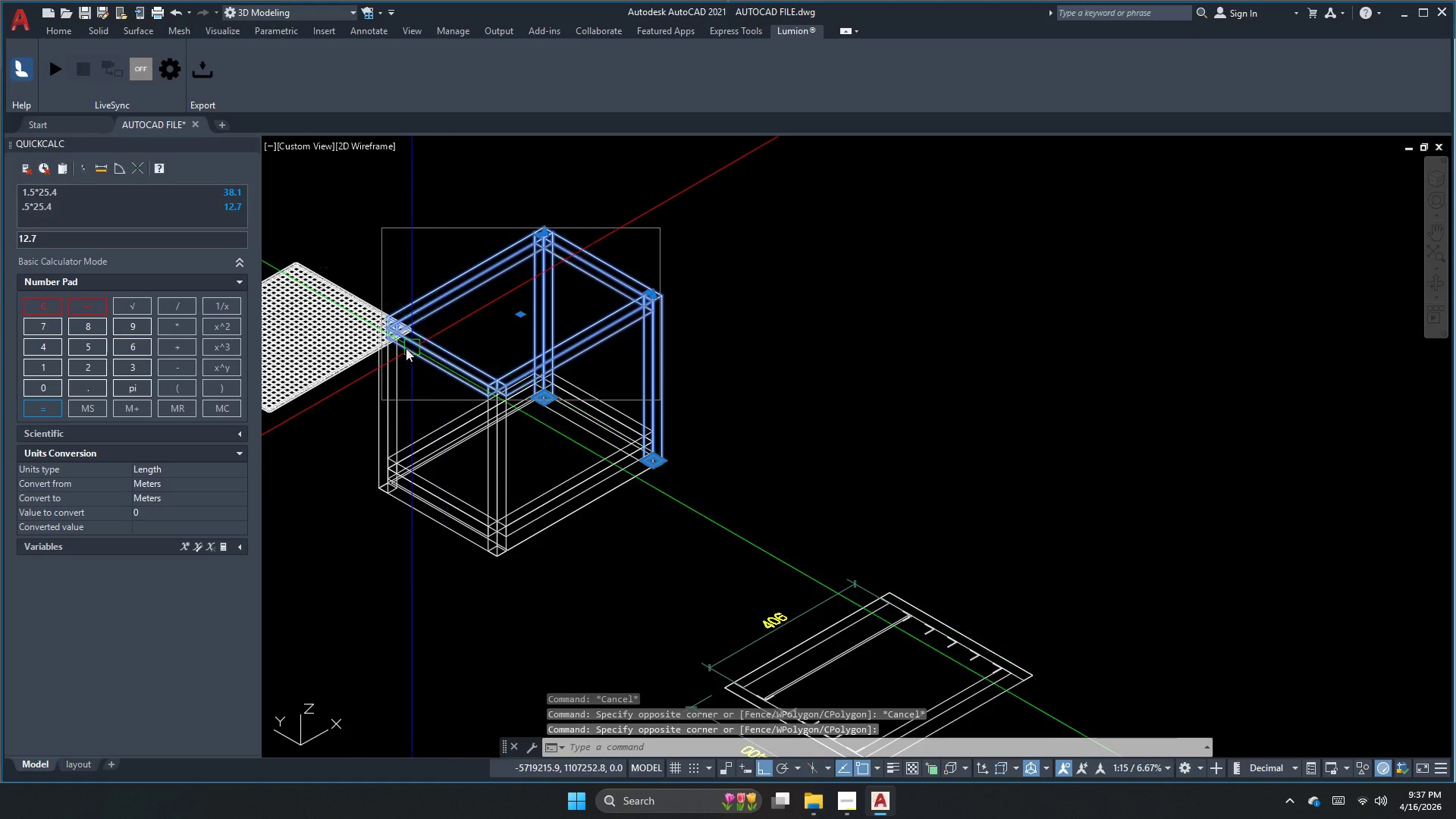 
left_click([391, 366])
 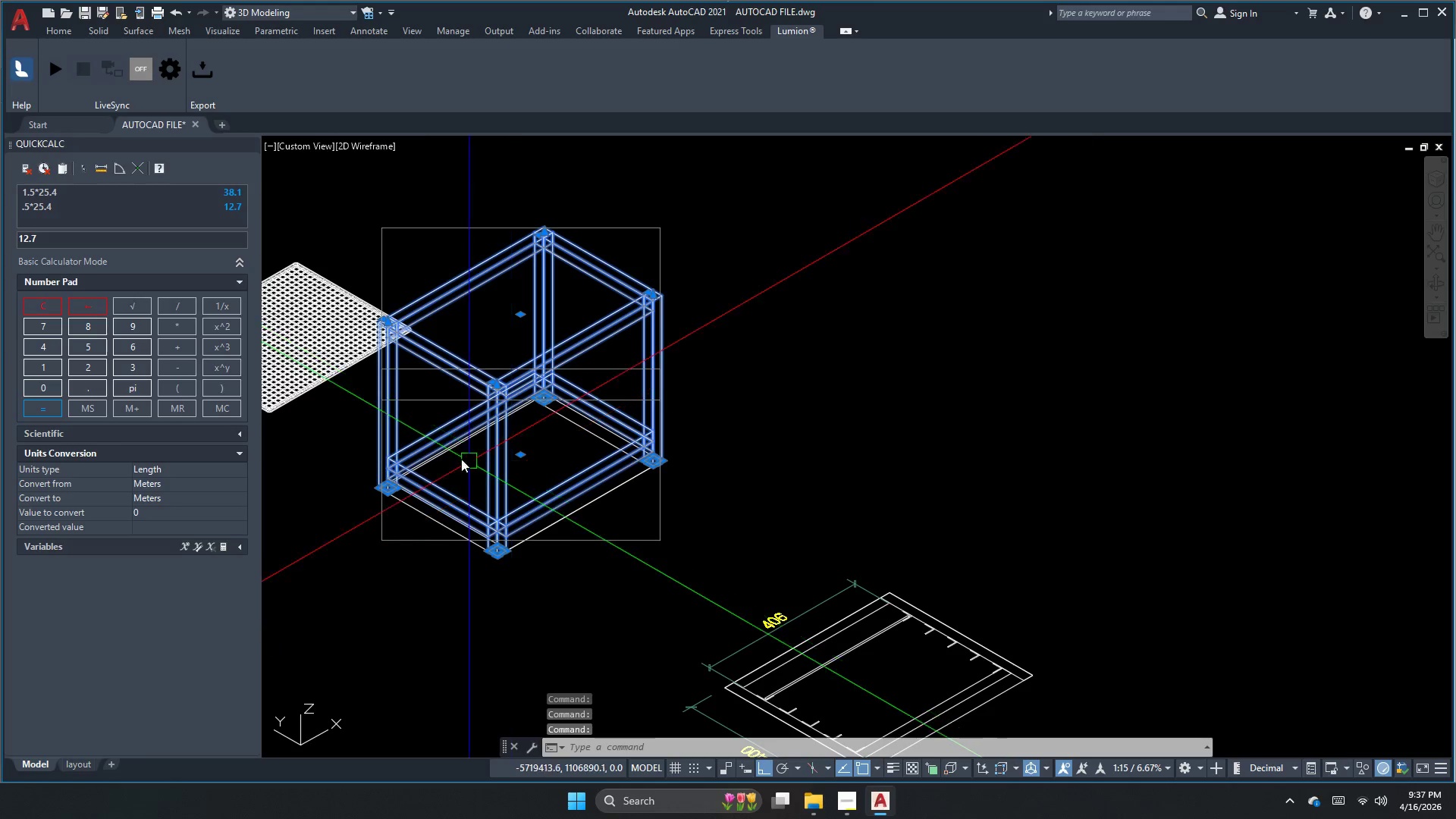 
key(M)
 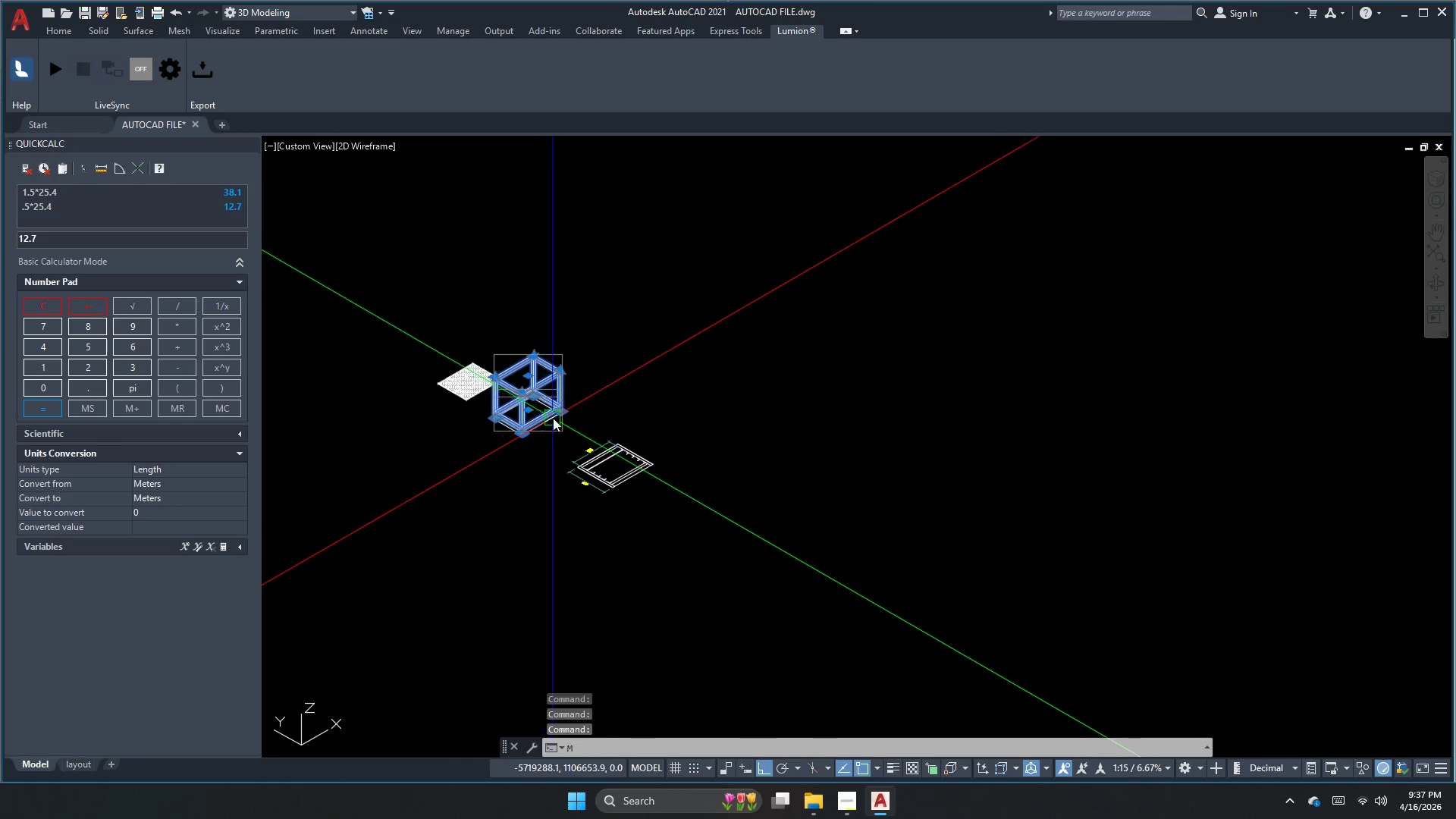 
scroll: coordinate [532, 391], scroll_direction: down, amount: 3.0
 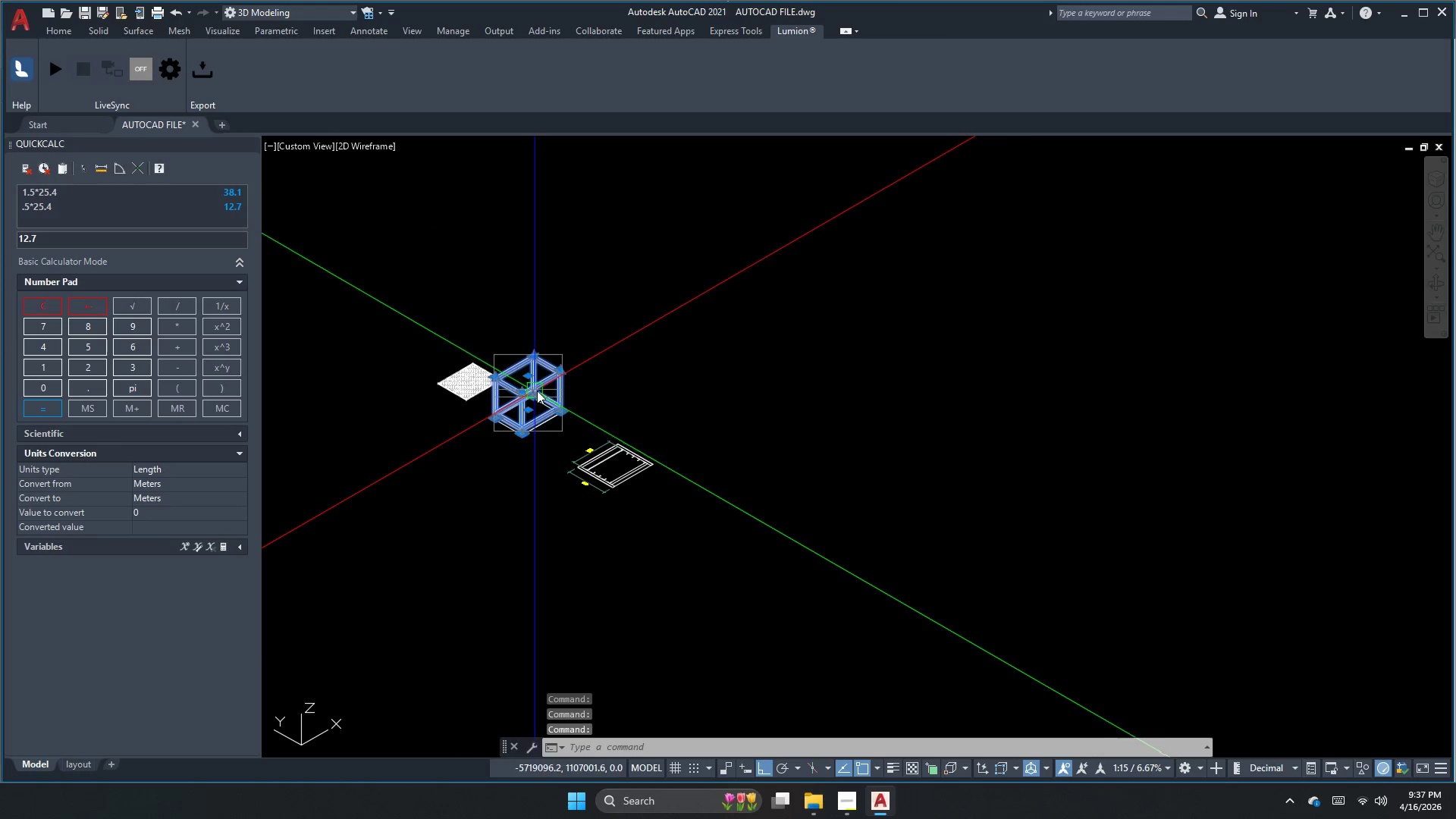 
key(Space)
 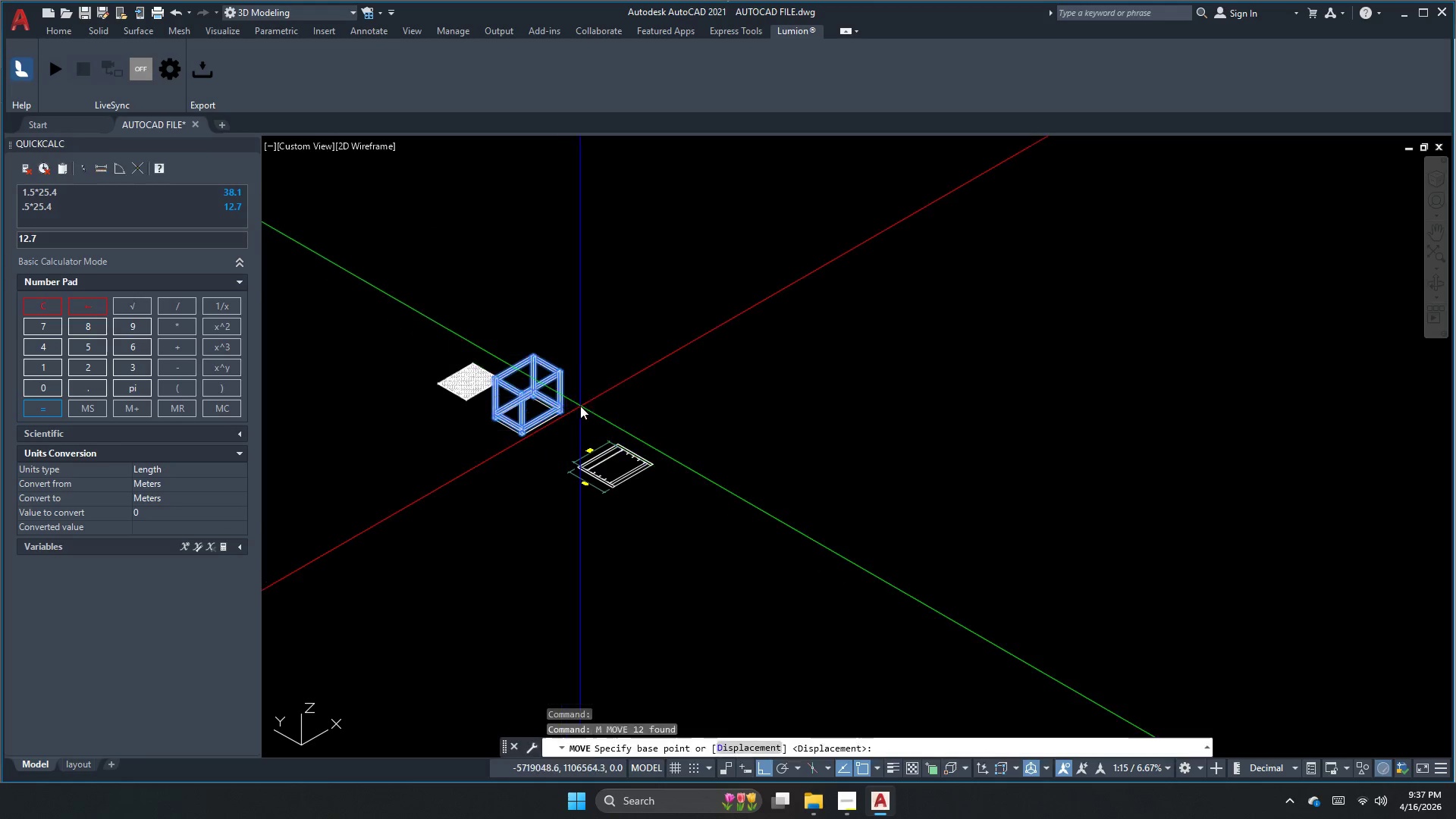 
left_click_drag(start_coordinate=[581, 406], to_coordinate=[598, 410])
 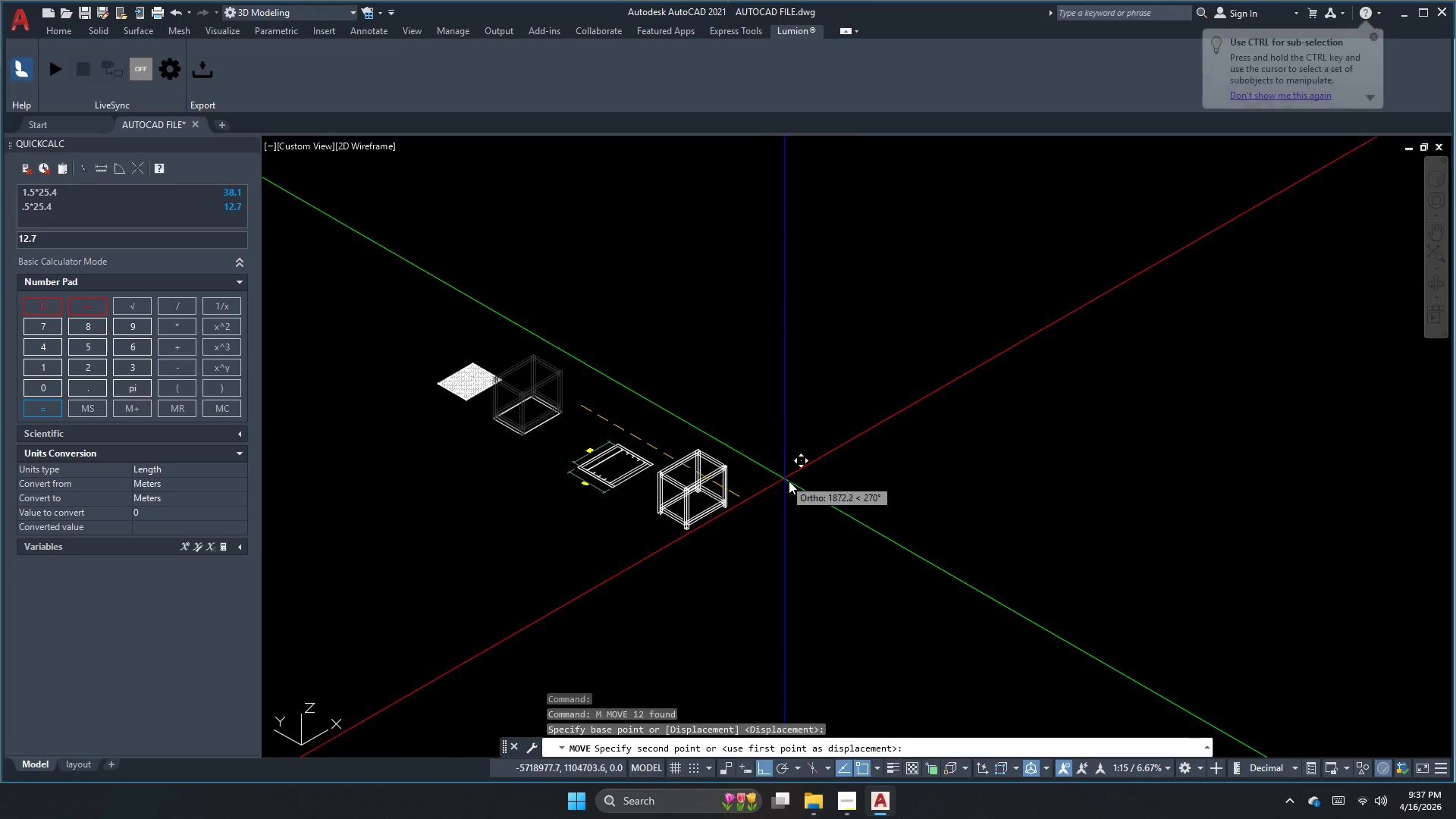 
left_click([864, 518])
 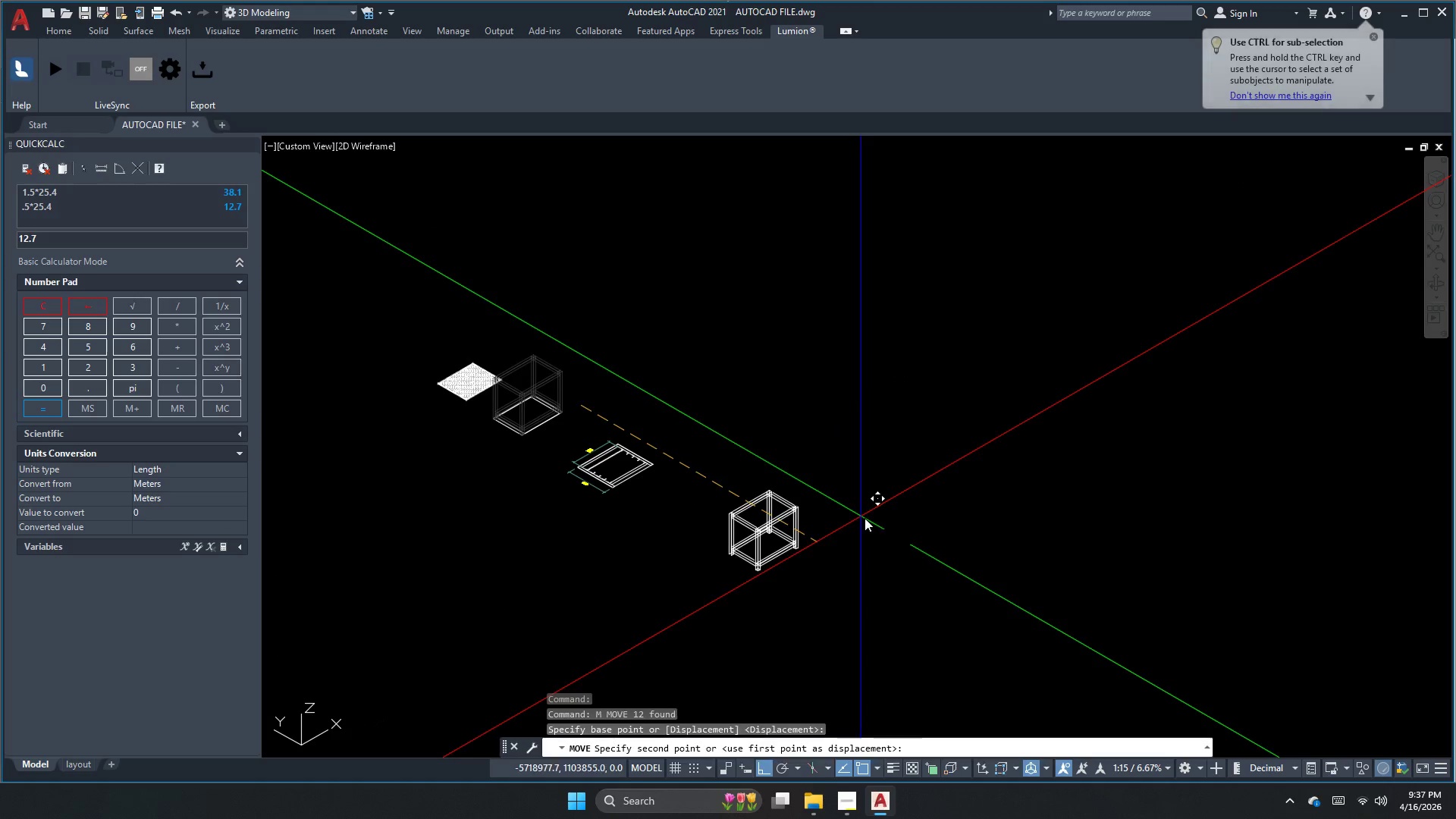 
key(Escape)
 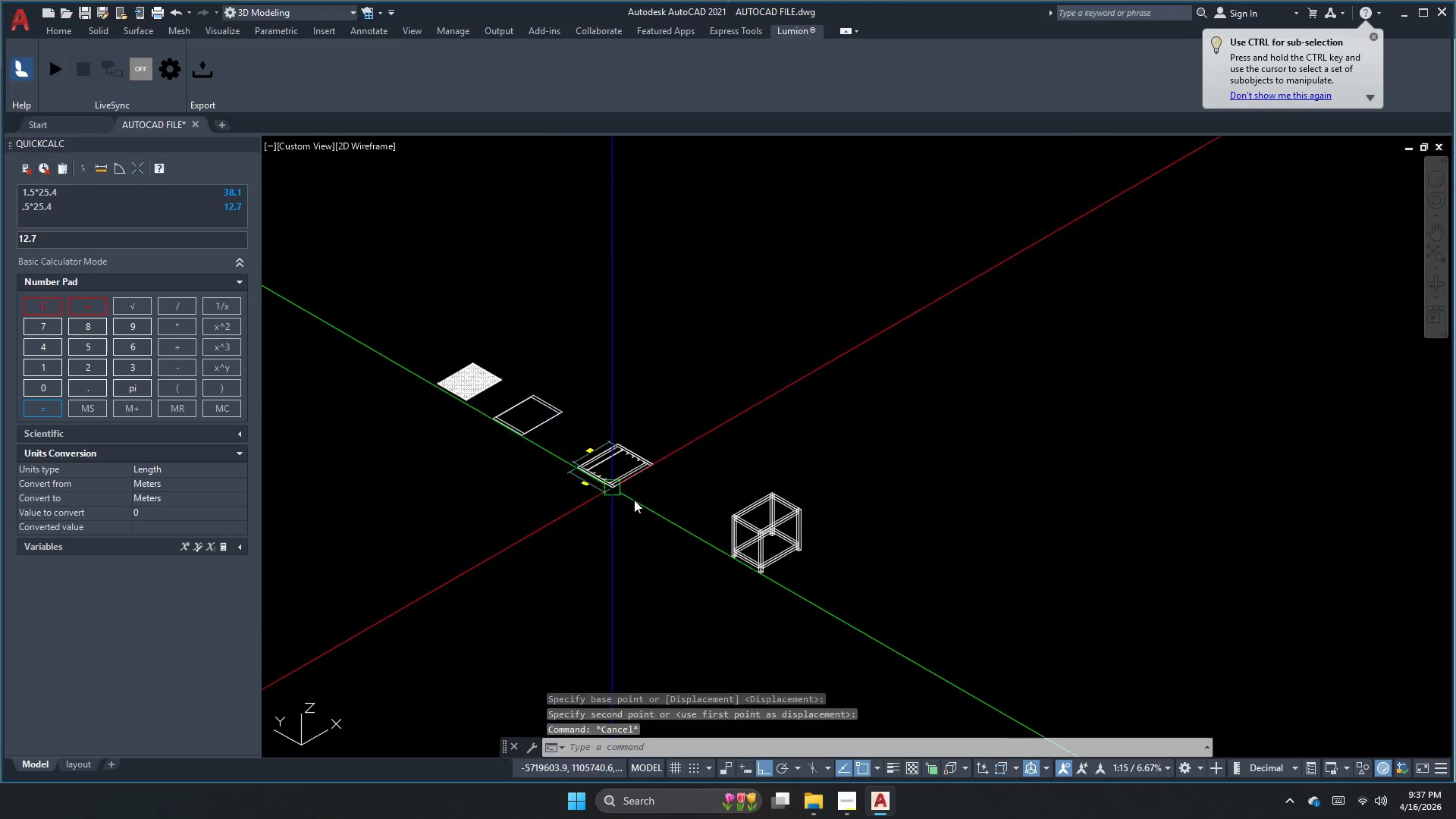 
left_click([680, 516])
 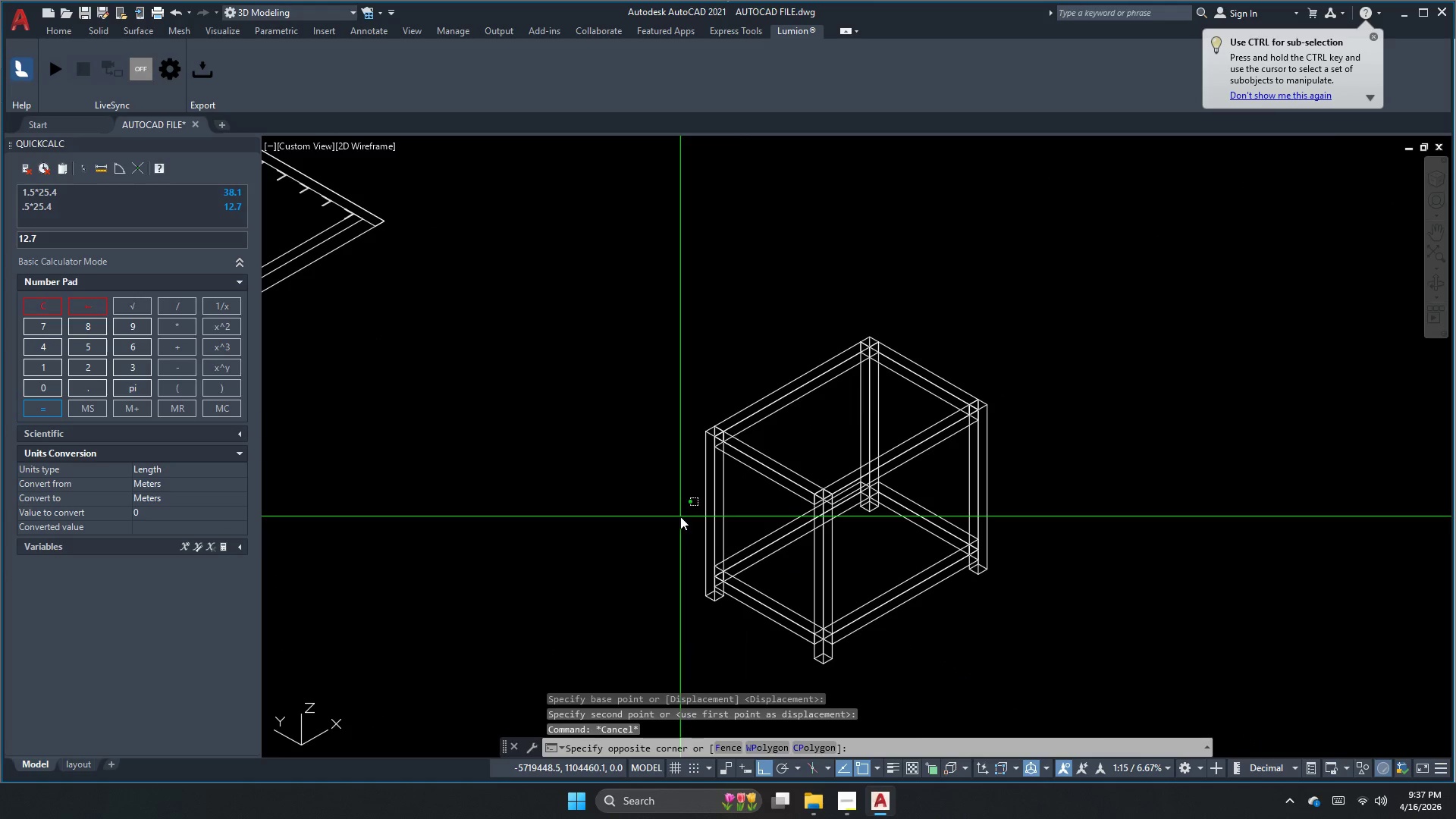 
scroll: coordinate [681, 526], scroll_direction: up, amount: 3.0
 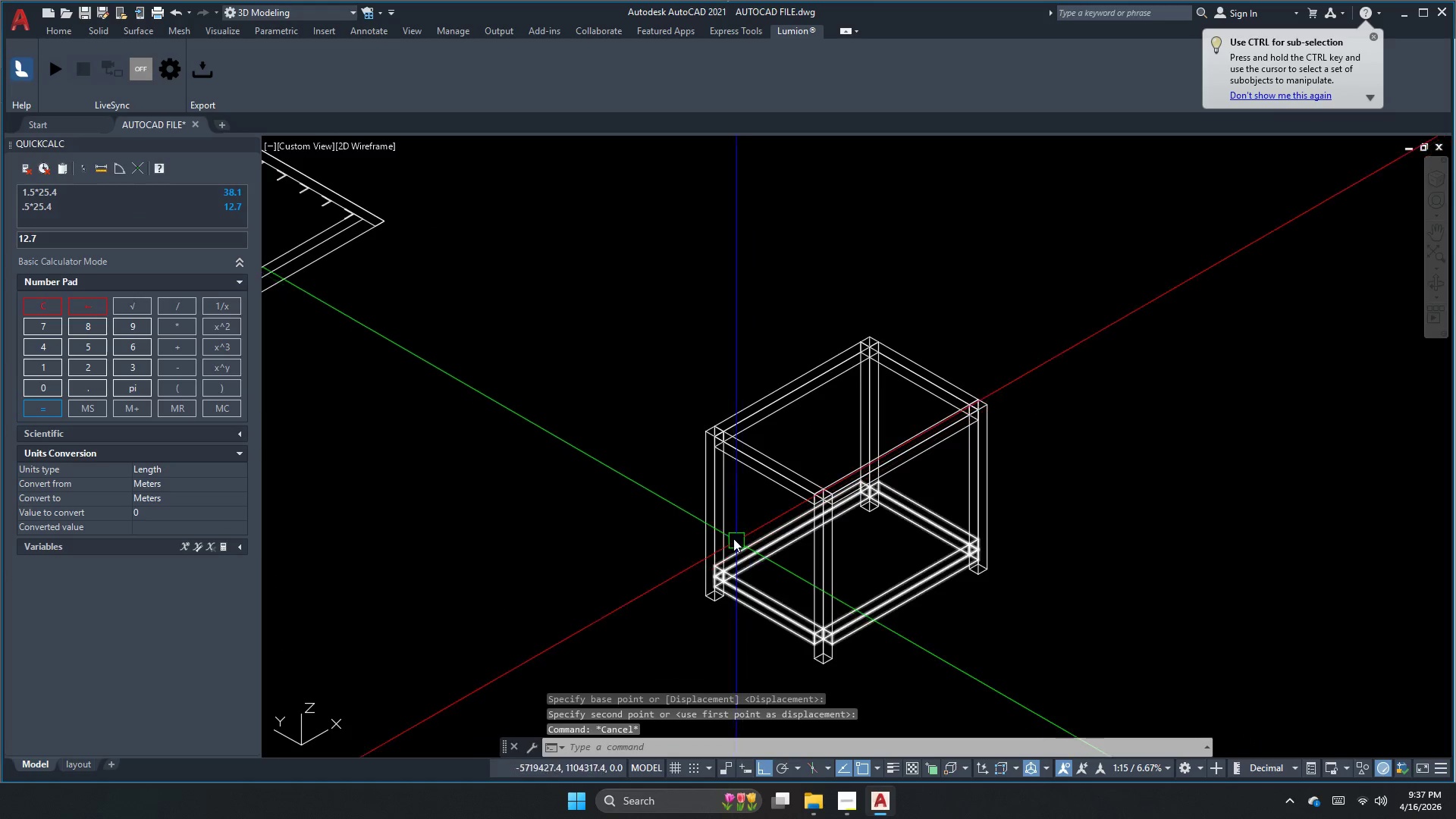 
key(Escape)
 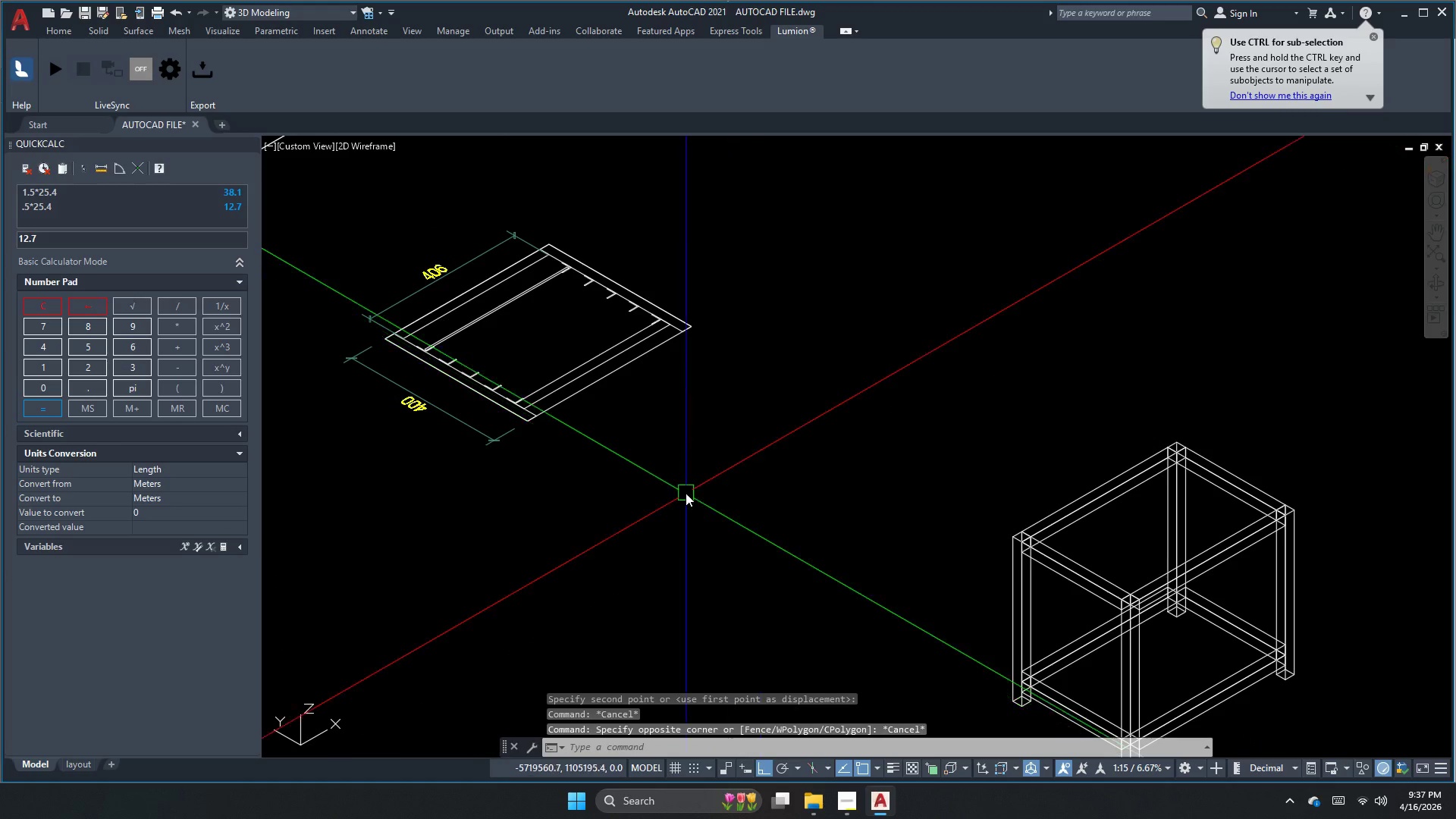 
key(Escape)
 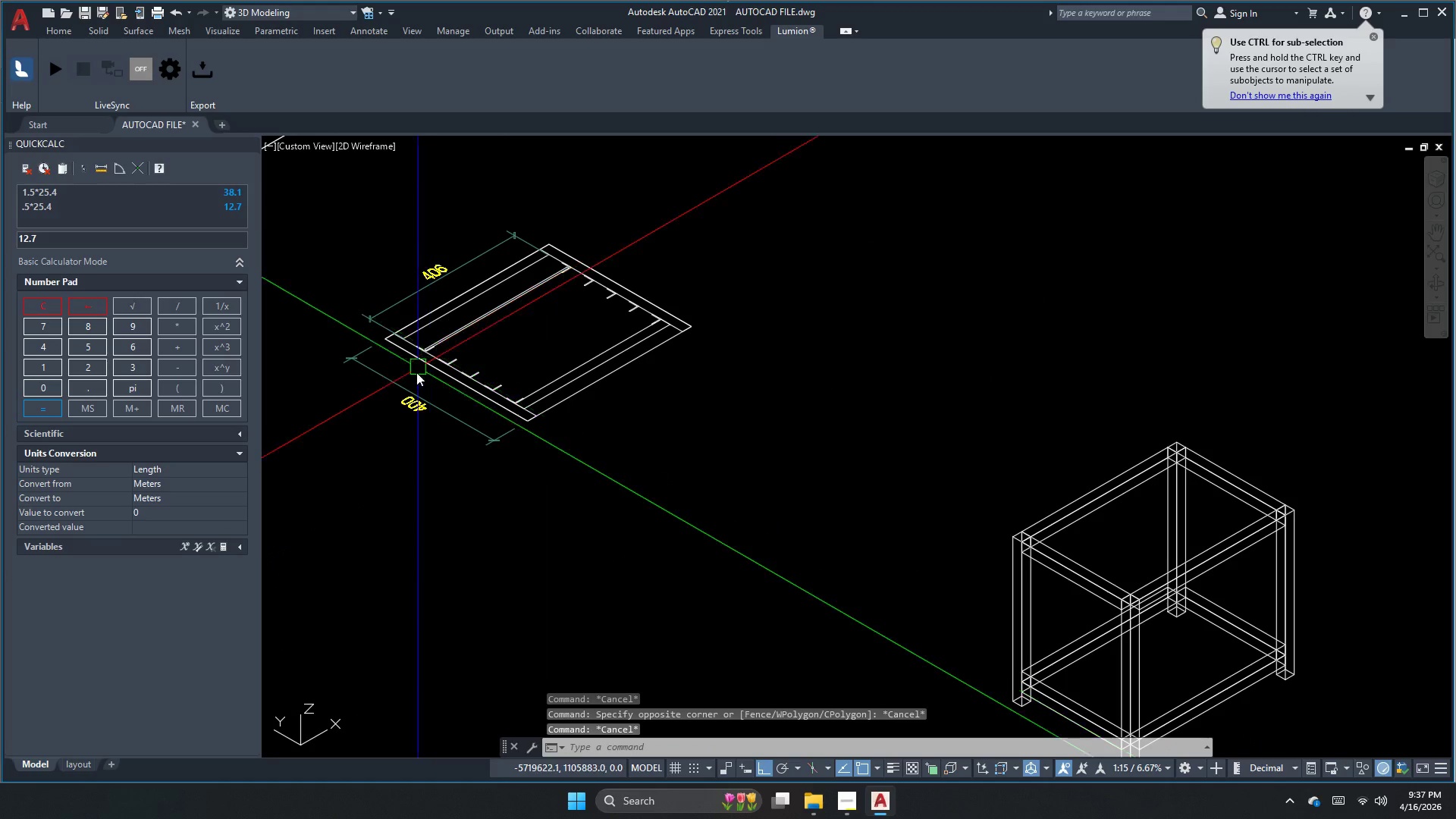 
left_click([414, 379])
 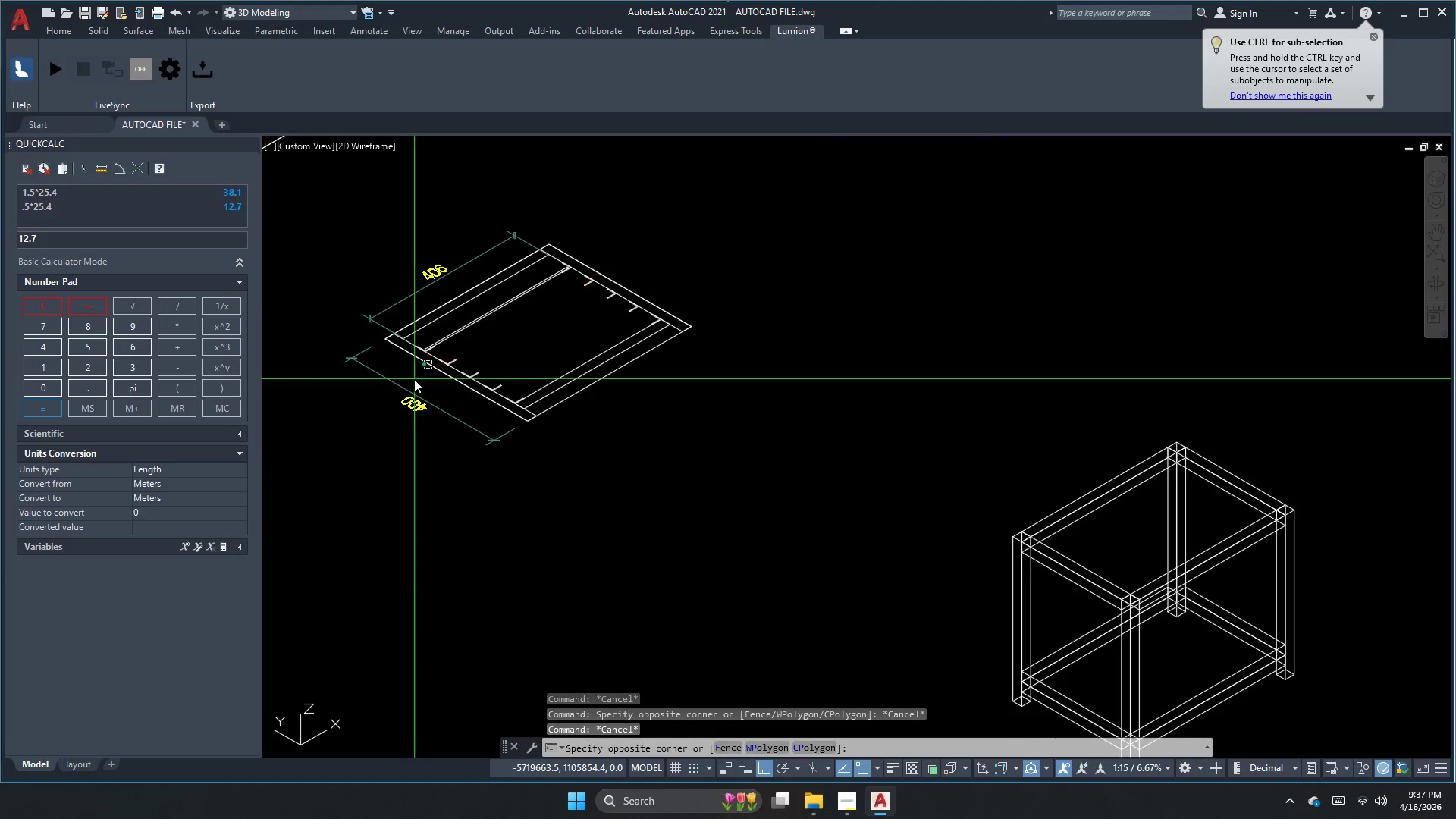 
key(E)
 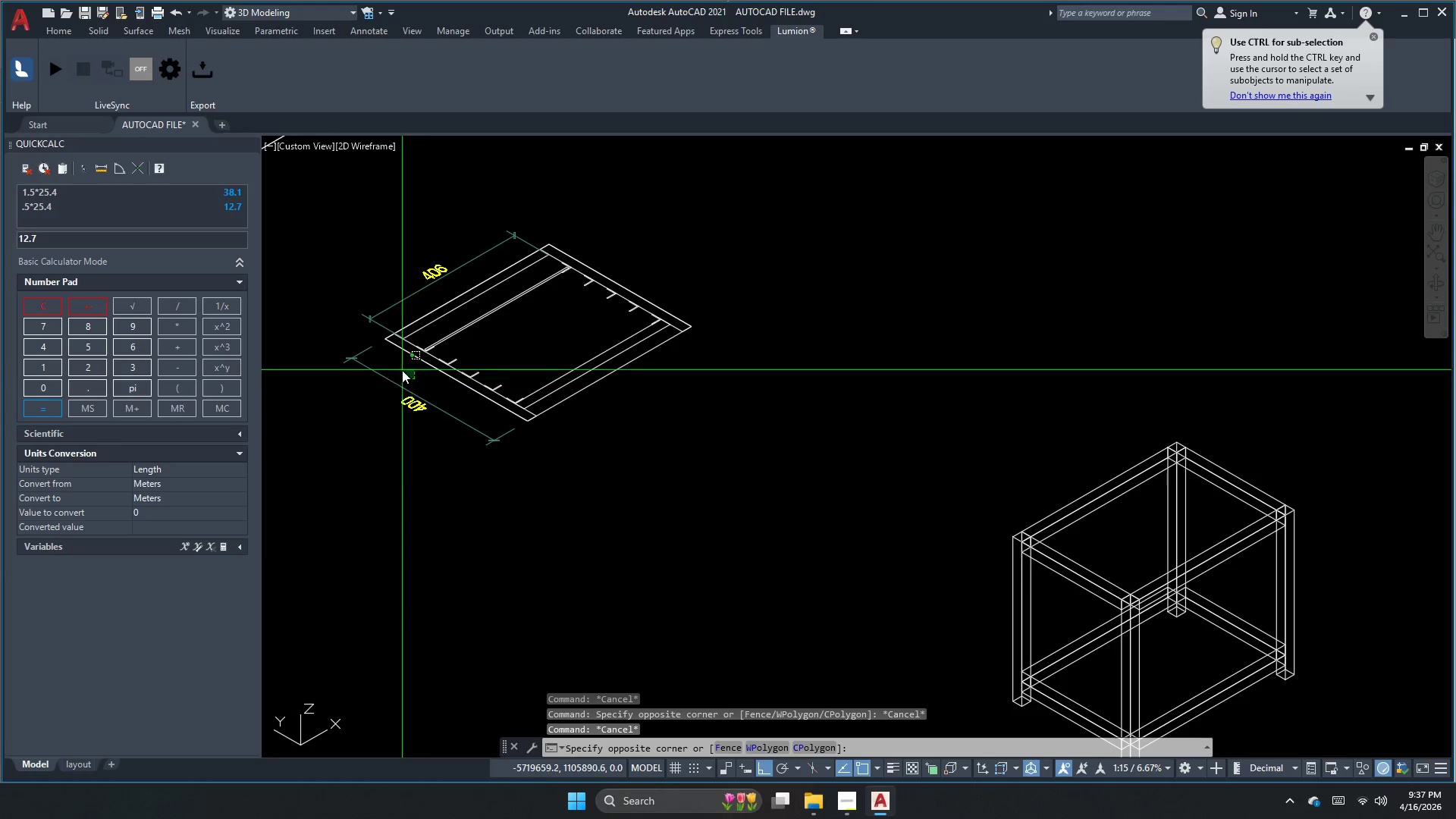 
left_click_drag(start_coordinate=[378, 371], to_coordinate=[375, 376])
 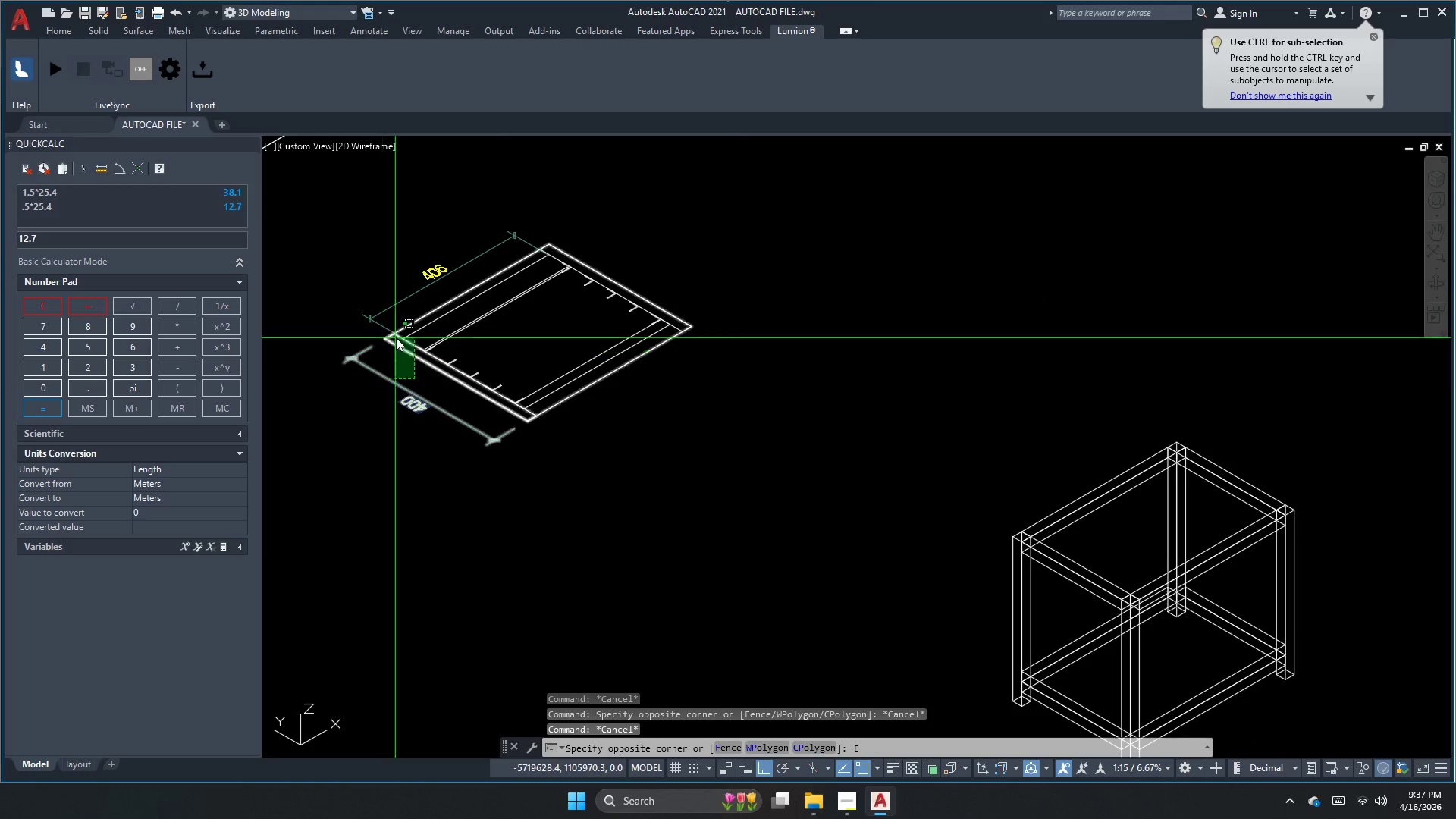 
key(Escape)
 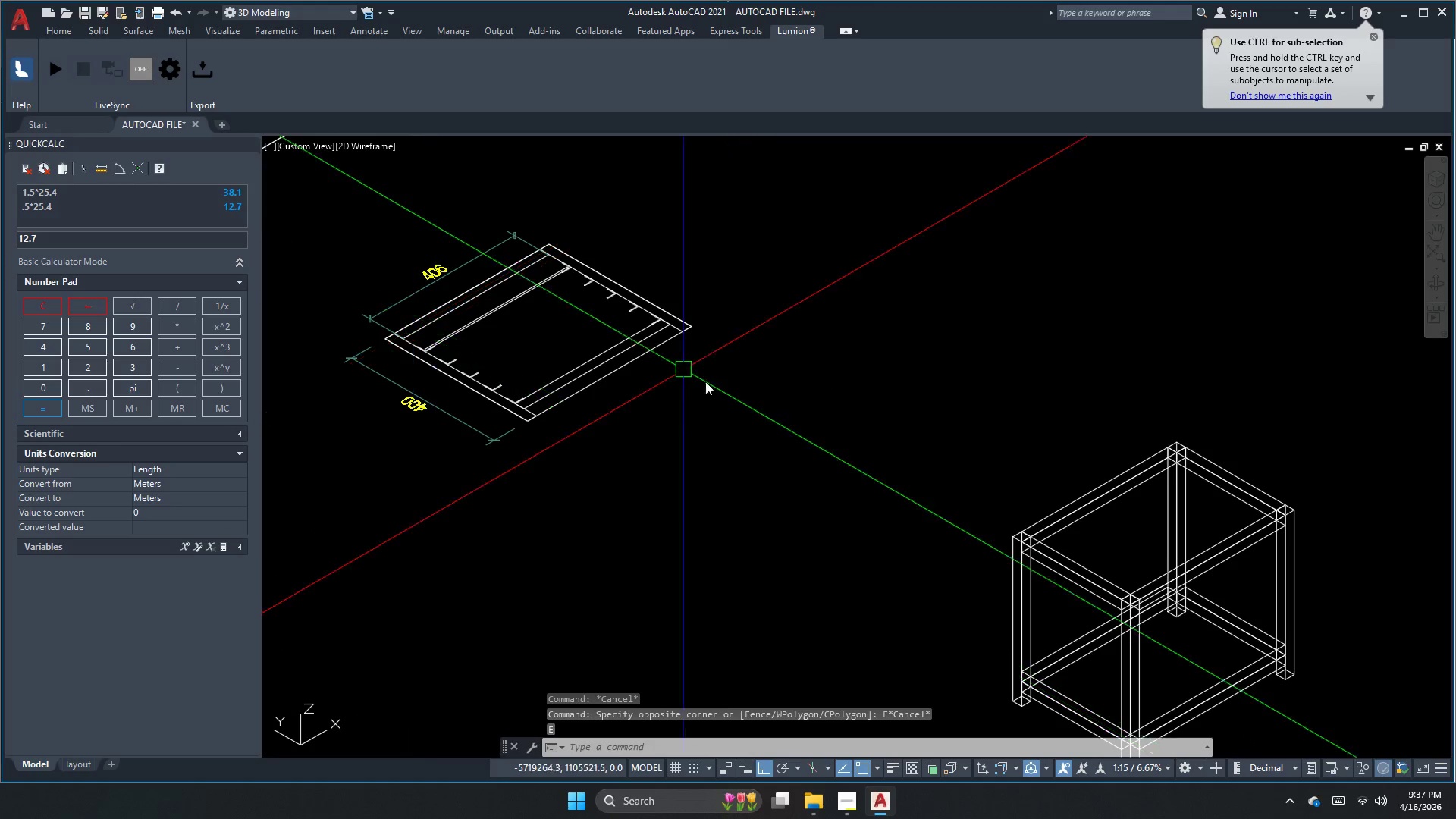 
left_click_drag(start_coordinate=[763, 435], to_coordinate=[679, 384])
 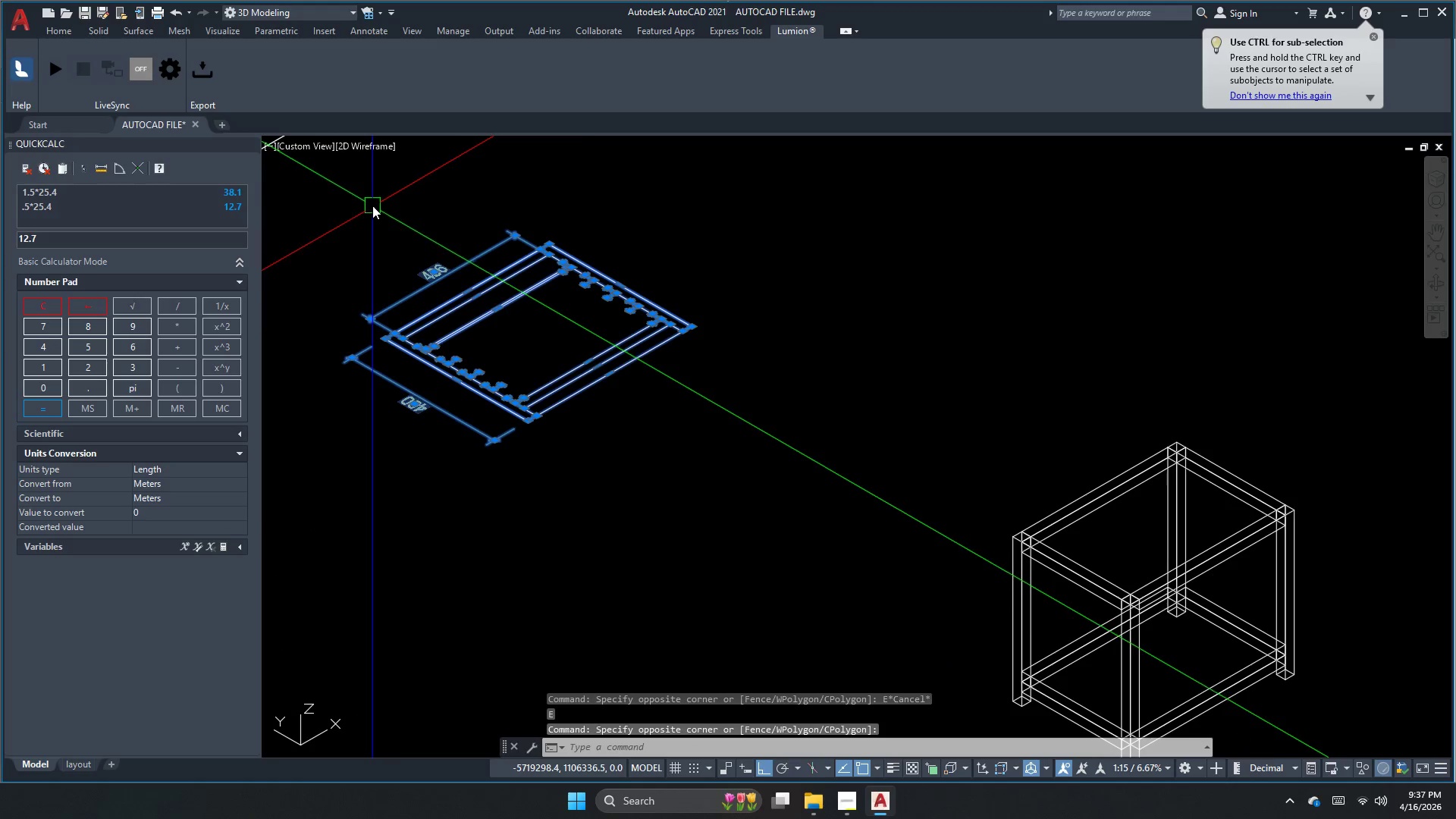 
key(C)
 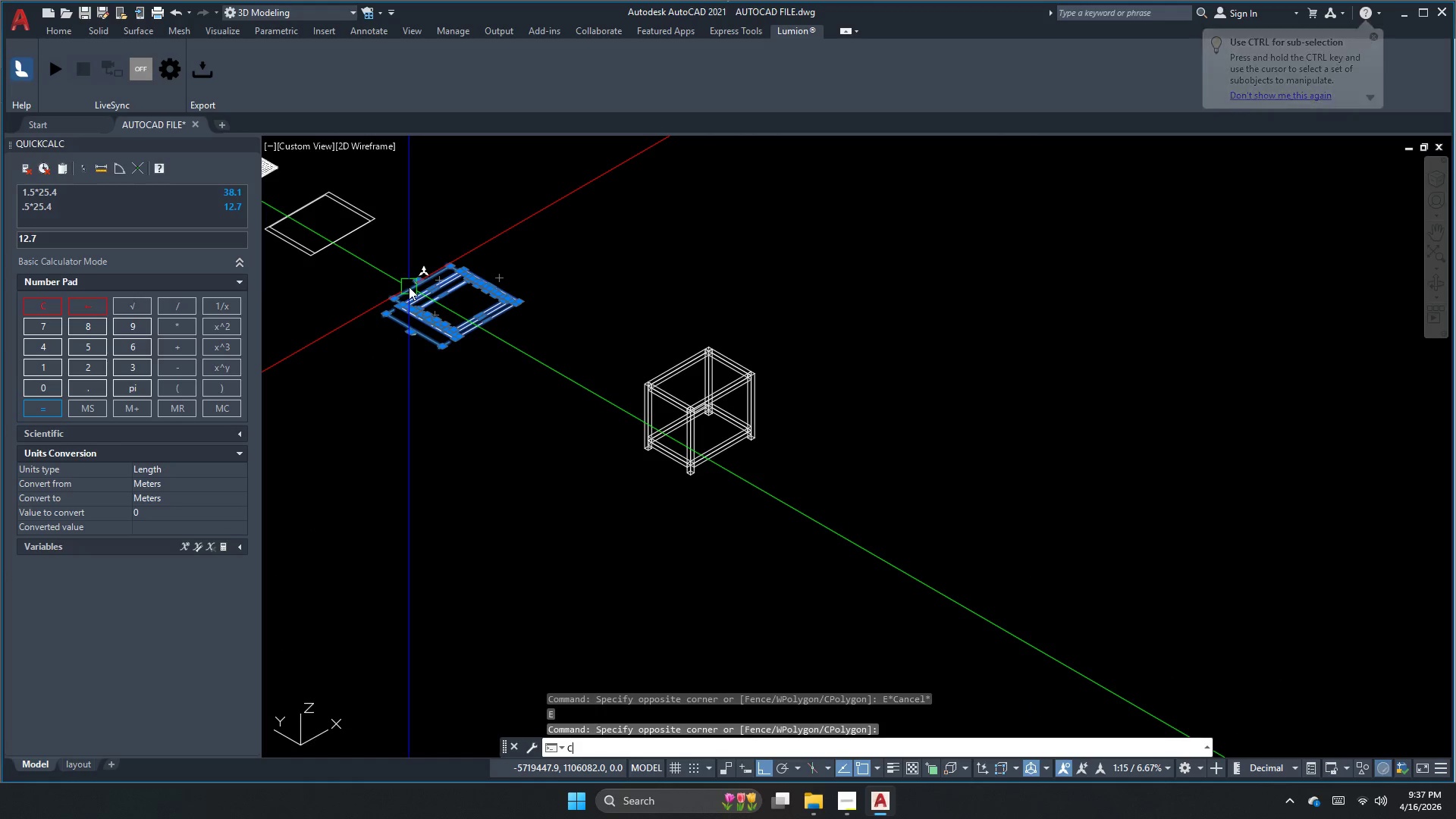 
scroll: coordinate [409, 287], scroll_direction: down, amount: 2.0
 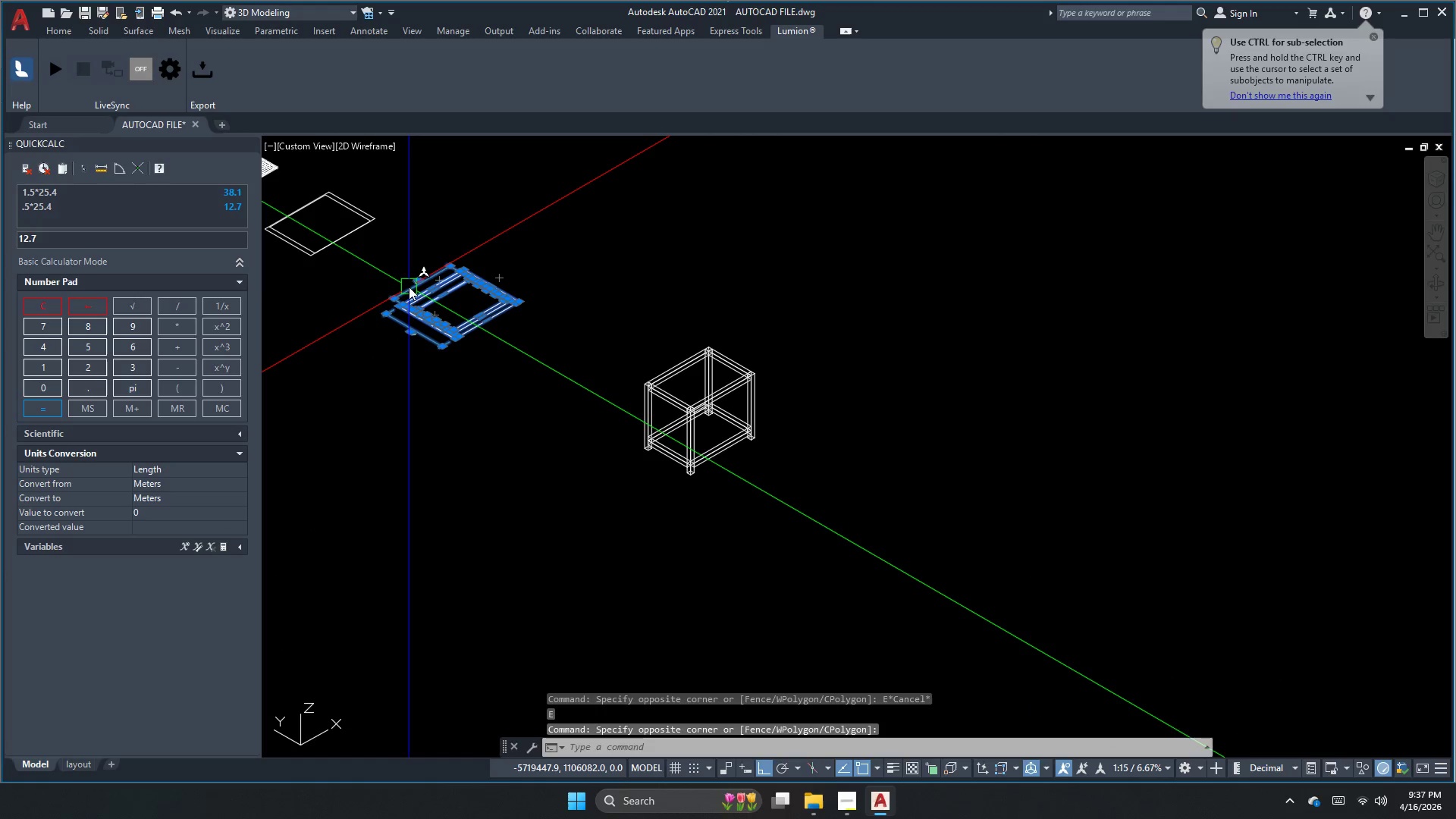 
key(O)
 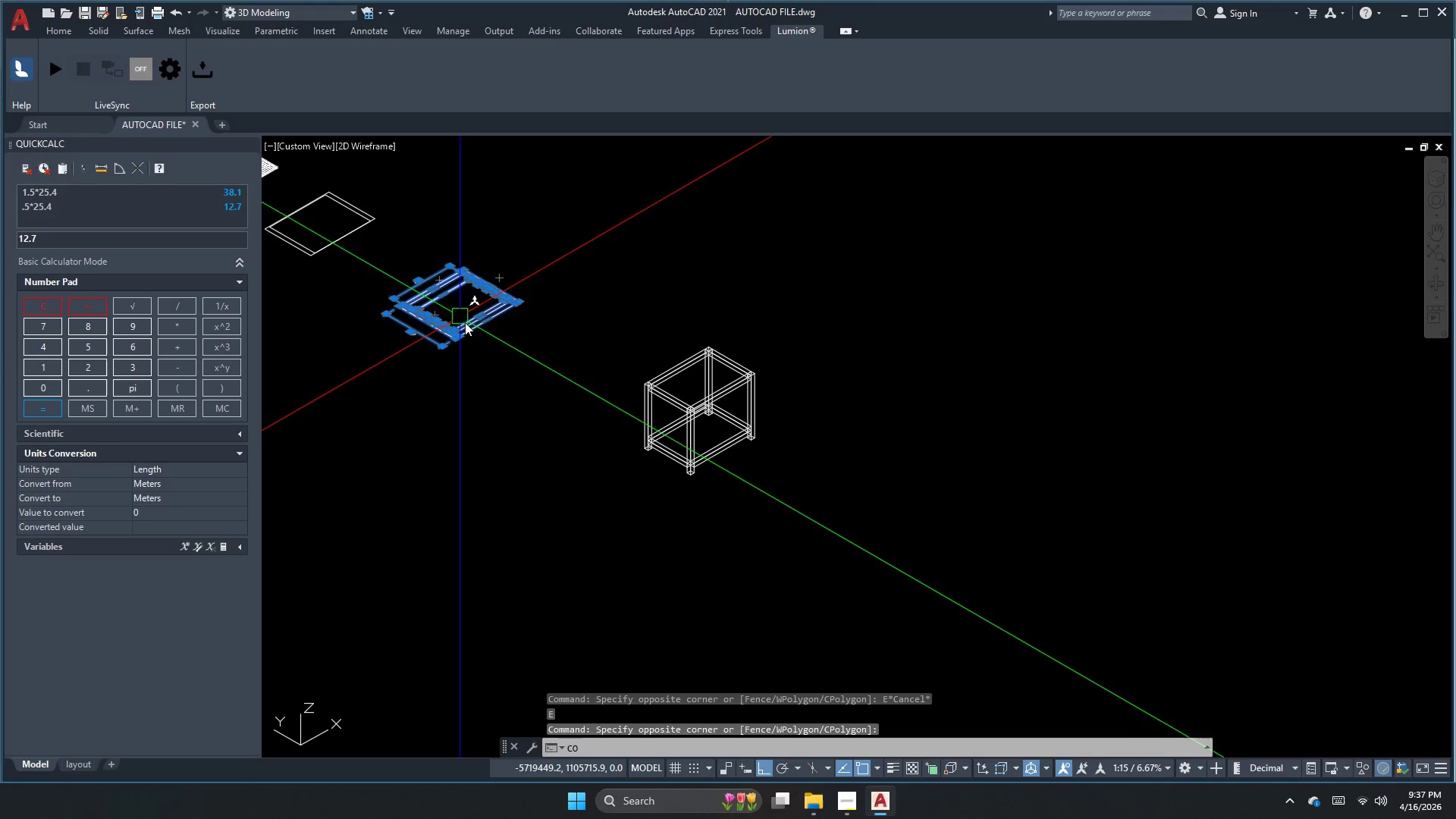 
key(Space)
 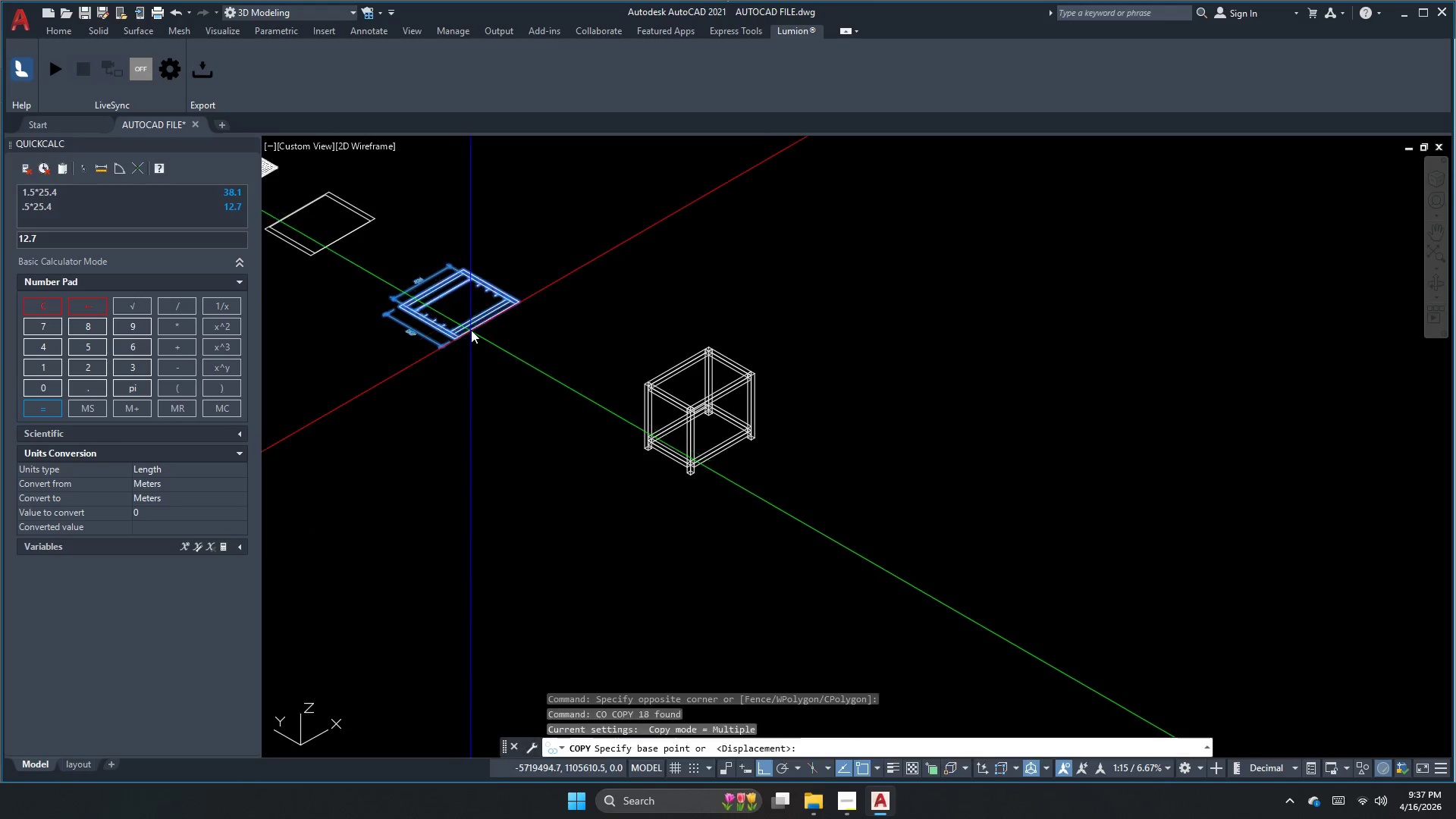 
left_click_drag(start_coordinate=[471, 330], to_coordinate=[481, 335])
 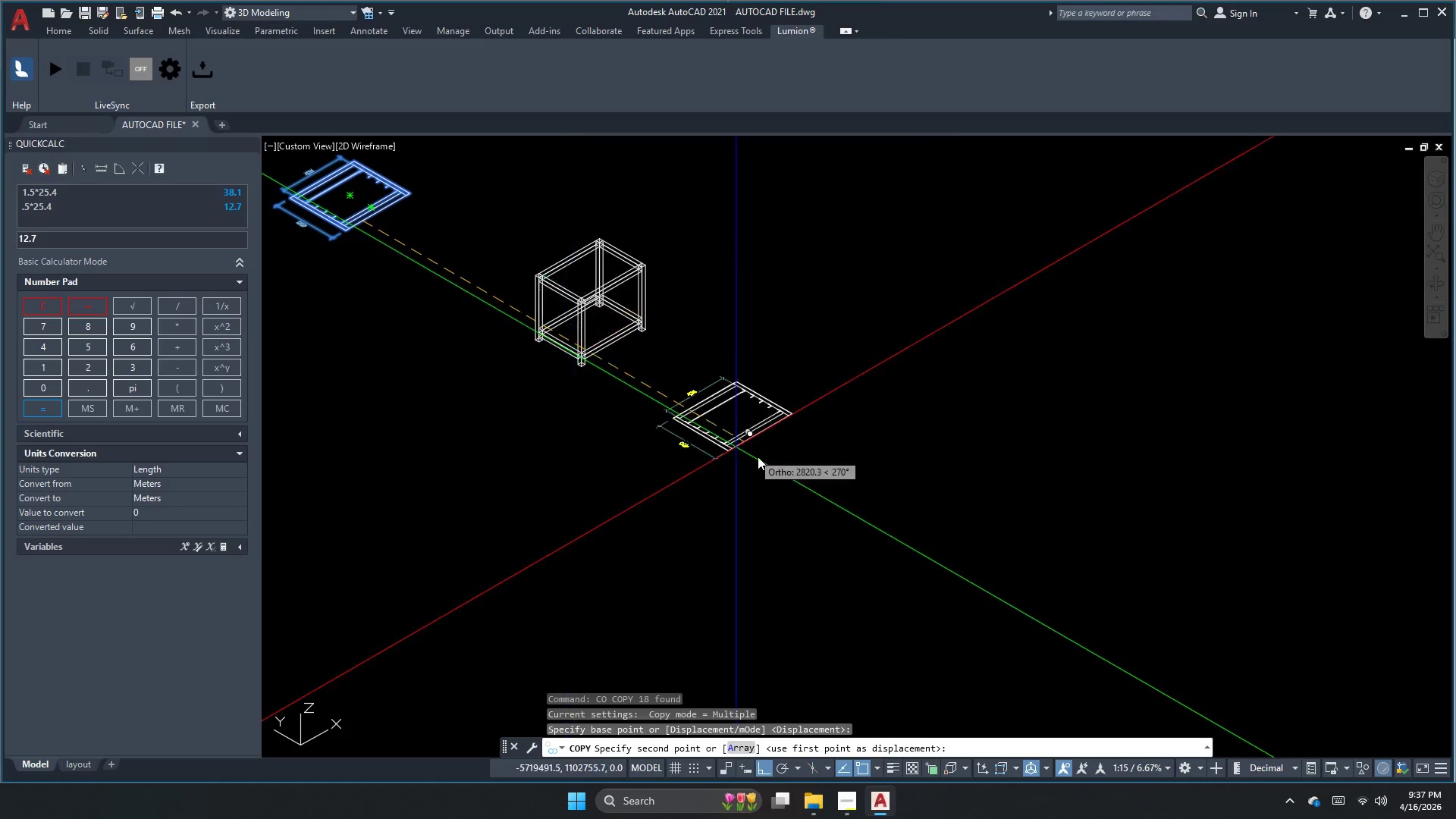 
left_click([789, 470])
 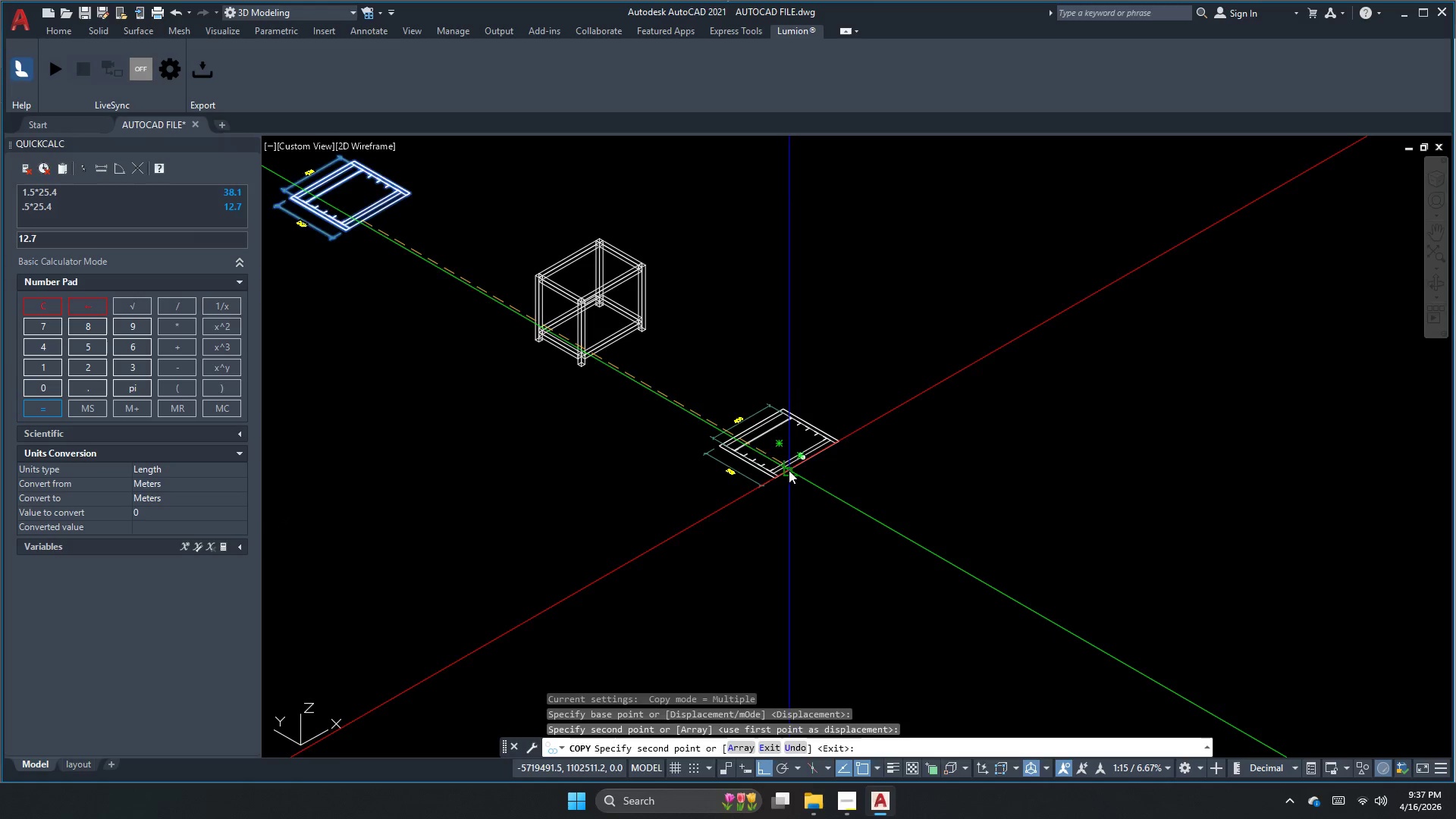 
key(Escape)
type(3dr )
 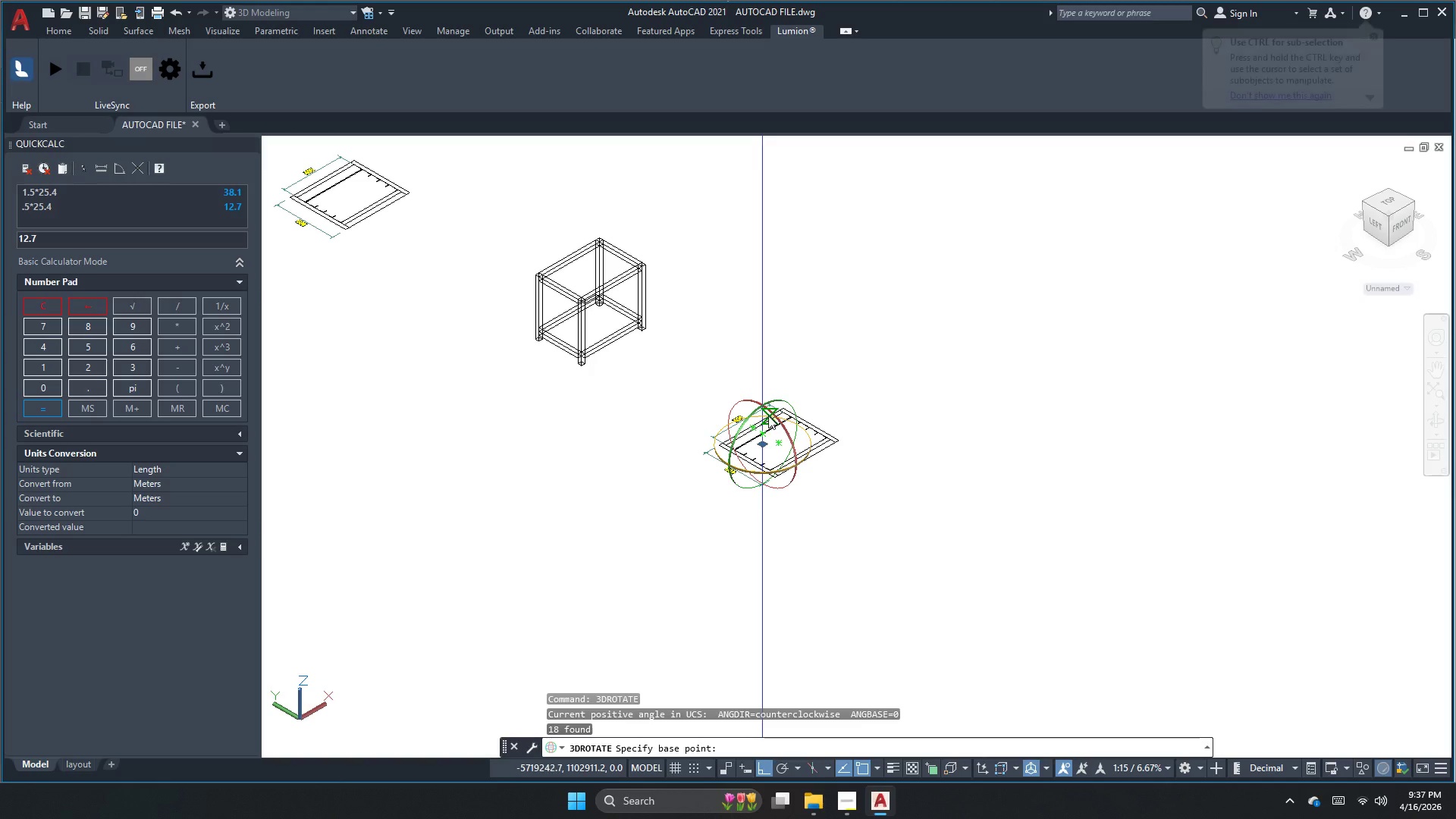 
left_click_drag(start_coordinate=[889, 522], to_coordinate=[877, 485])
 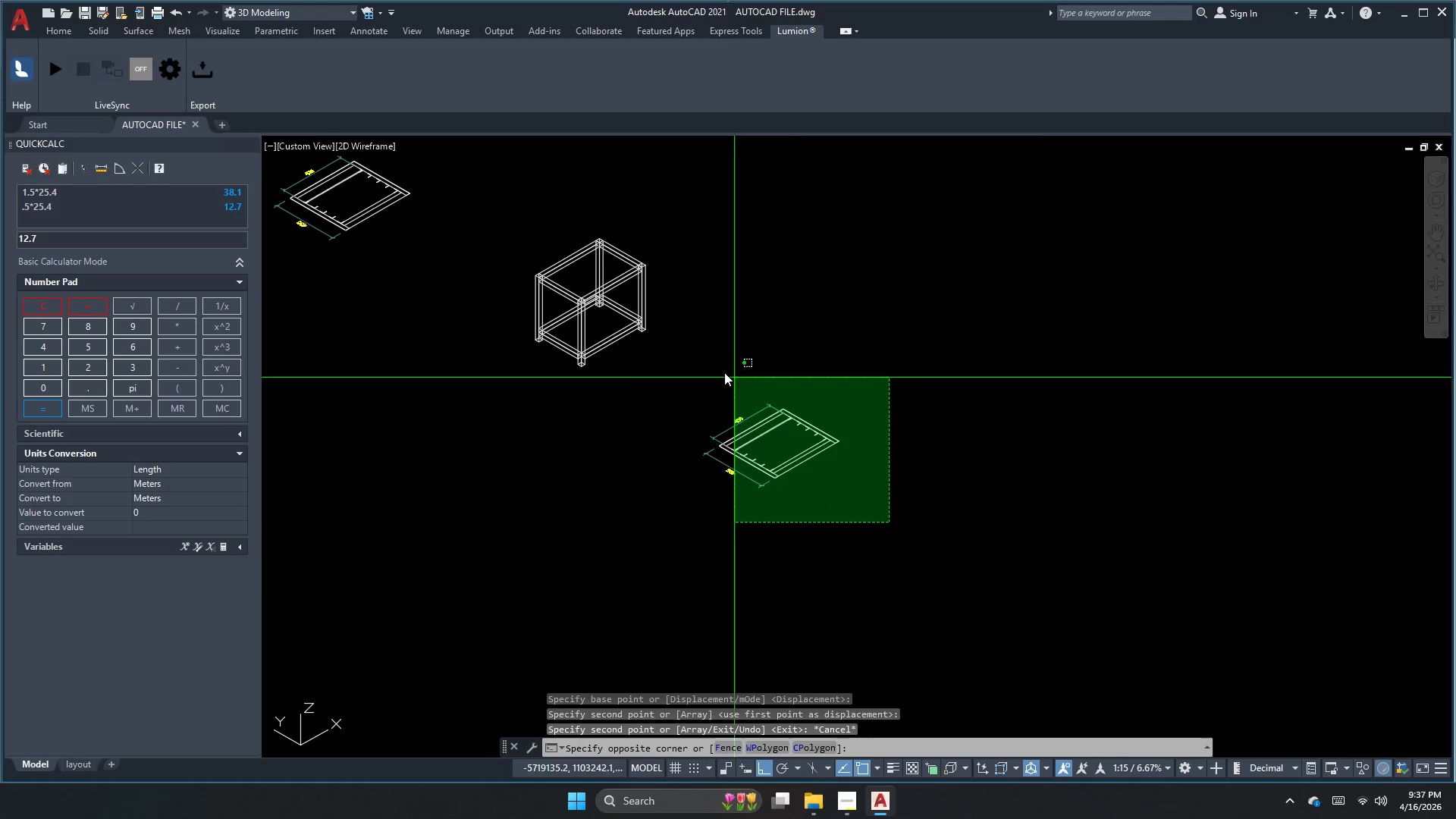 
left_click_drag(start_coordinate=[689, 349], to_coordinate=[690, 356])
 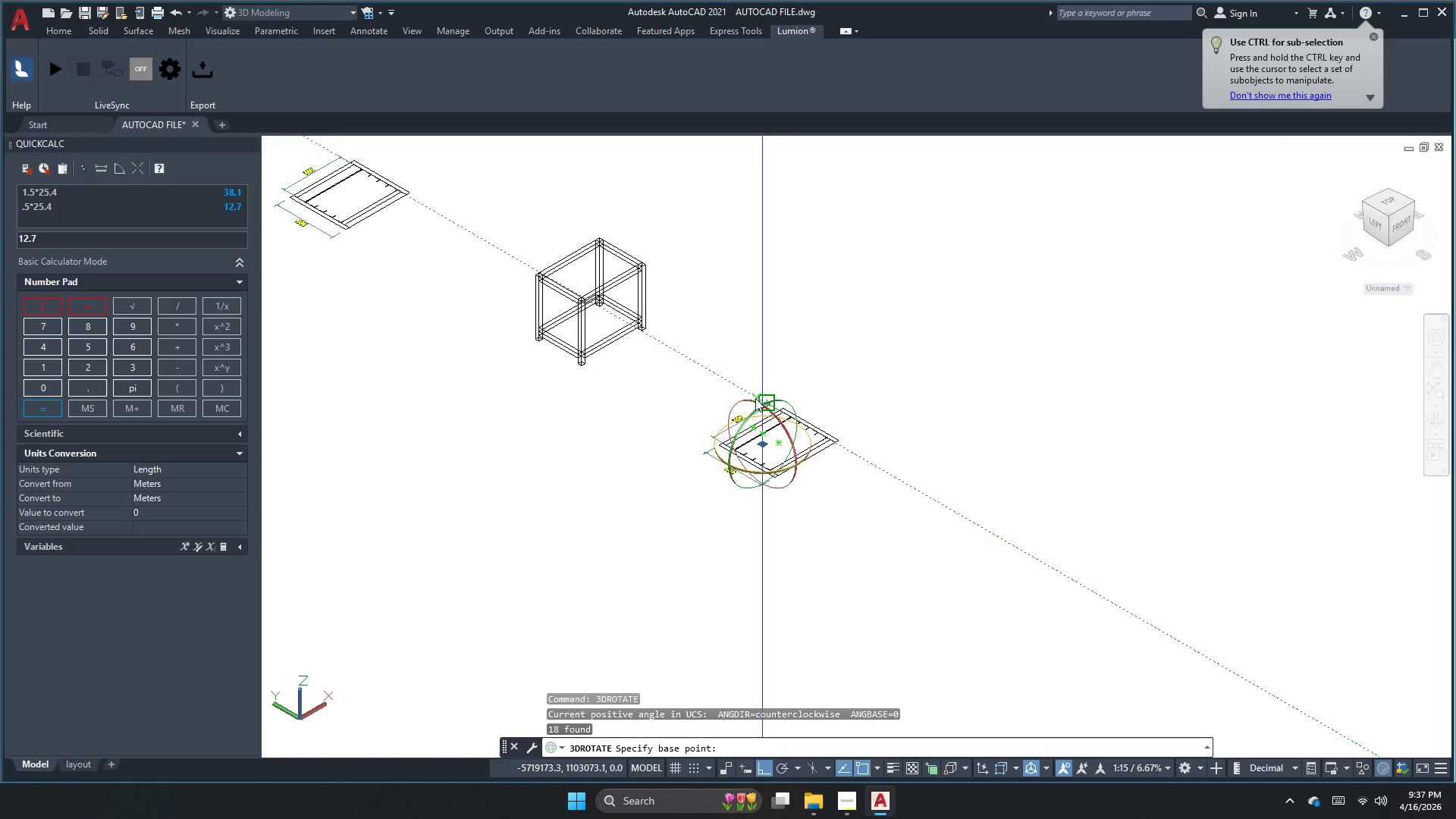 
left_click_drag(start_coordinate=[749, 401], to_coordinate=[752, 395])
 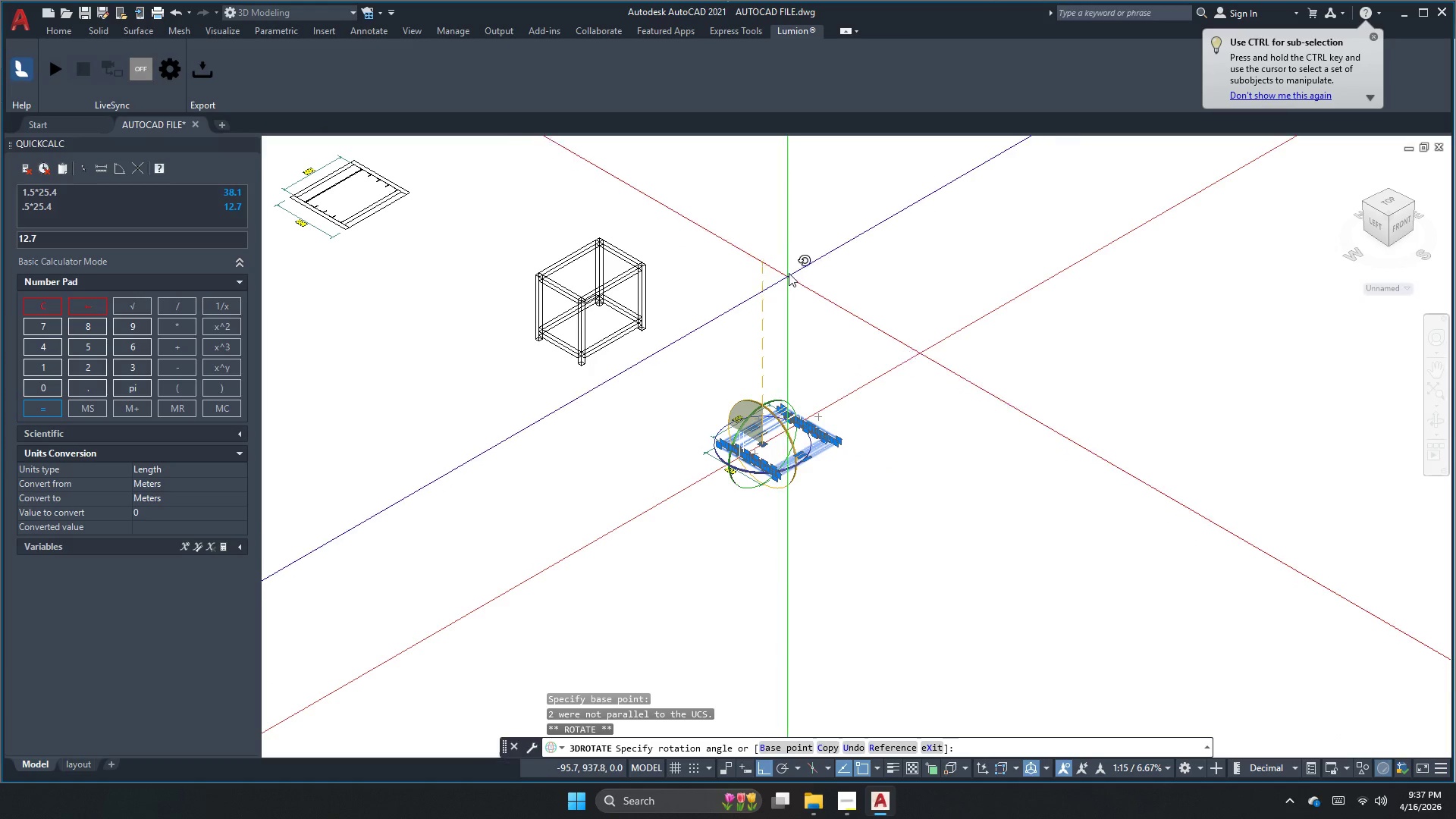 
left_click([791, 265])
 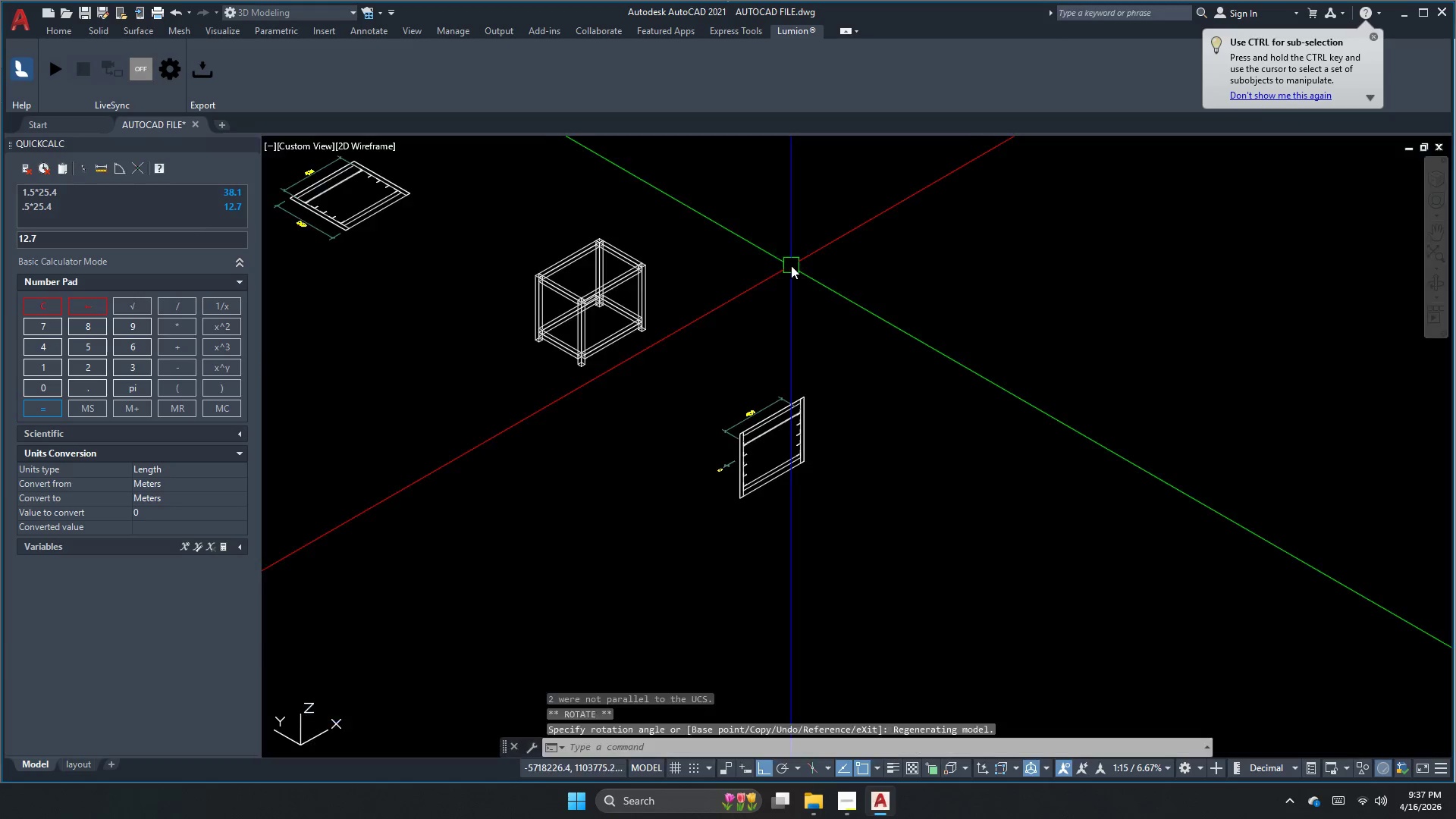 
key(Escape)
 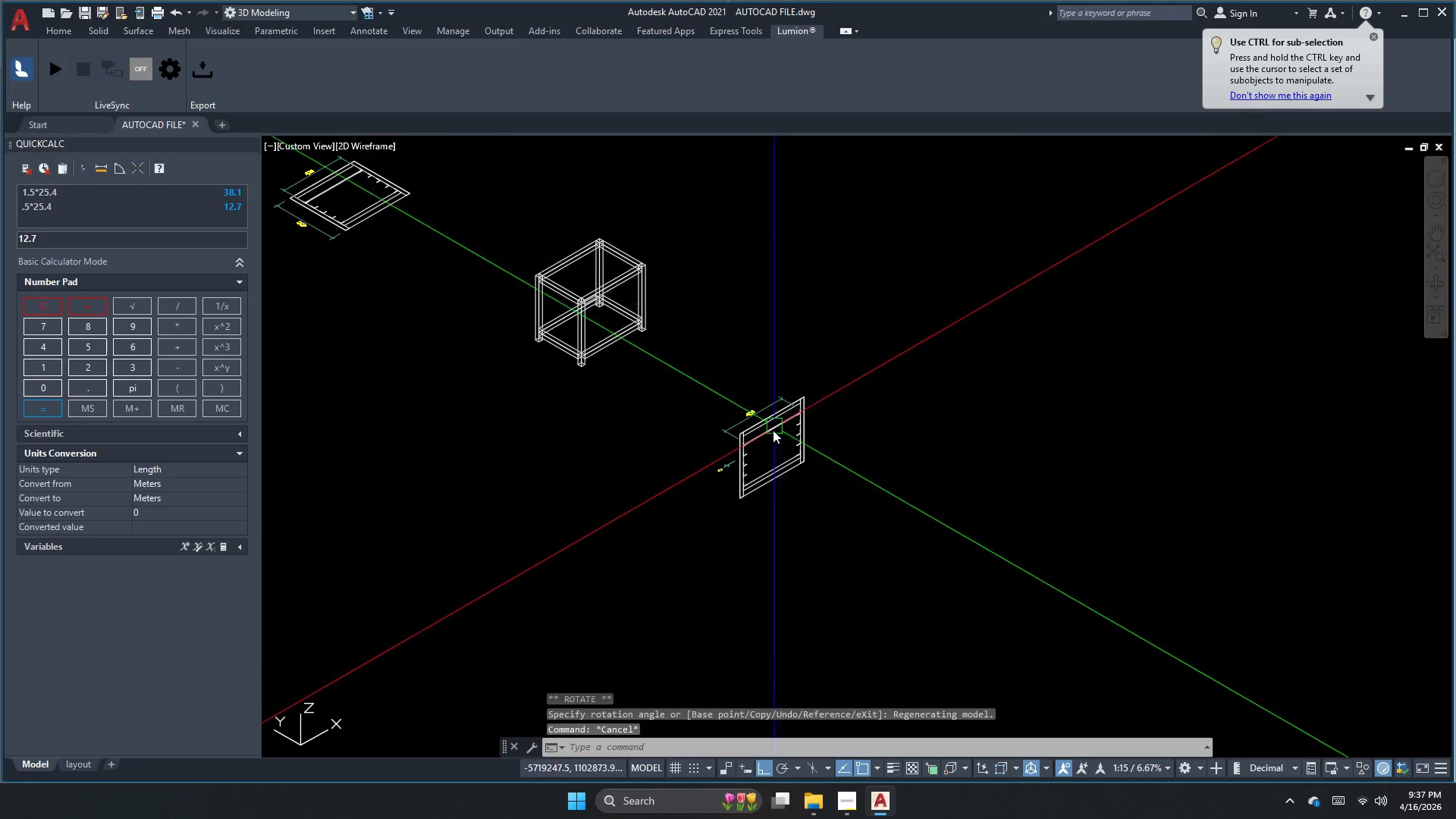 
left_click([714, 417])
 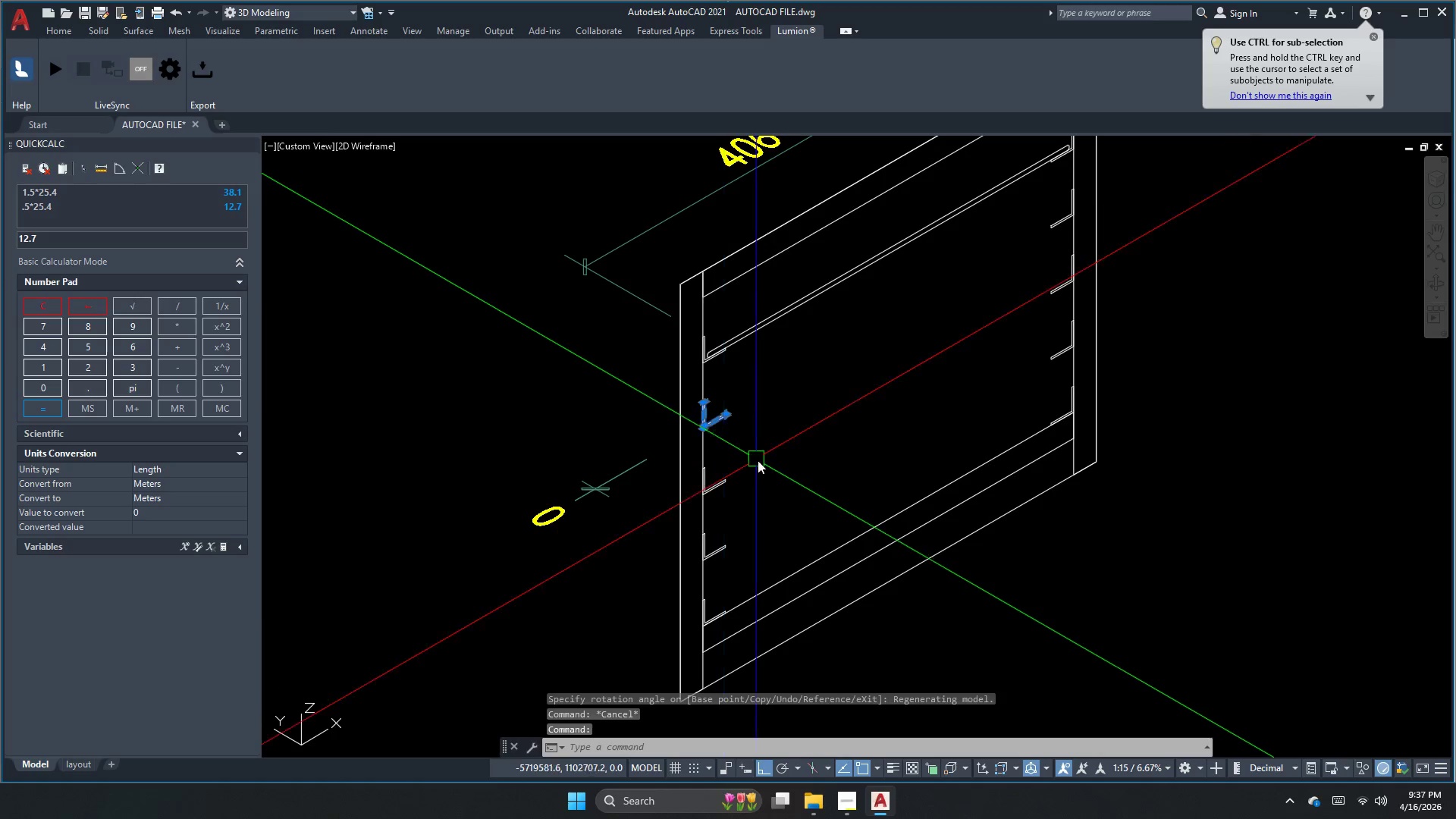 
scroll: coordinate [749, 463], scroll_direction: up, amount: 4.0
 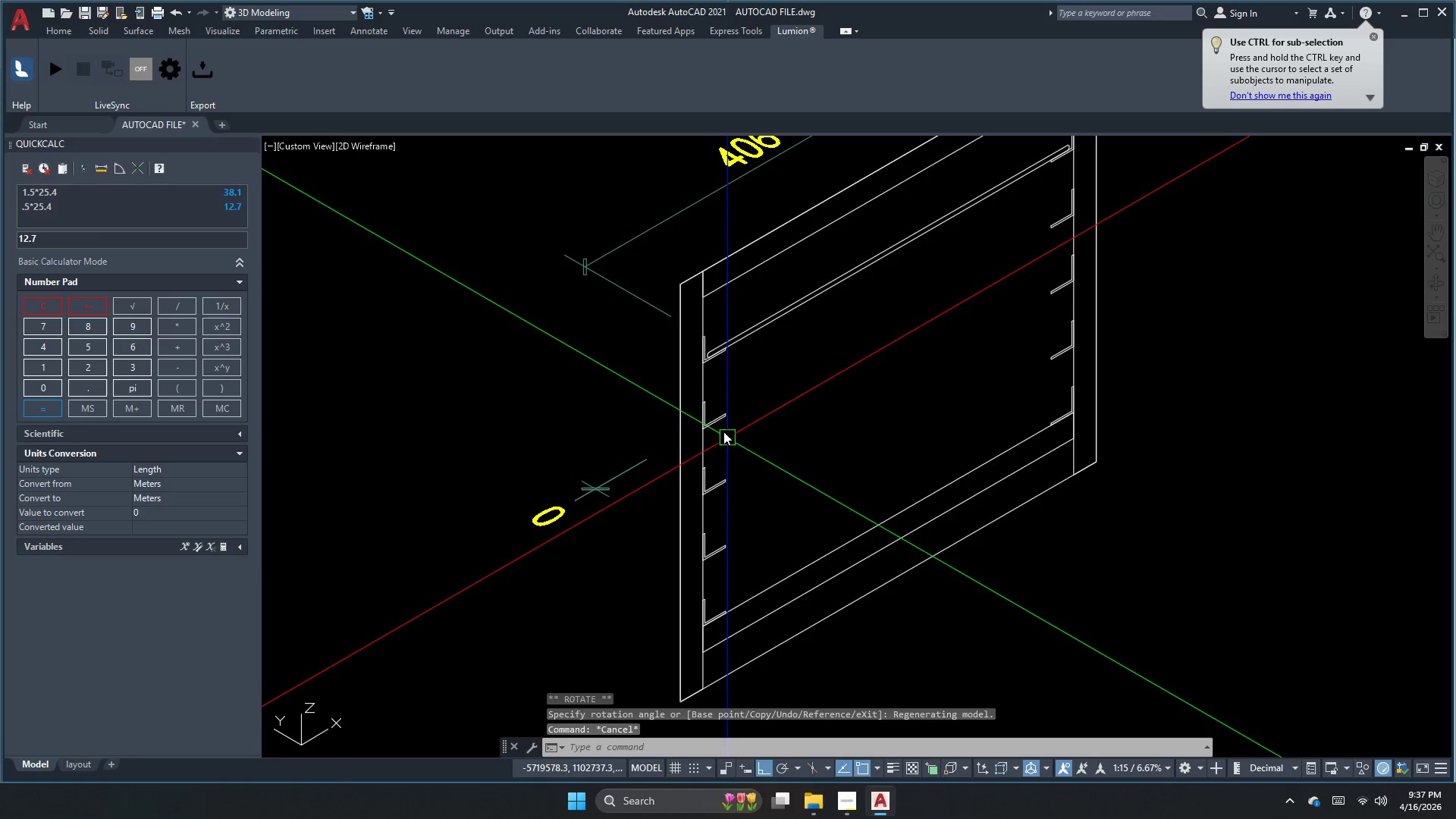 
key(Escape)
 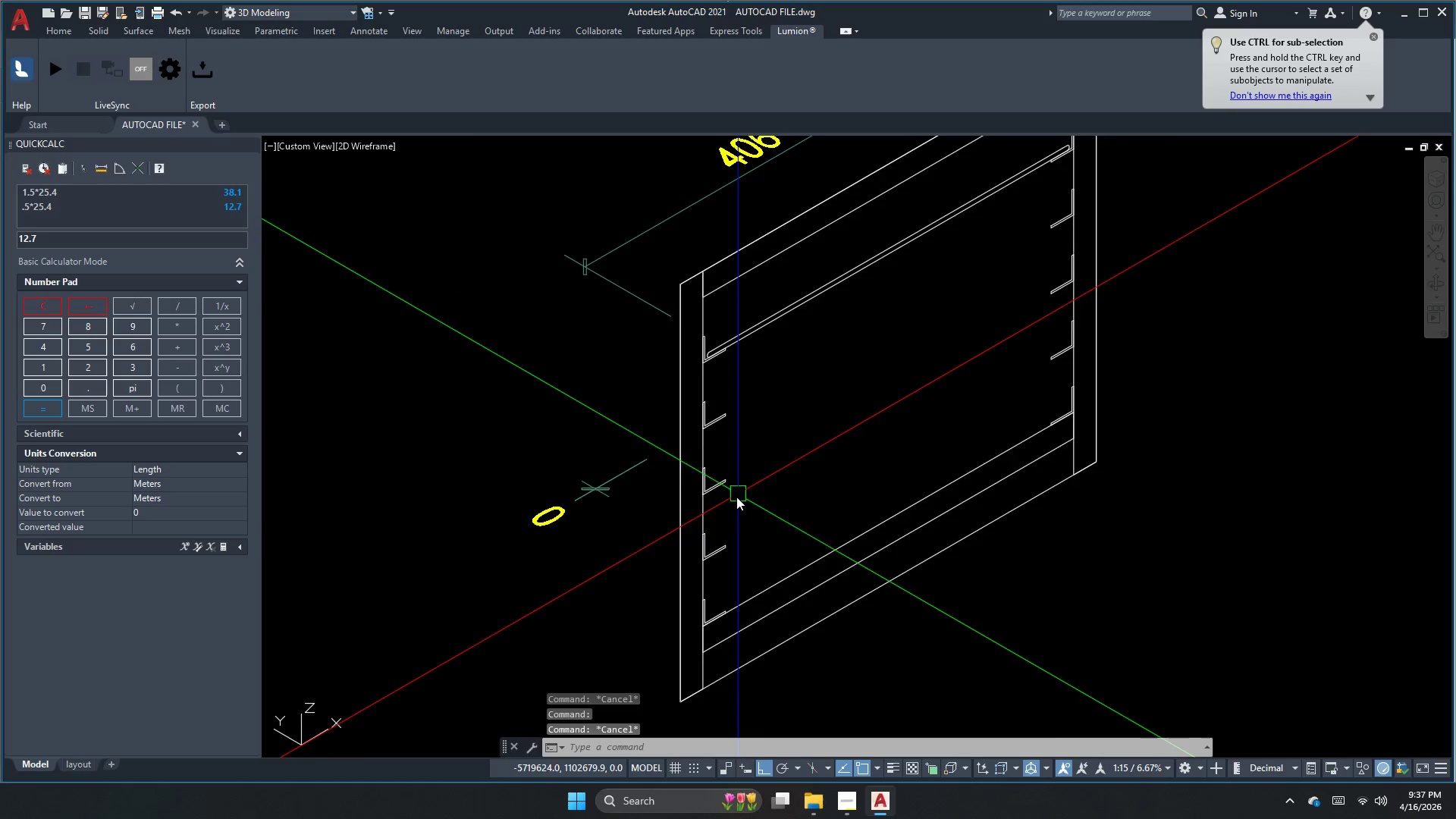 
scroll: coordinate [733, 560], scroll_direction: down, amount: 4.0
 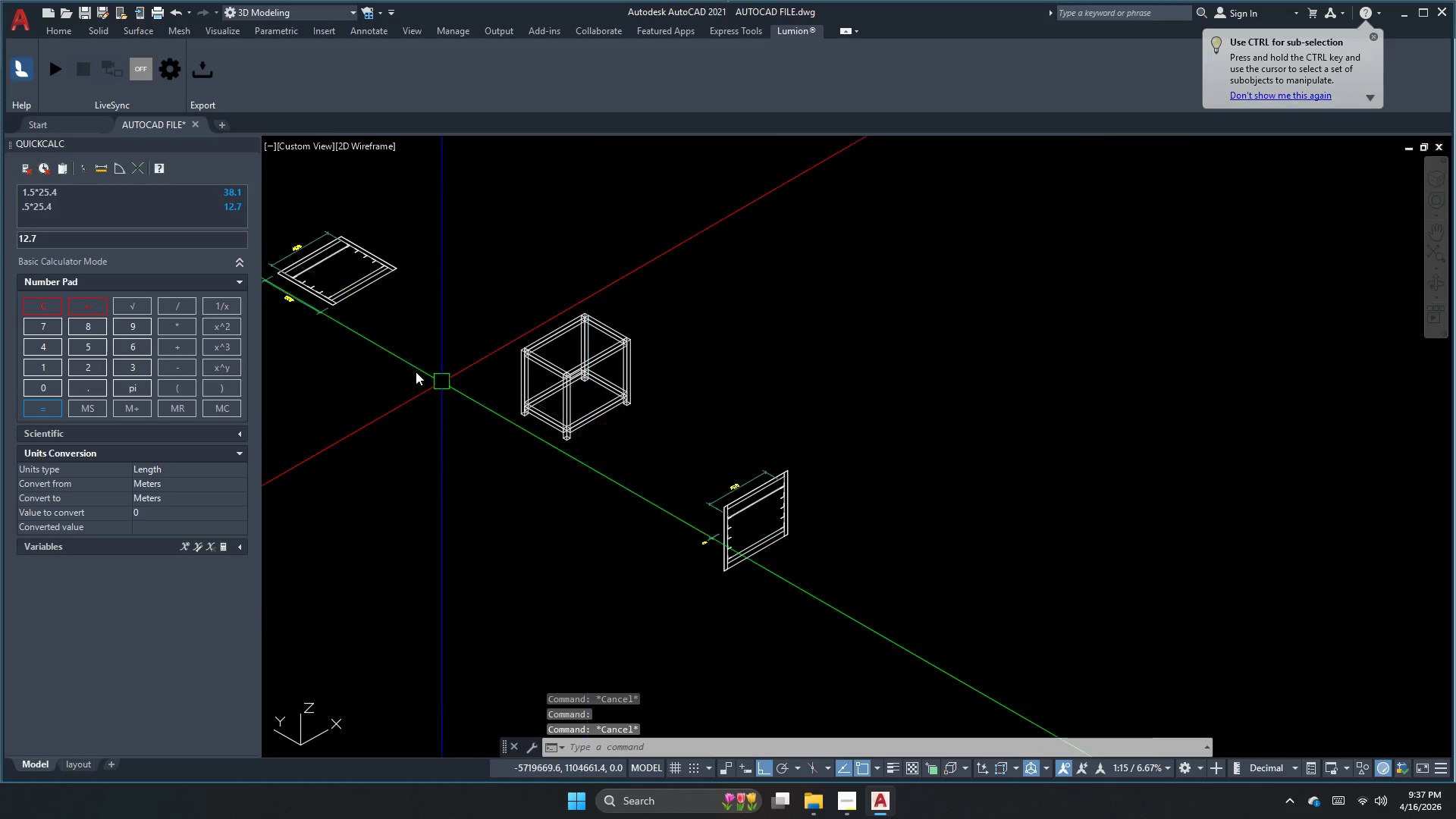 
key(Escape)
 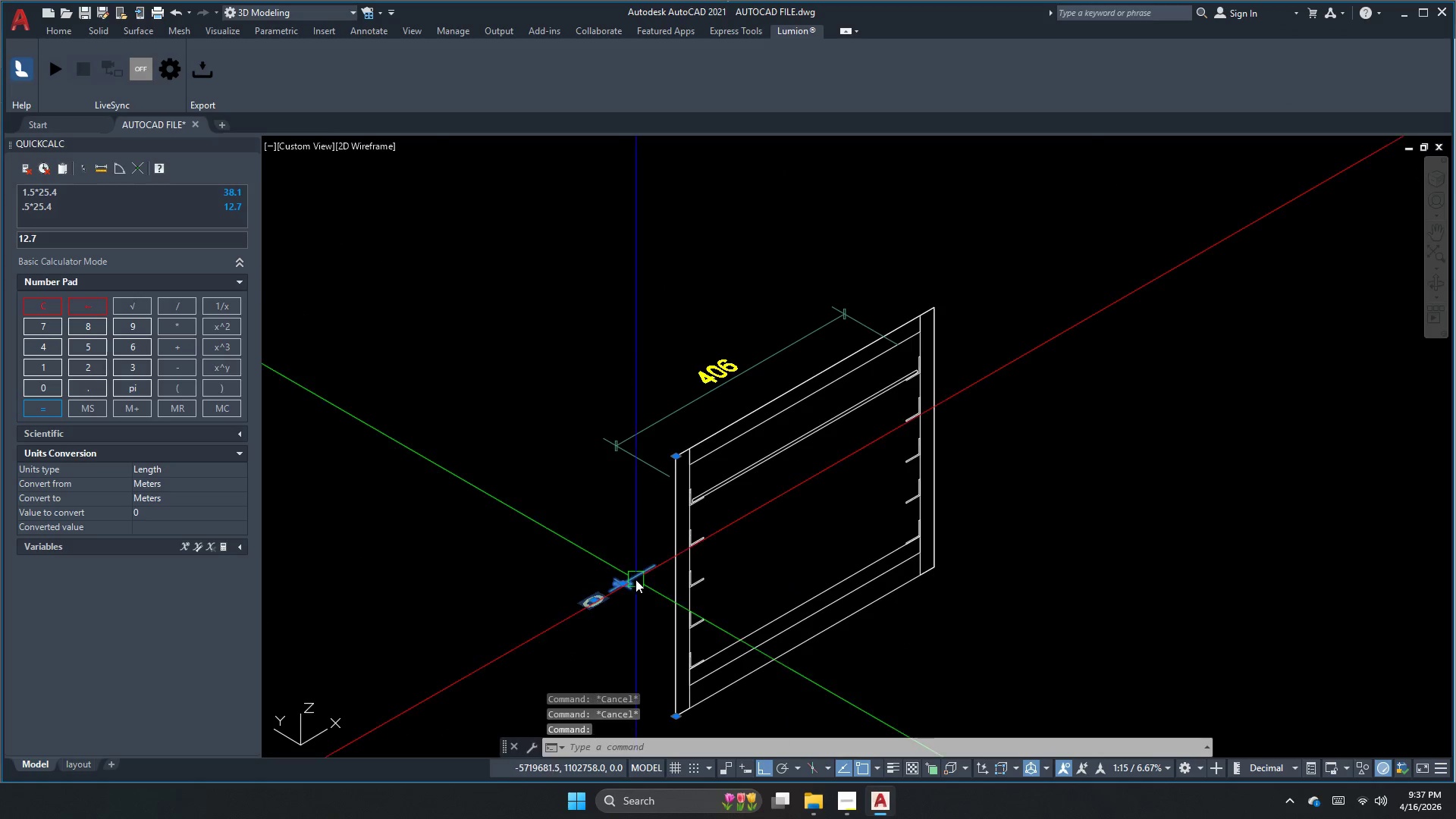 
scroll: coordinate [710, 516], scroll_direction: up, amount: 3.0
 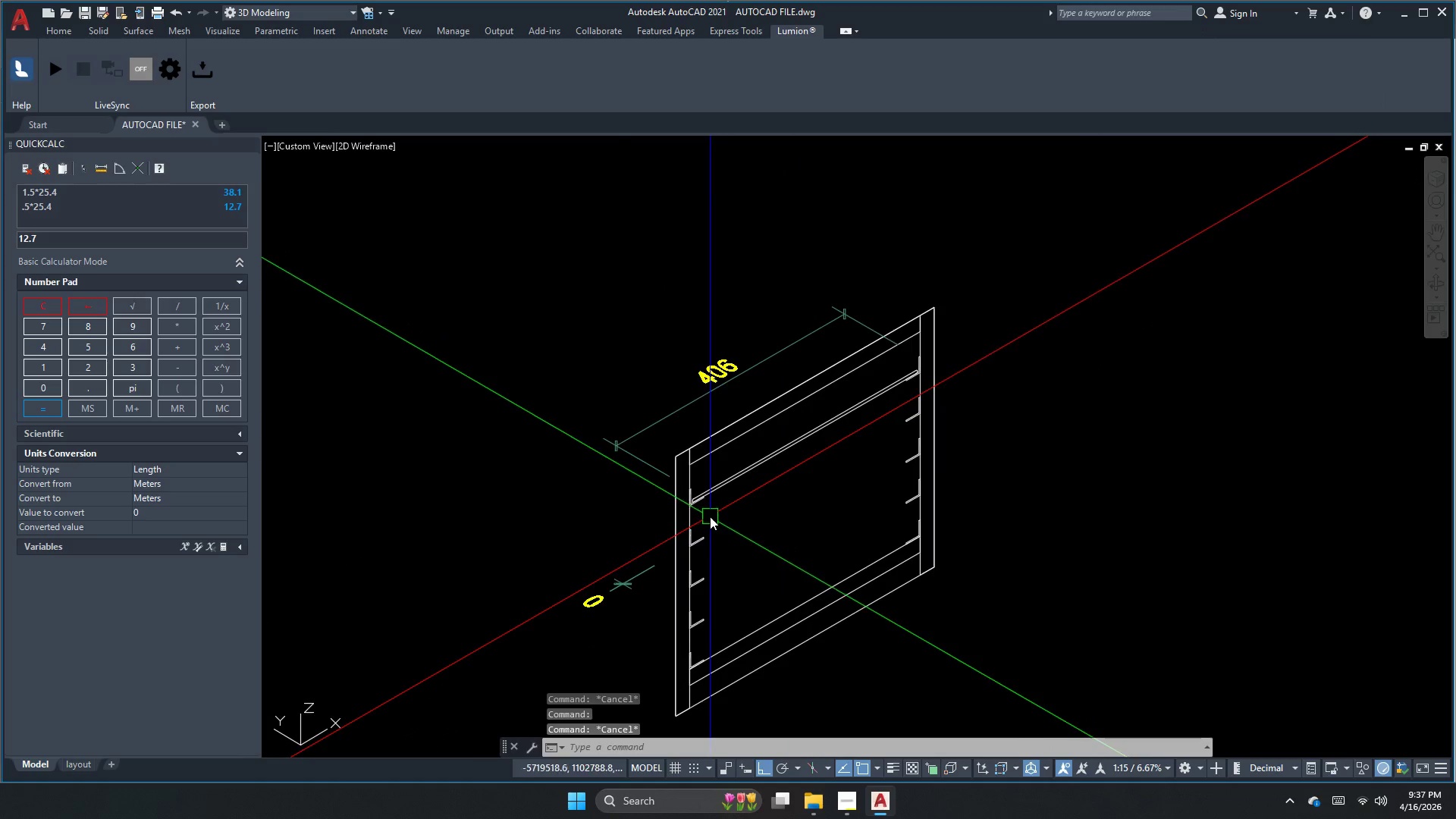 
key(E)
 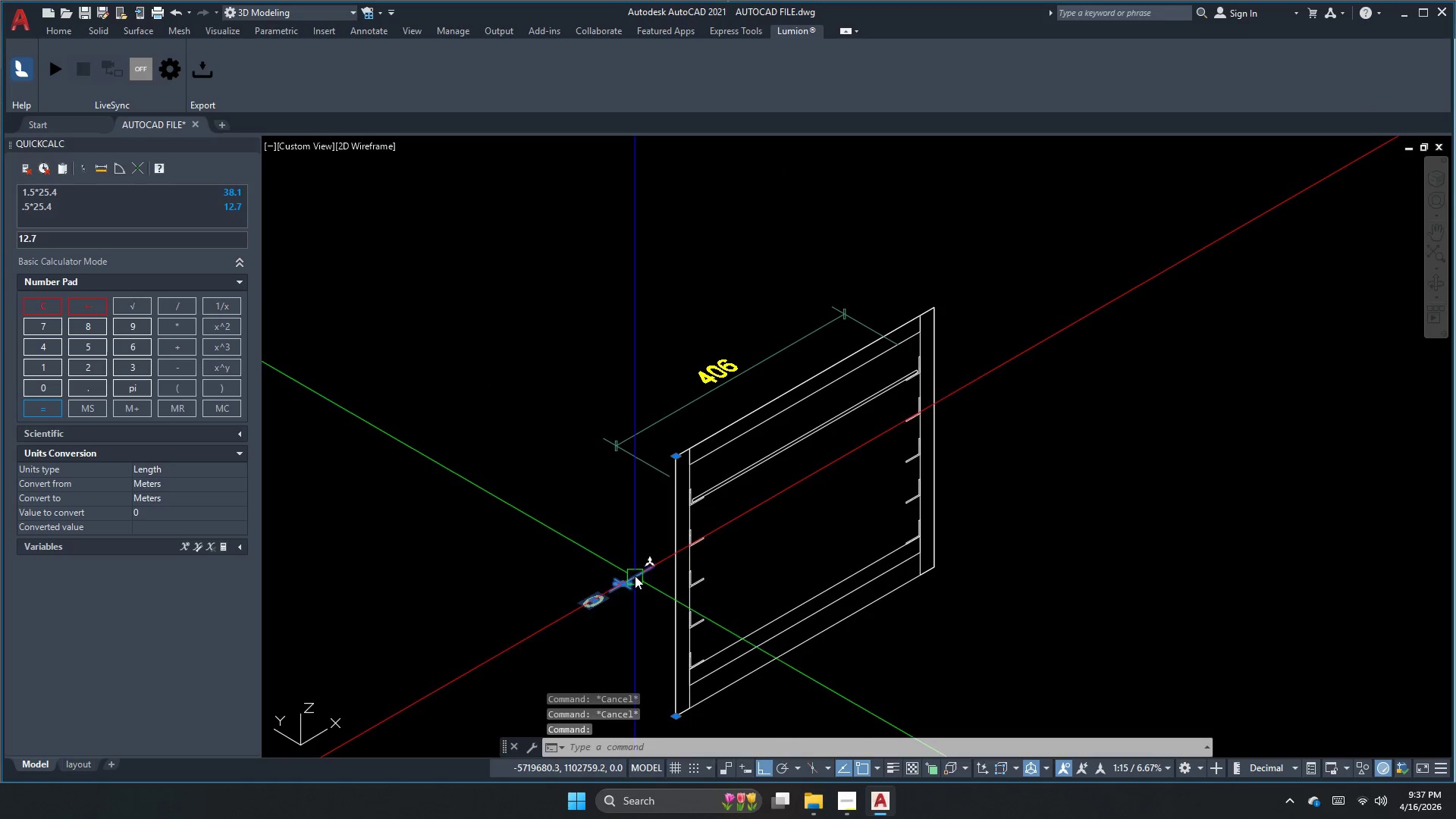 
key(Space)
 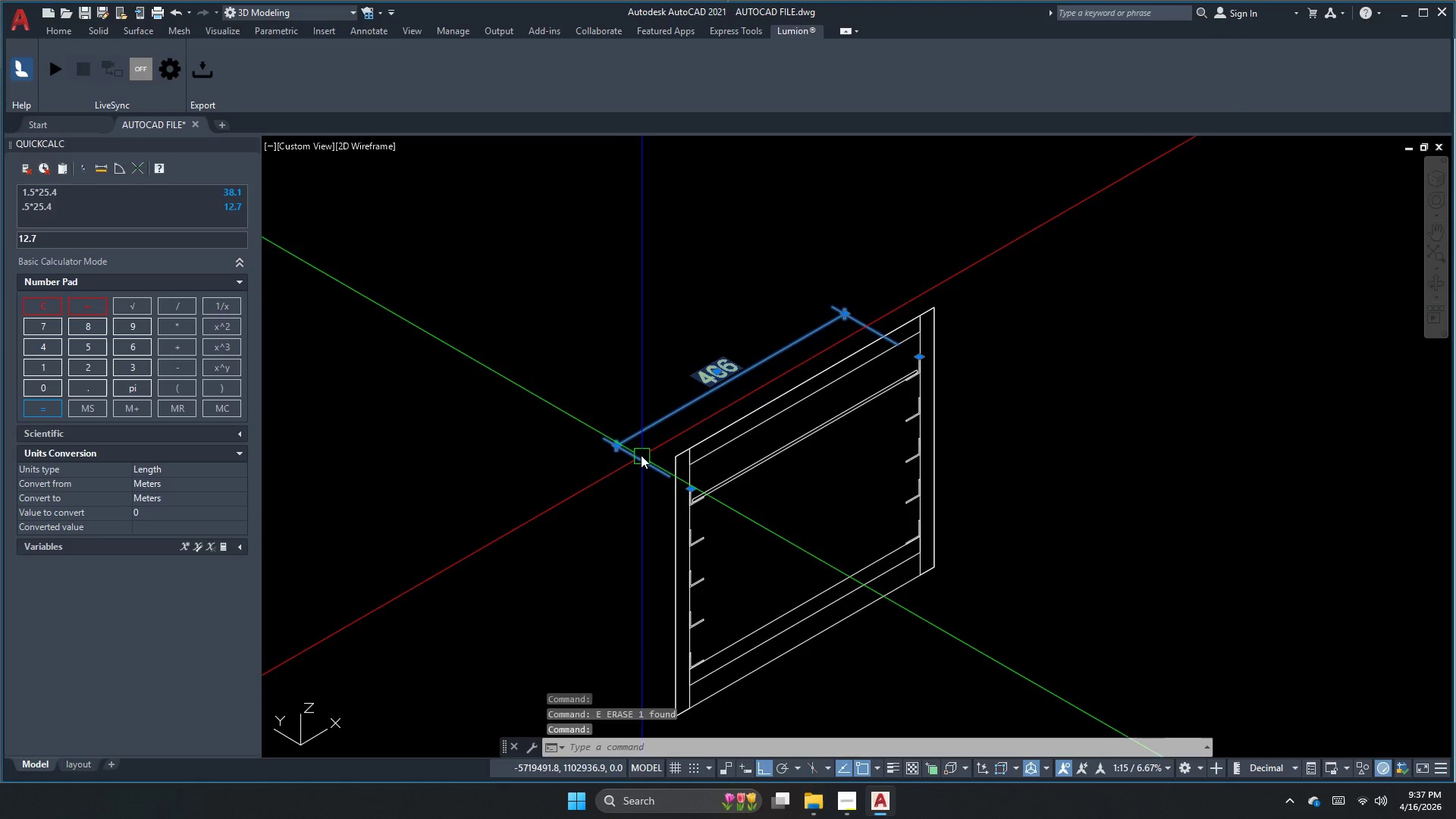 
key(Space)
 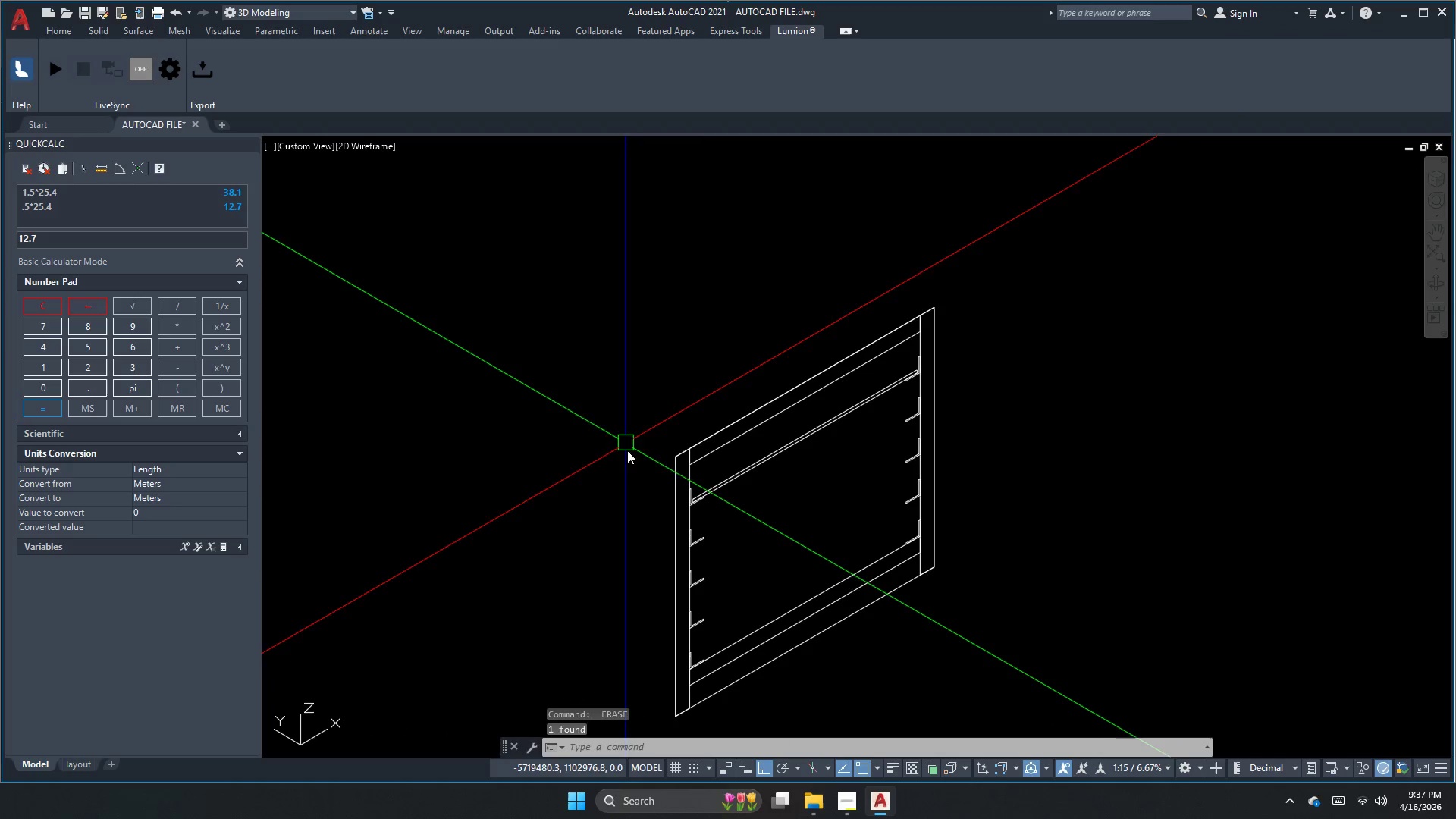 
key(Escape)
 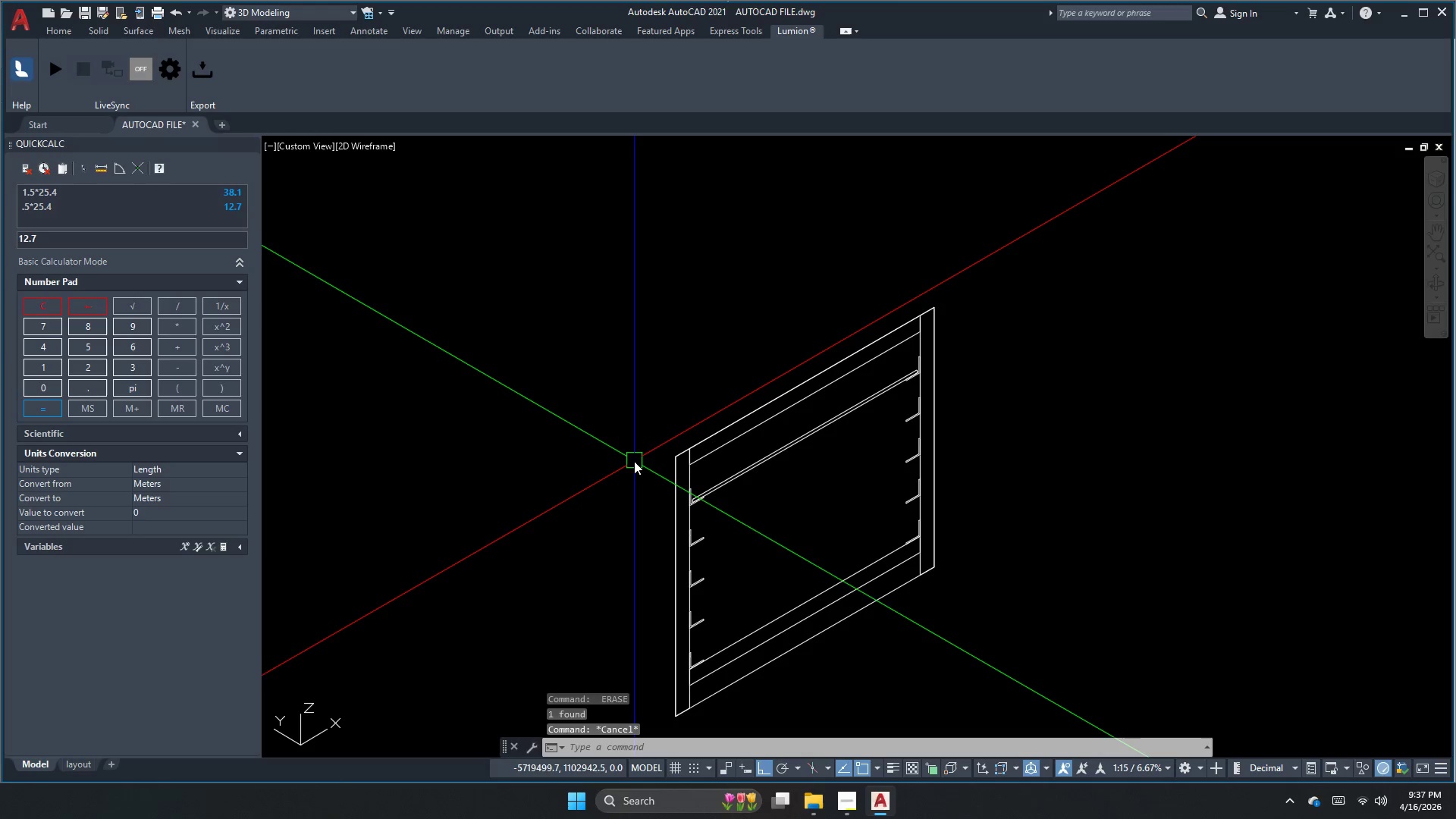 
key(Escape)
 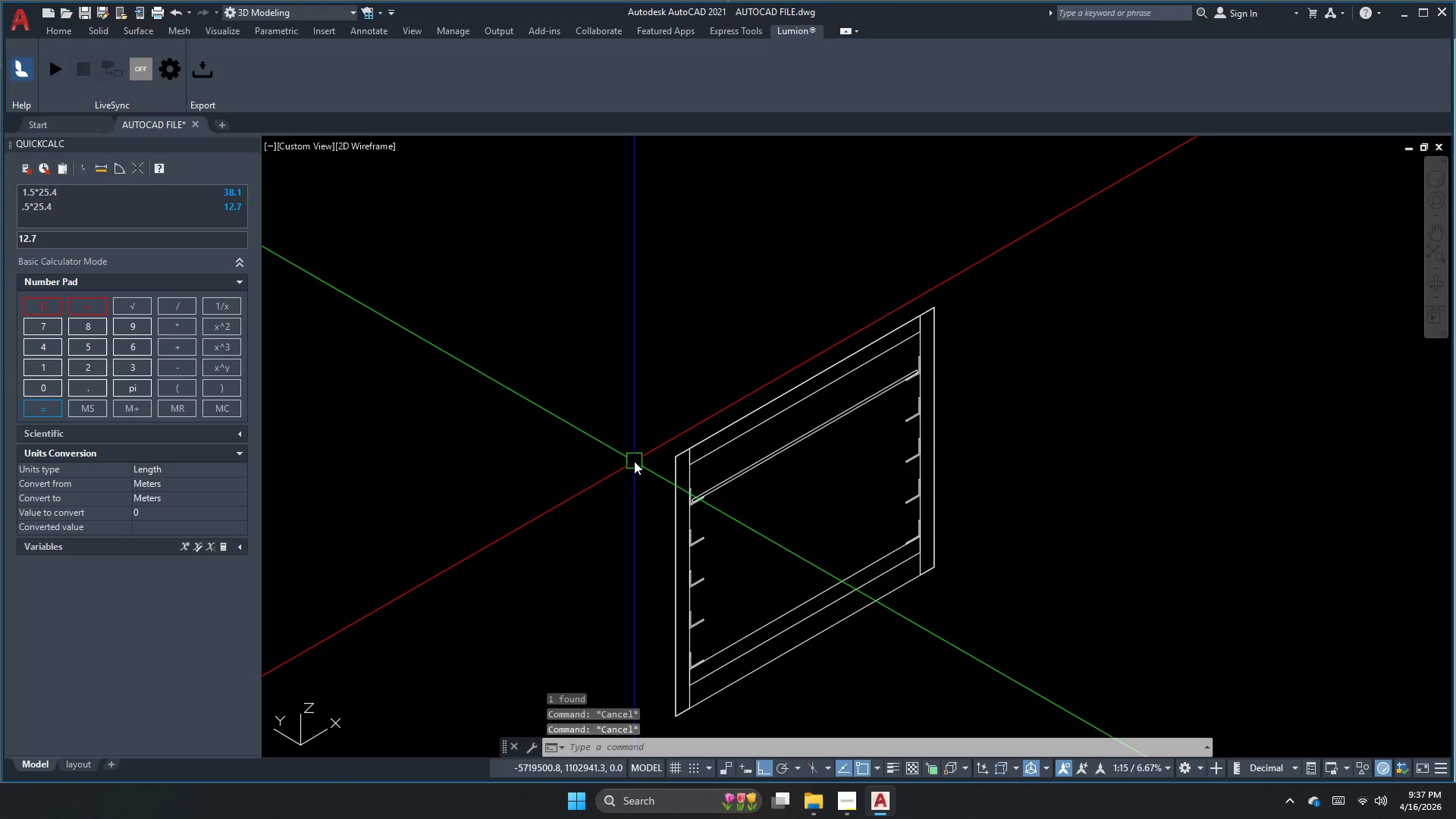 
key(Escape)
 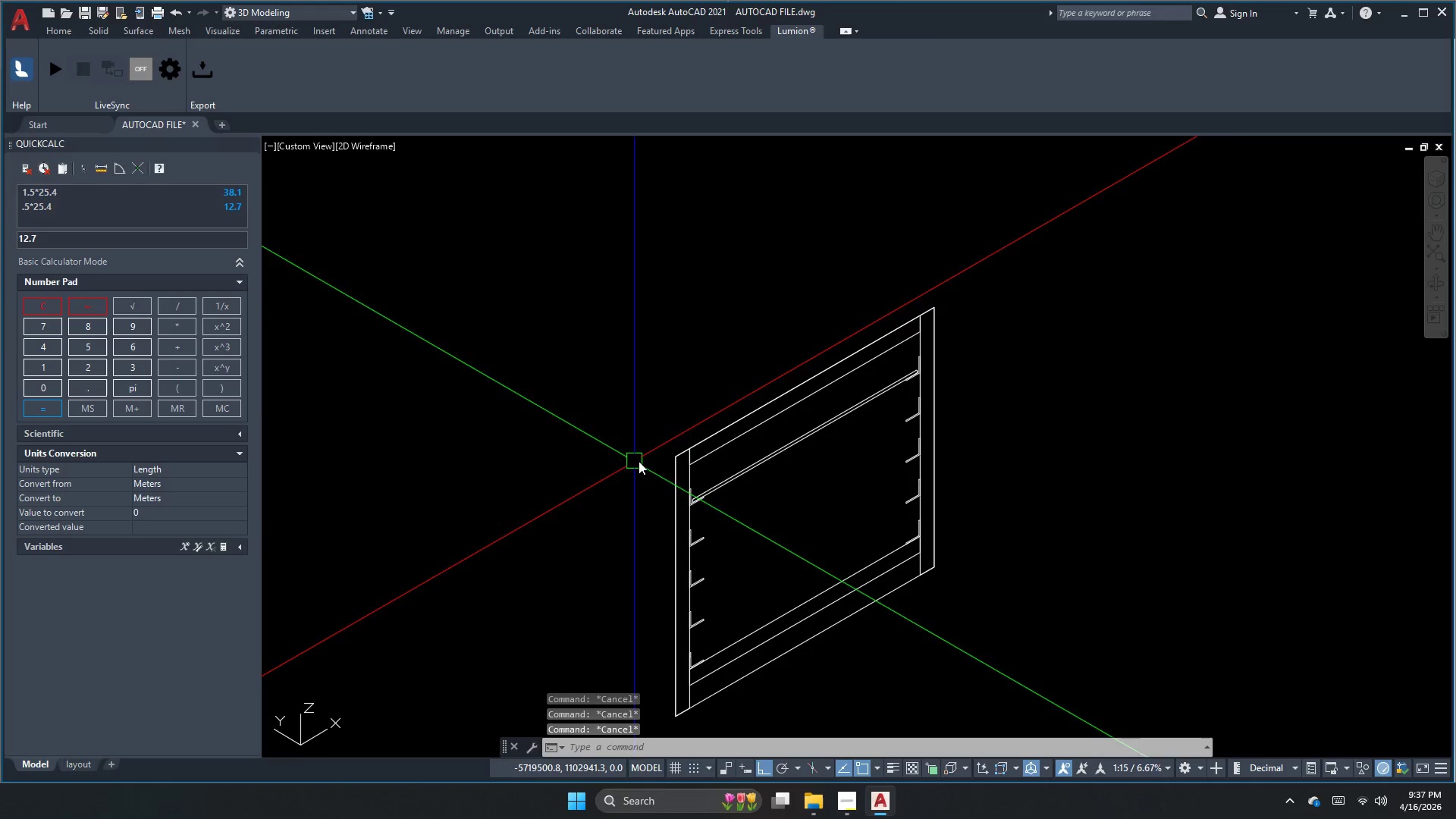 
key(Escape)
 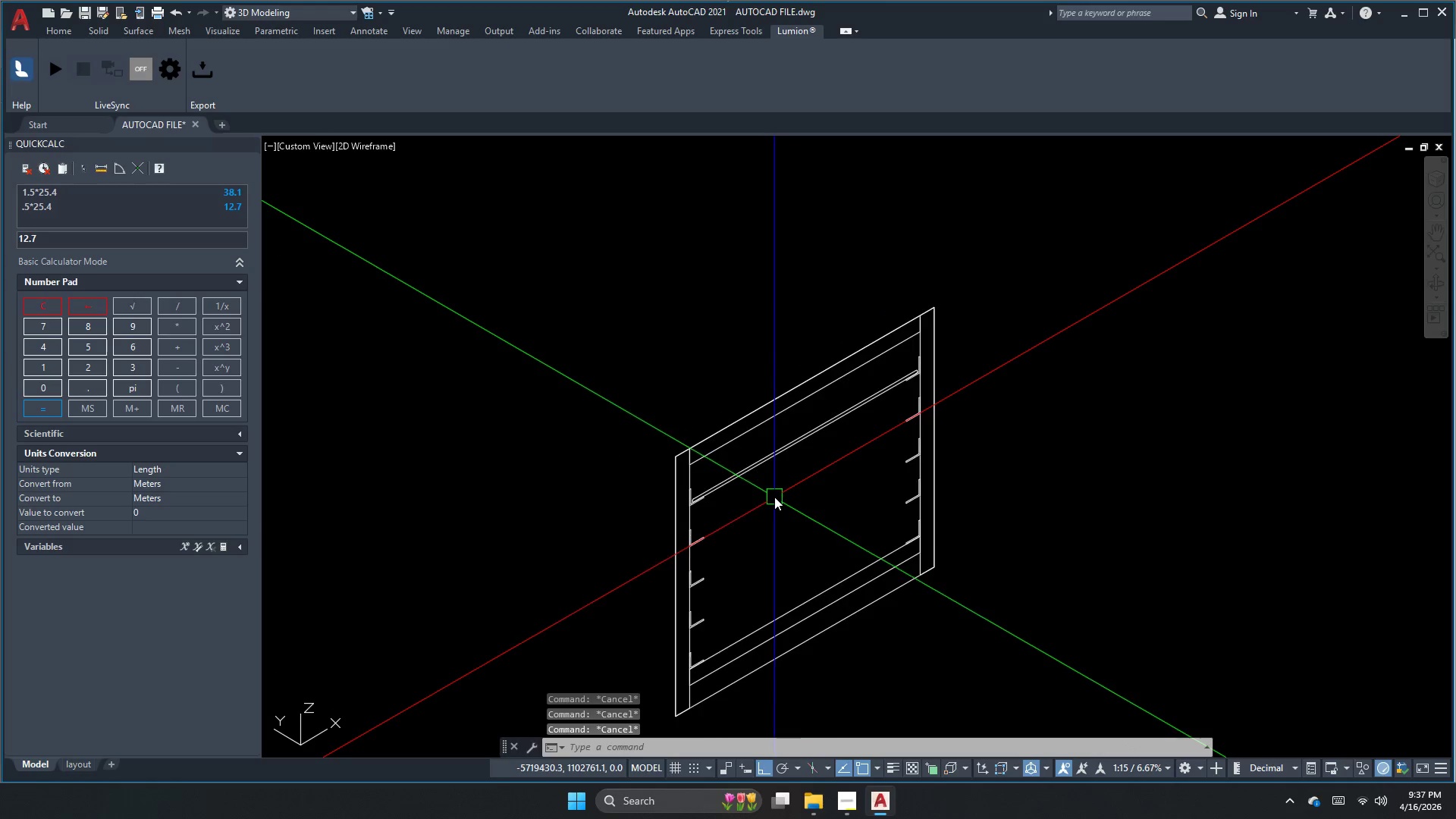 
key(Escape)
 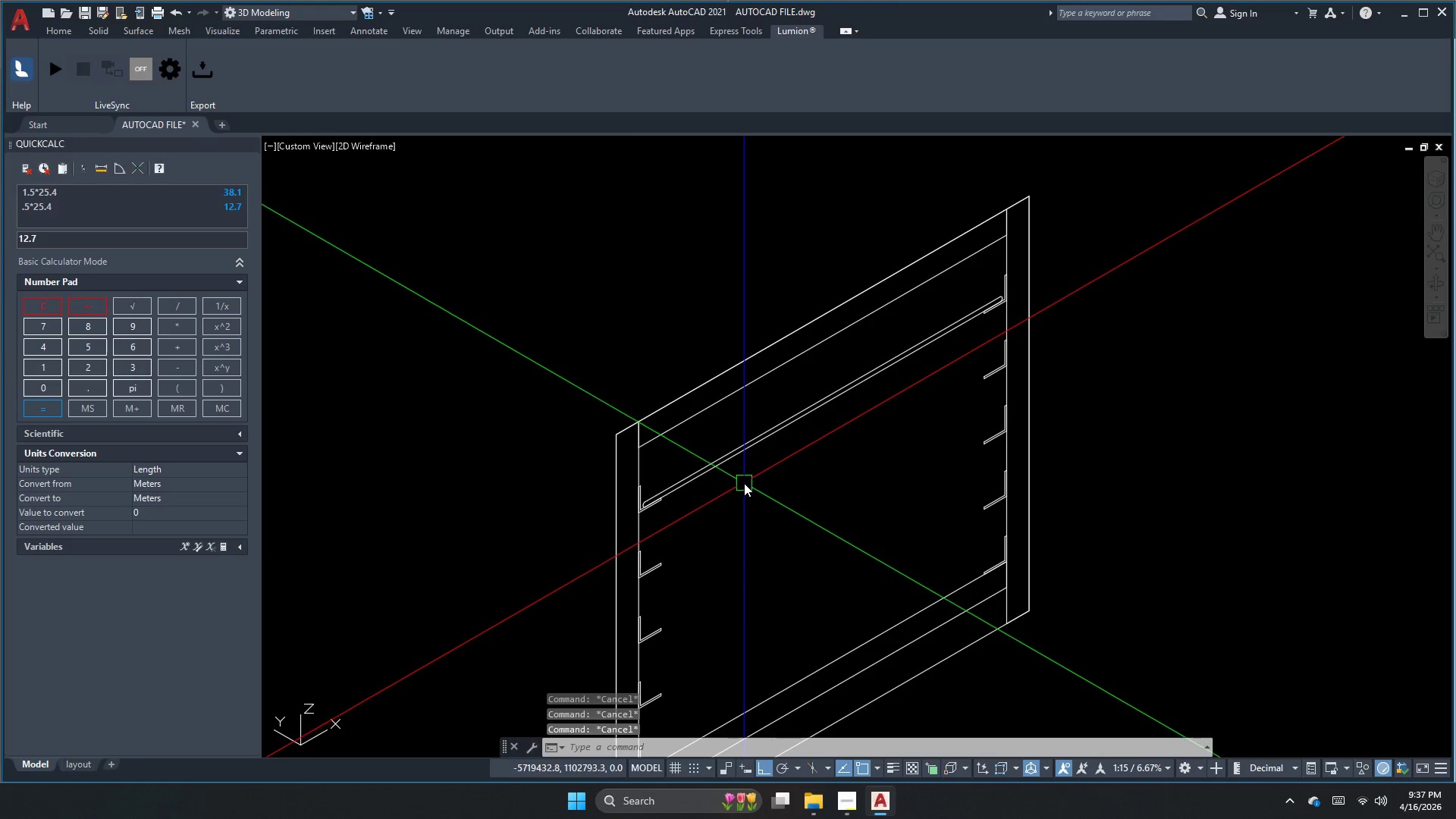 
scroll: coordinate [774, 496], scroll_direction: up, amount: 1.0
 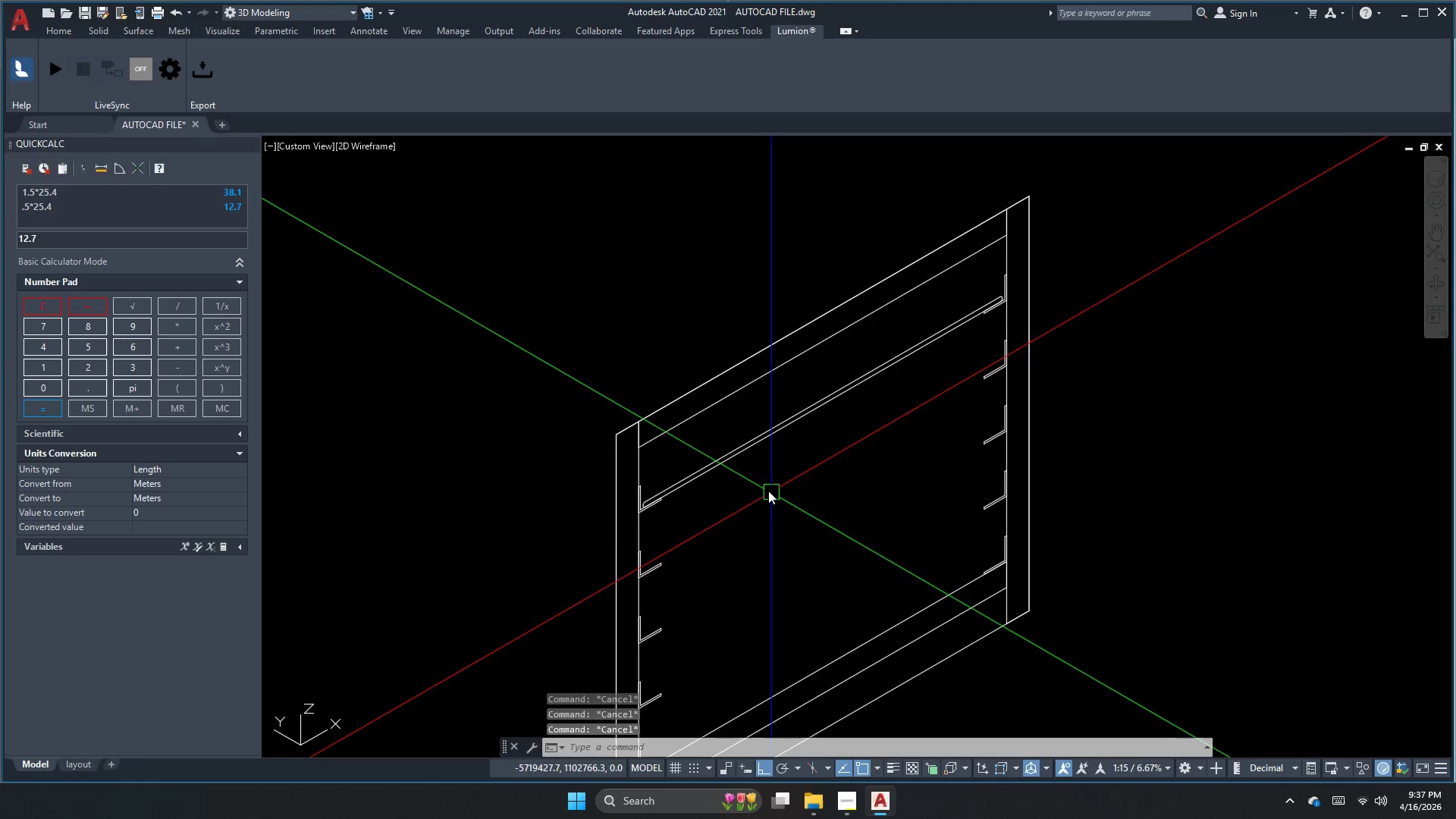 
key(Escape)
type(ex)
 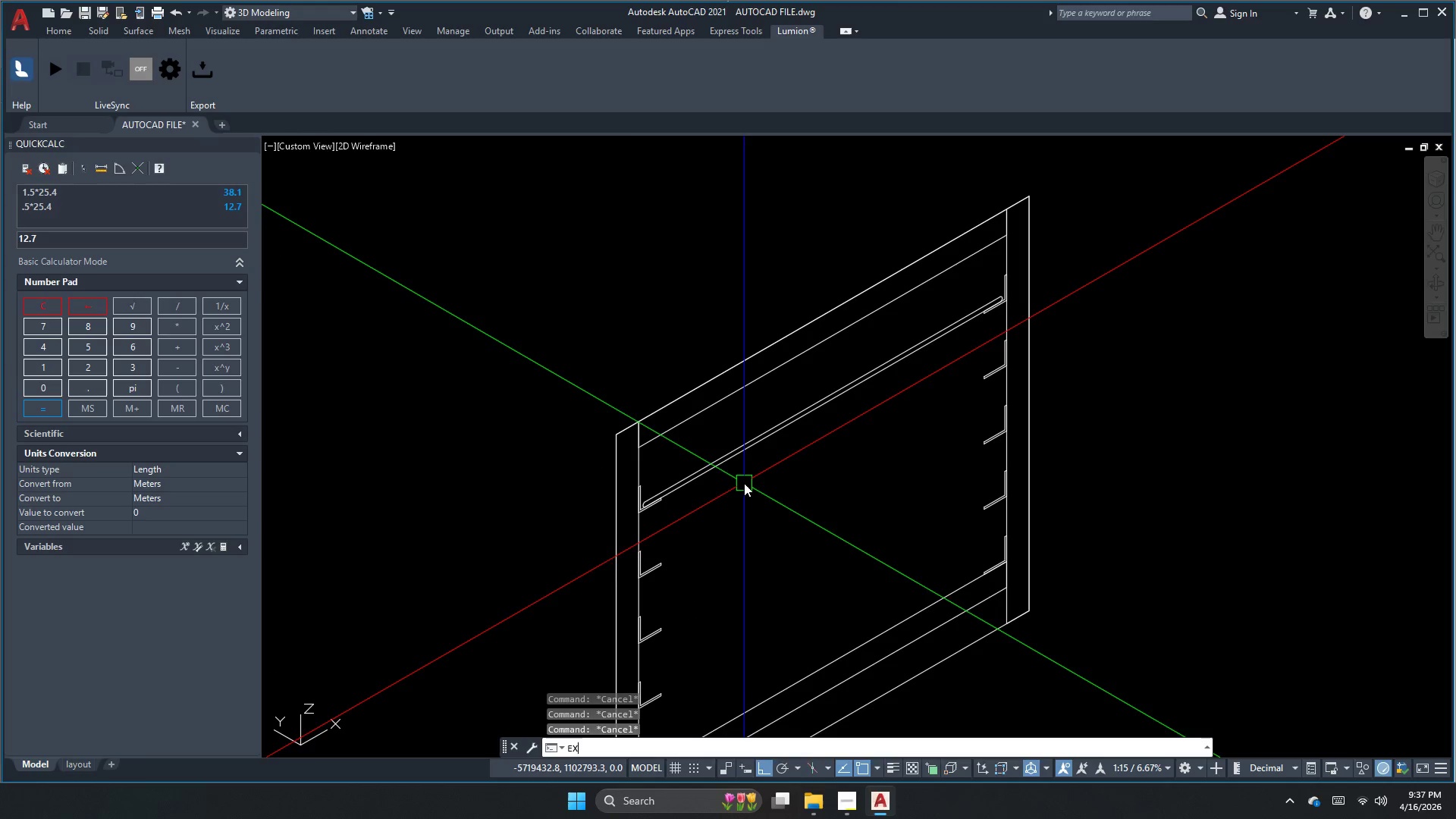 
key(T)
 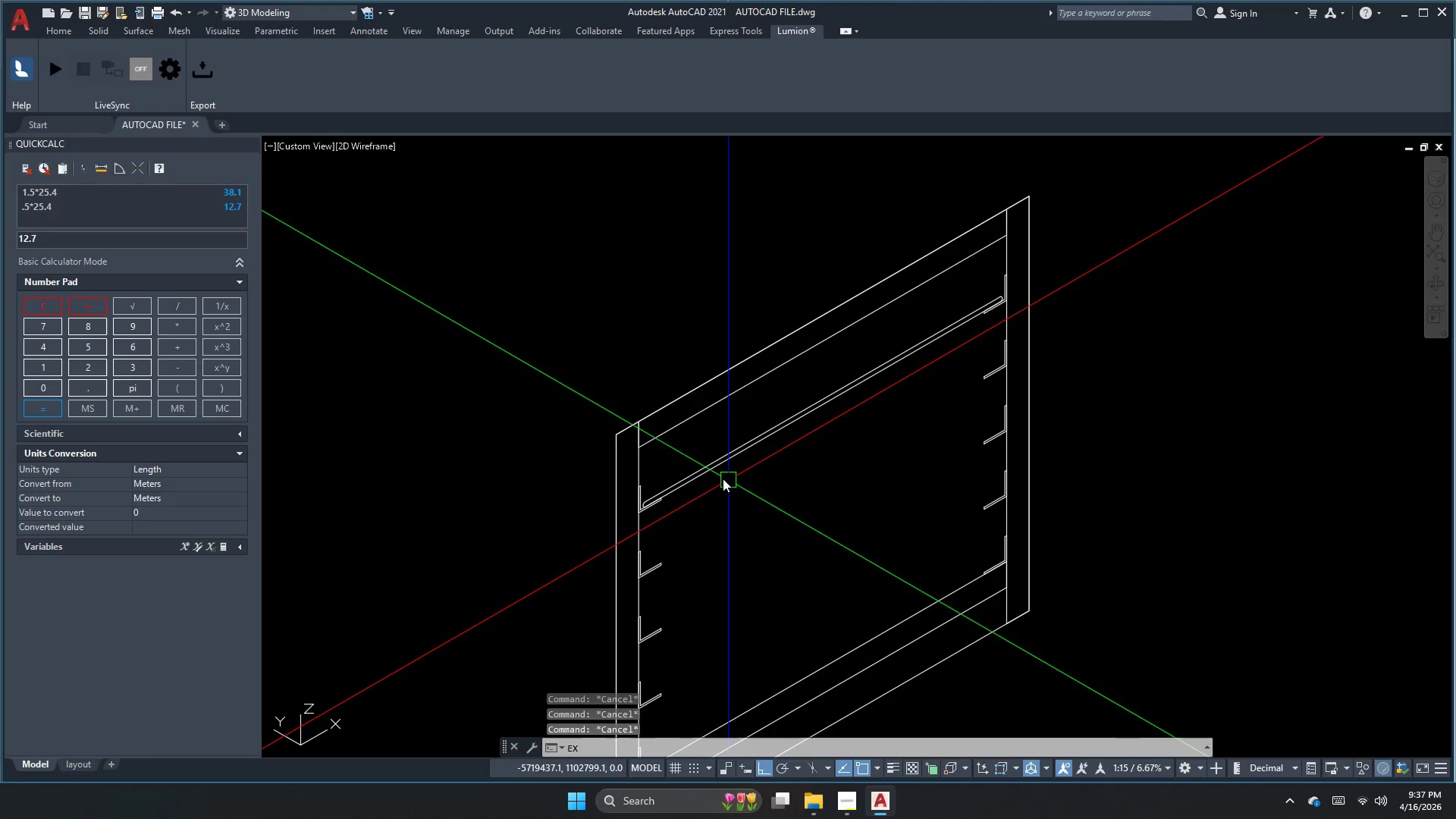 
key(Space)
 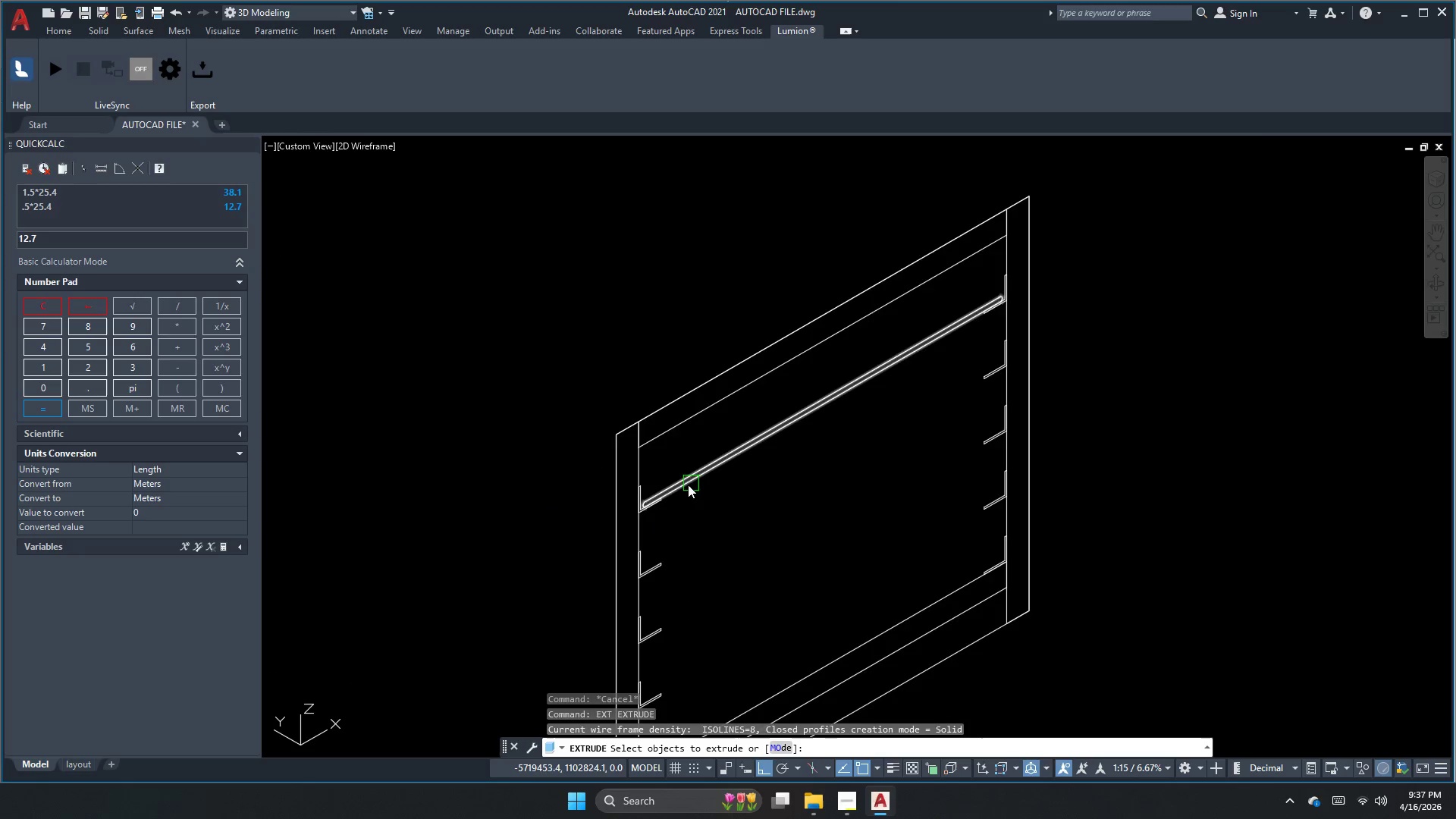 
scroll: coordinate [648, 508], scroll_direction: up, amount: 2.0
 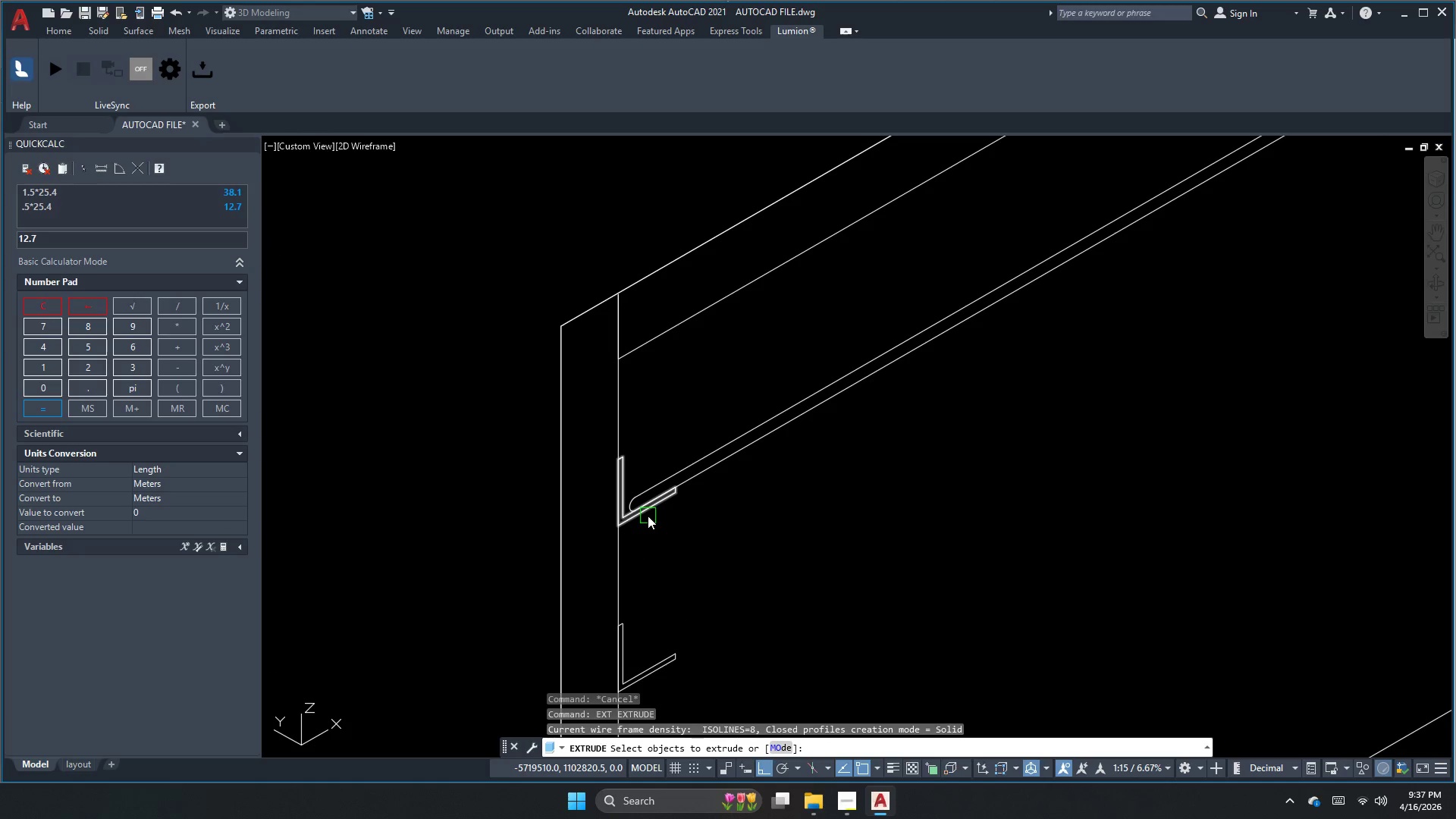 
left_click([648, 519])
 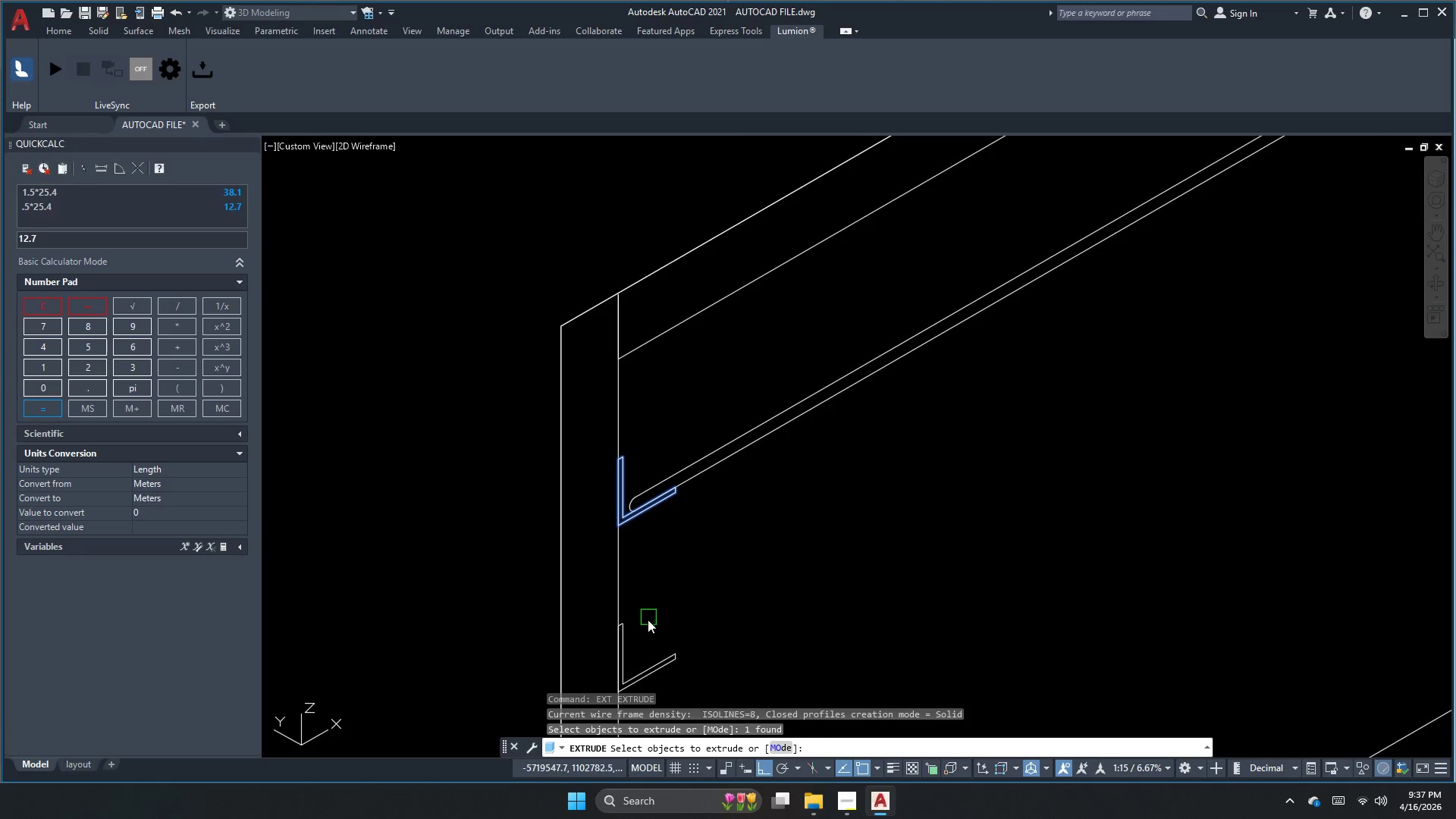 
left_click([654, 658])
 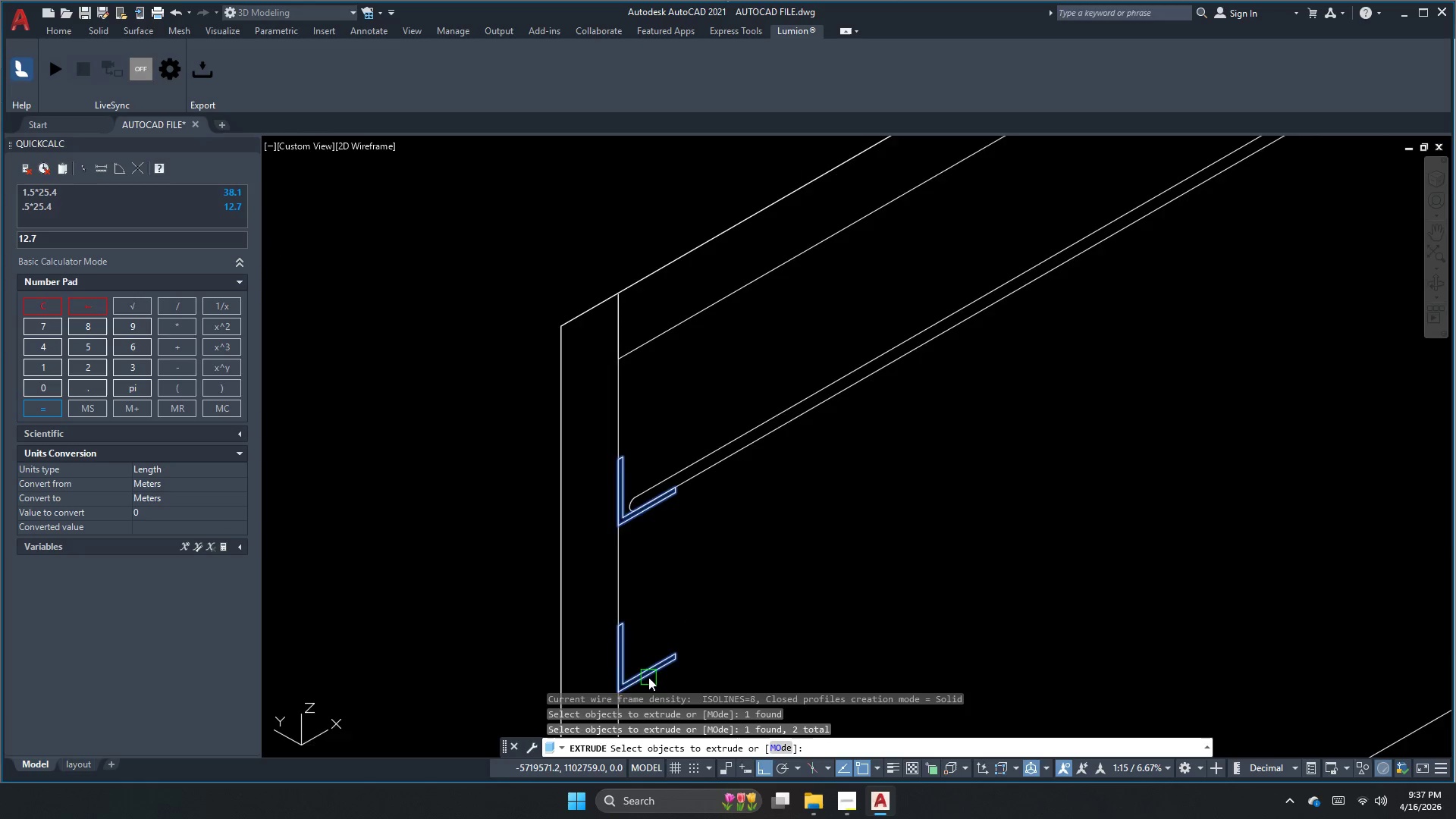 
scroll: coordinate [661, 497], scroll_direction: down, amount: 1.0
 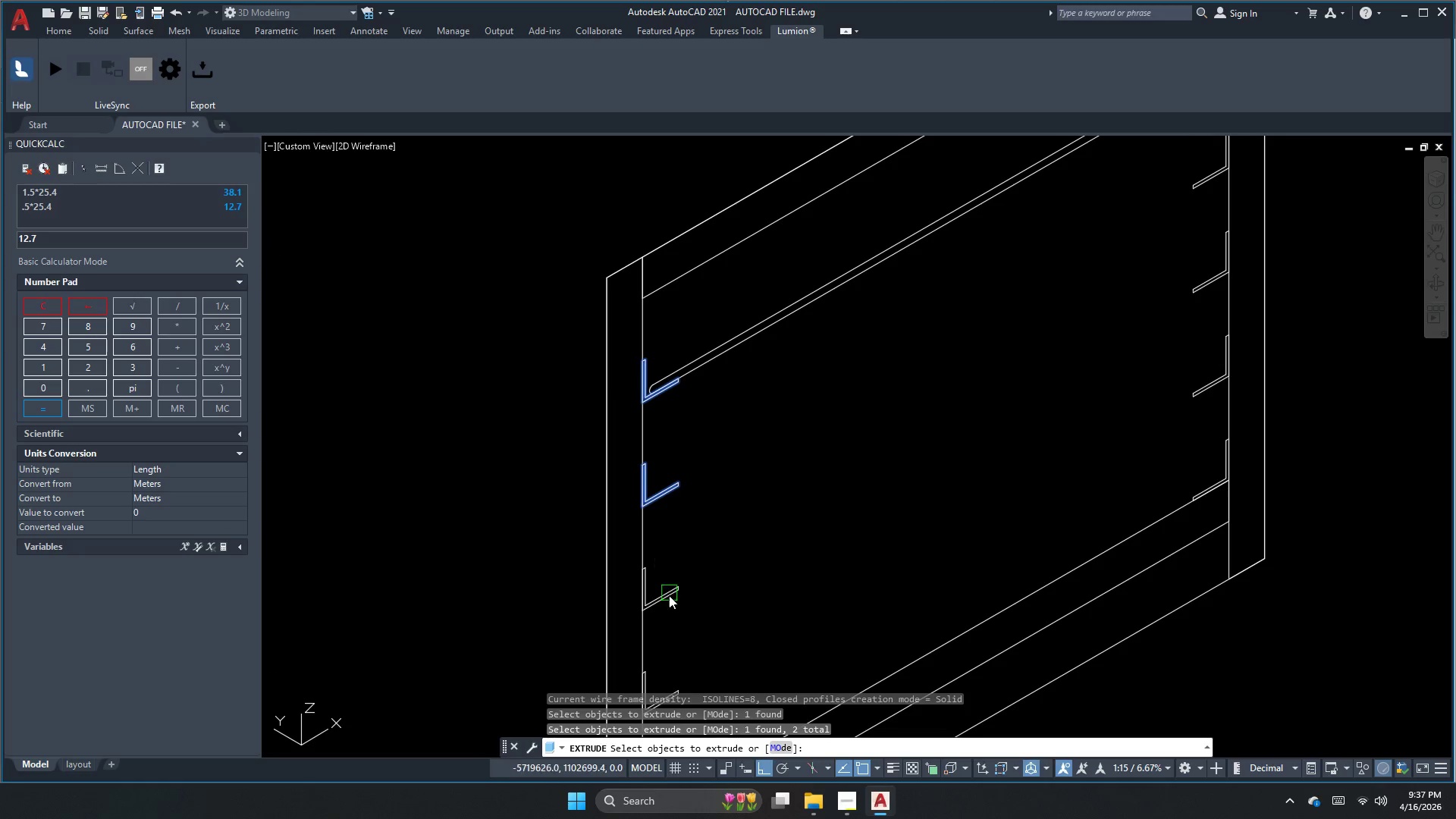 
left_click([670, 596])
 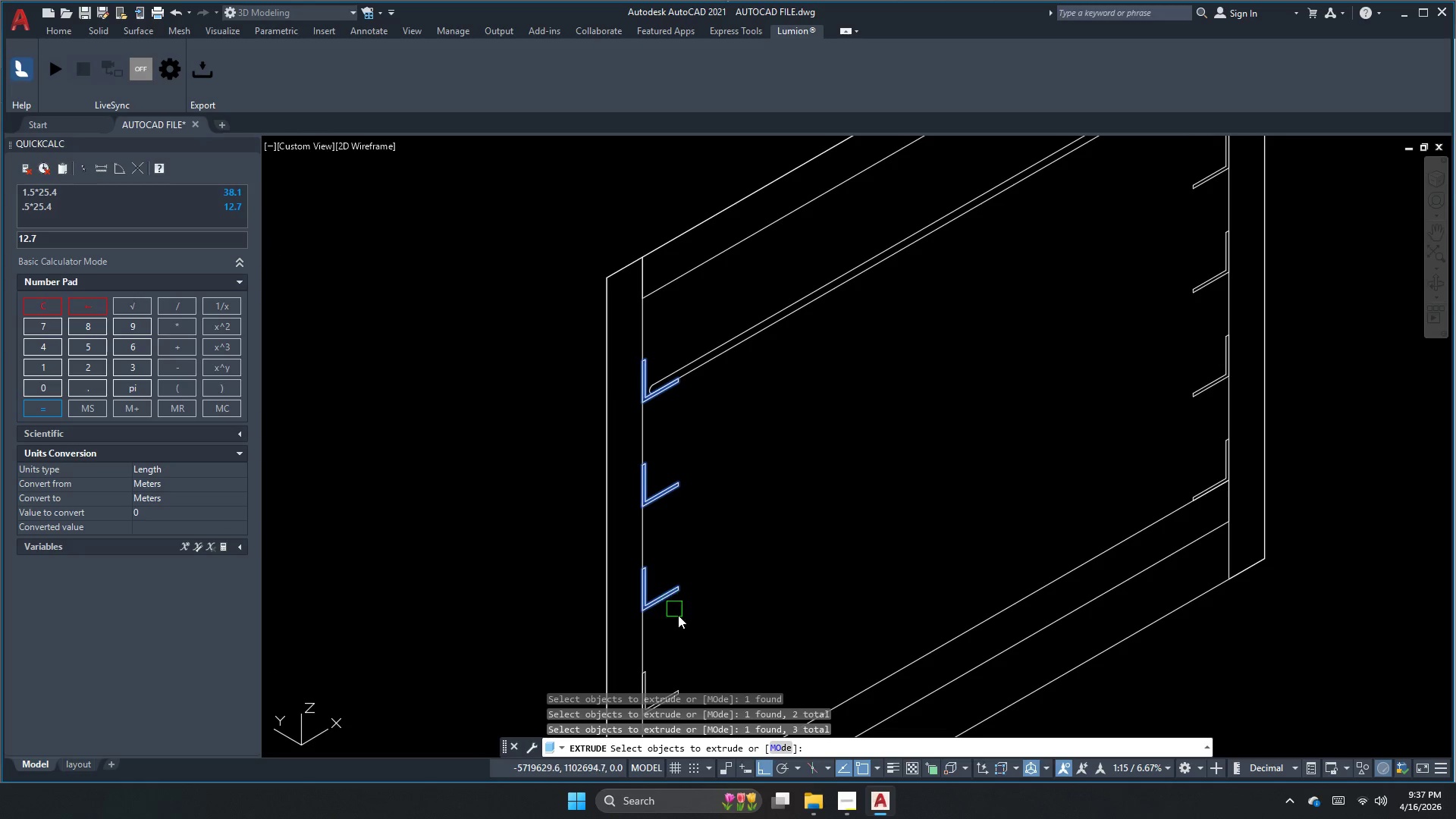 
scroll: coordinate [728, 570], scroll_direction: down, amount: 4.0
 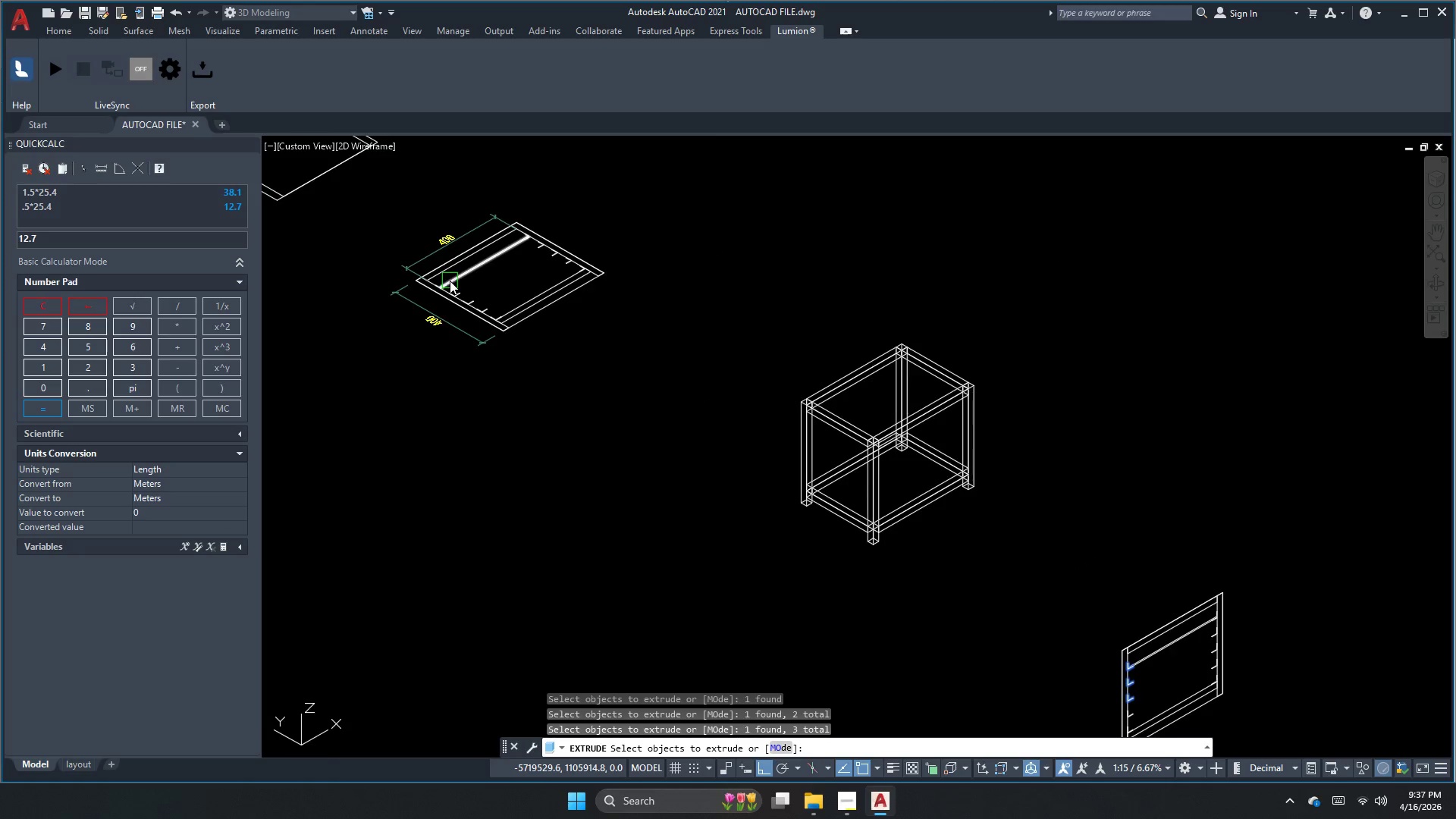 
key(Escape)
 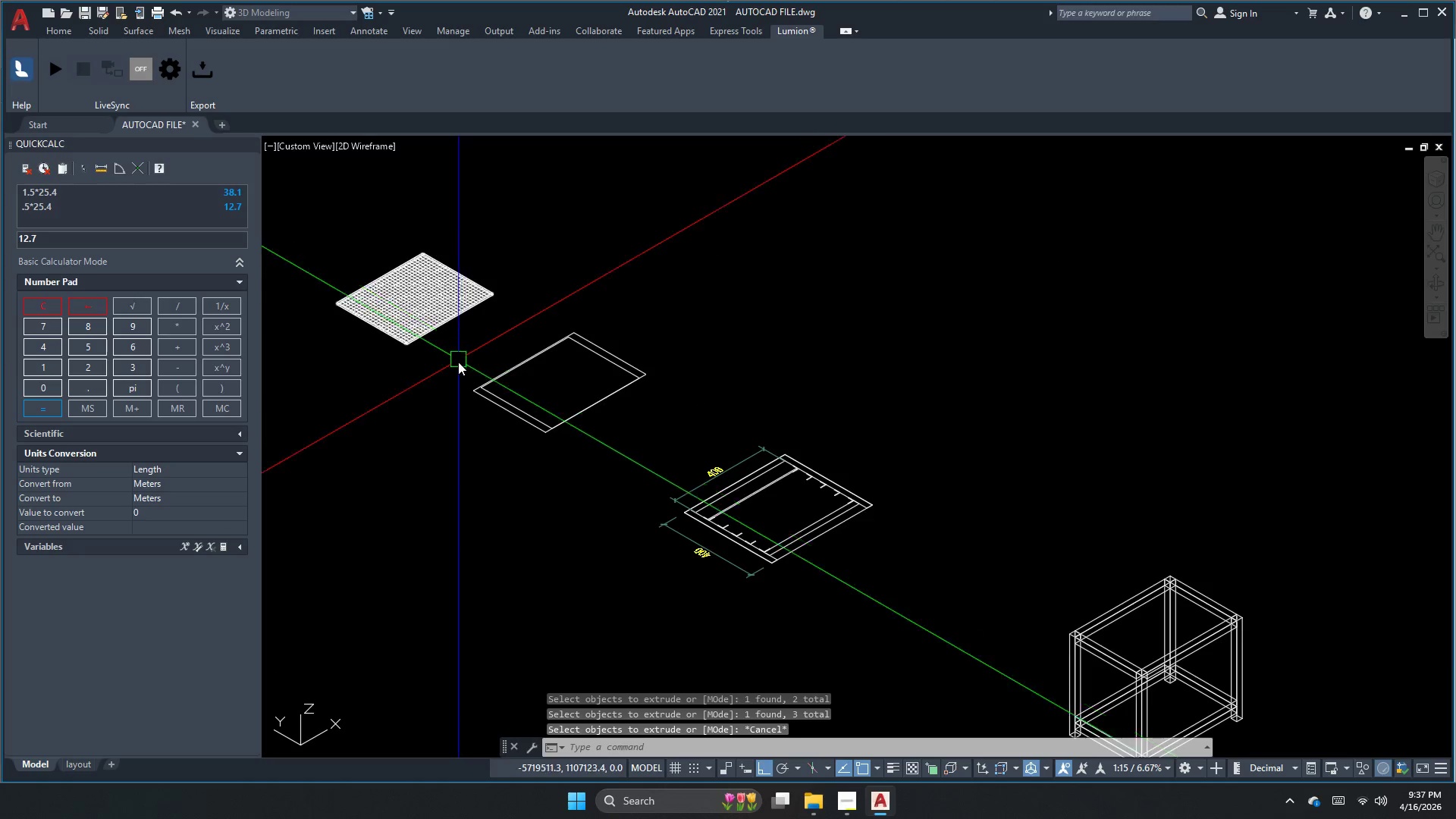 
key(Escape)
 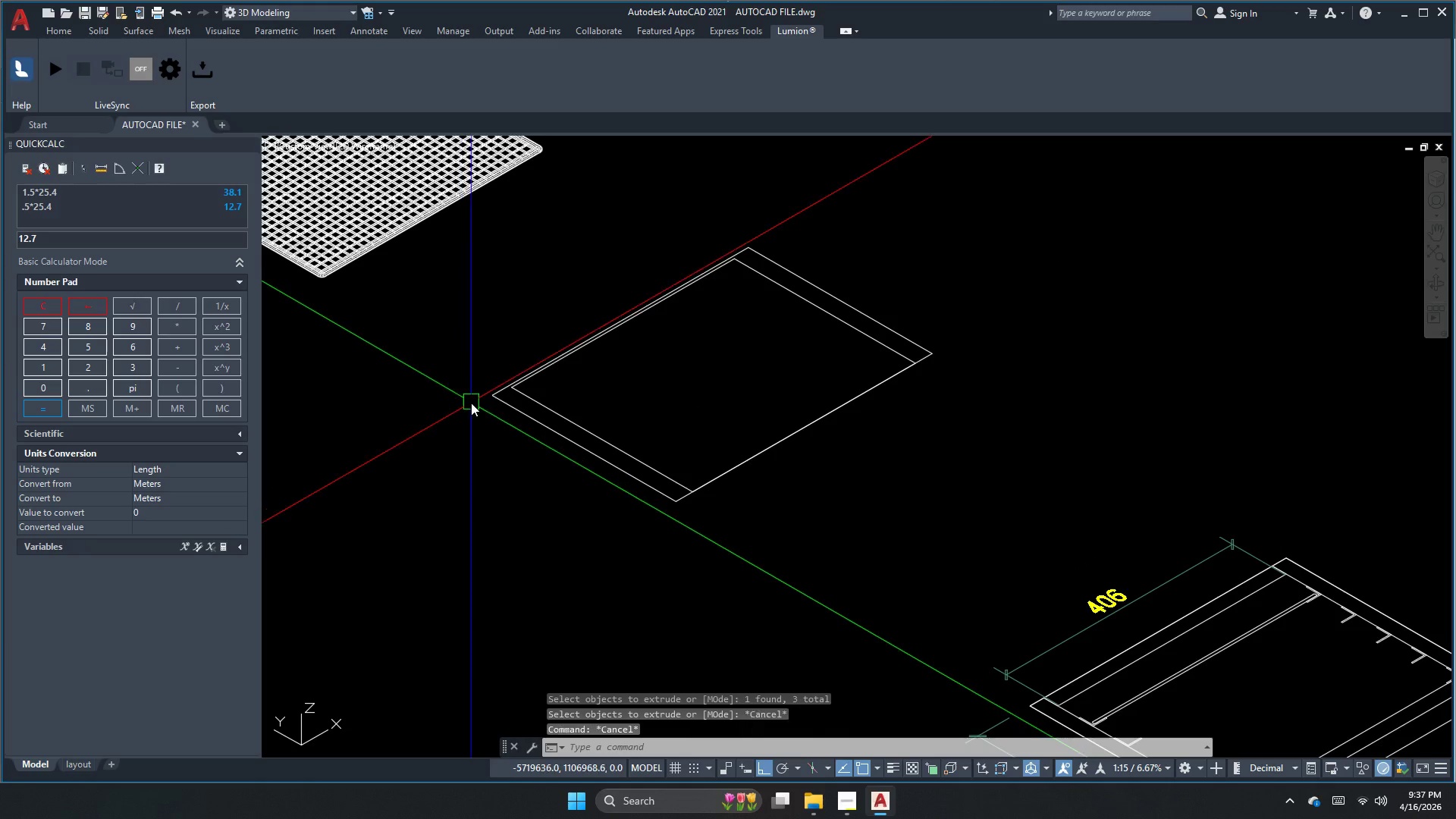 
key(Escape)
 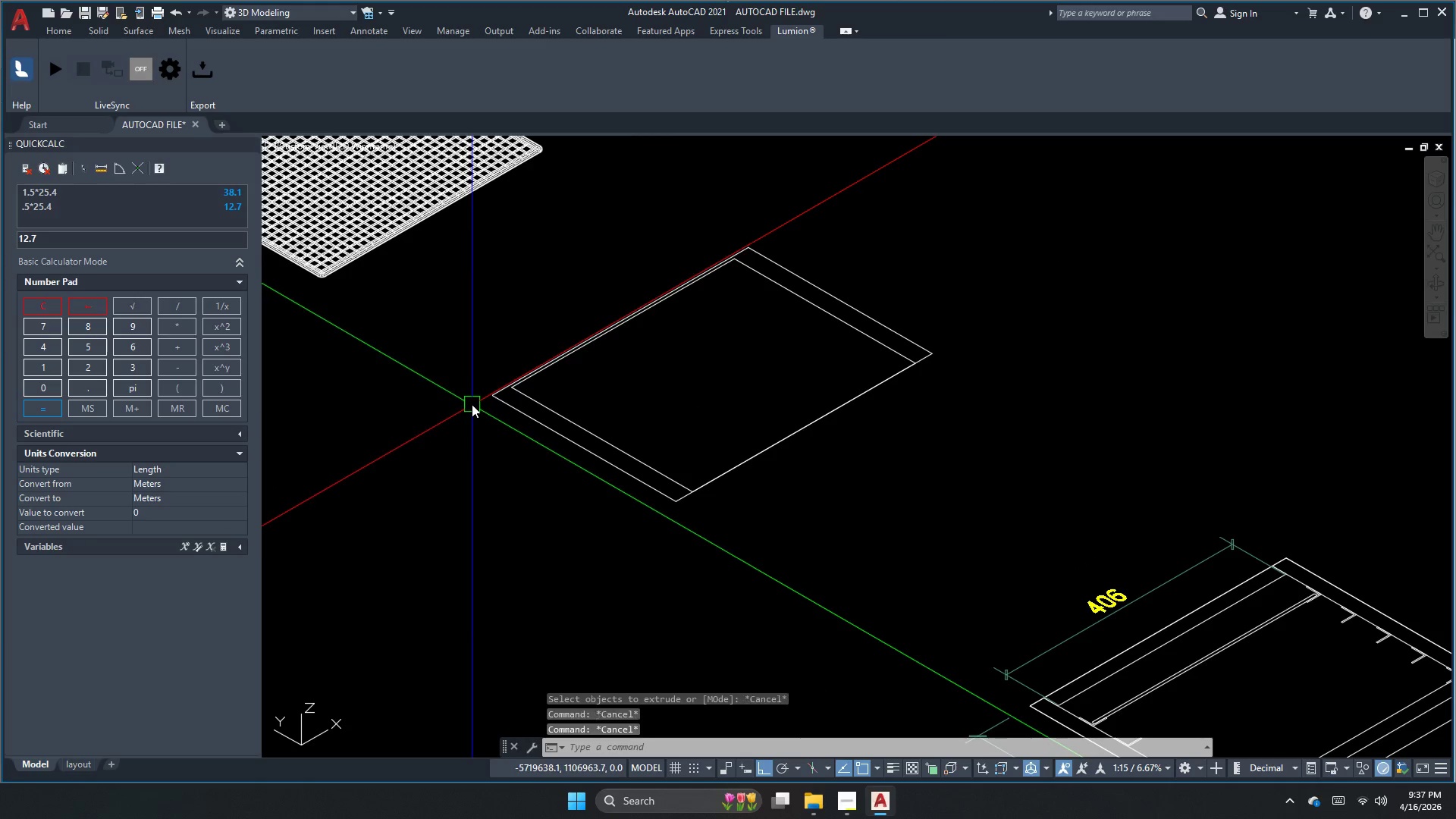 
key(Escape)
 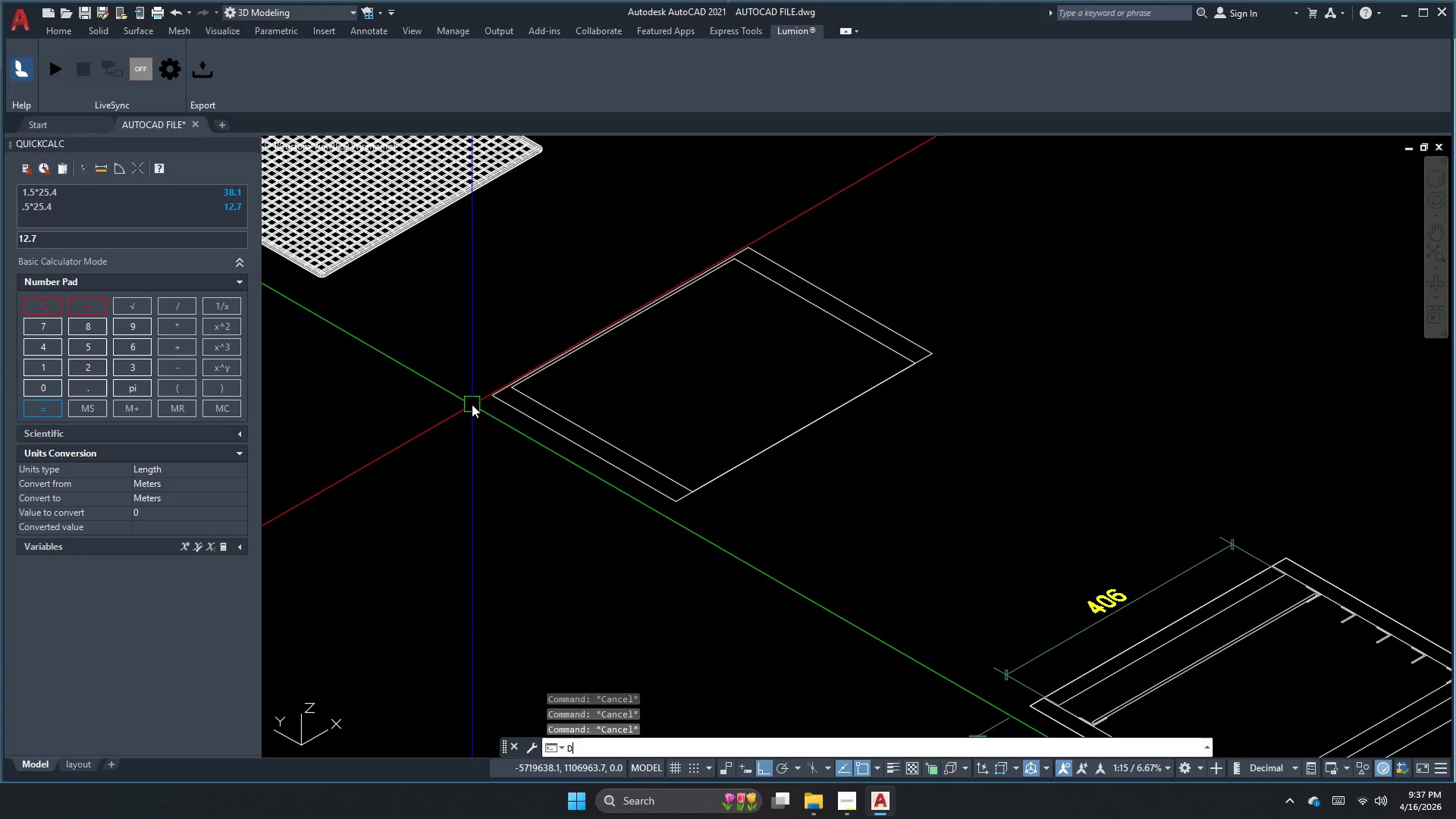 
scroll: coordinate [462, 390], scroll_direction: up, amount: 2.0
 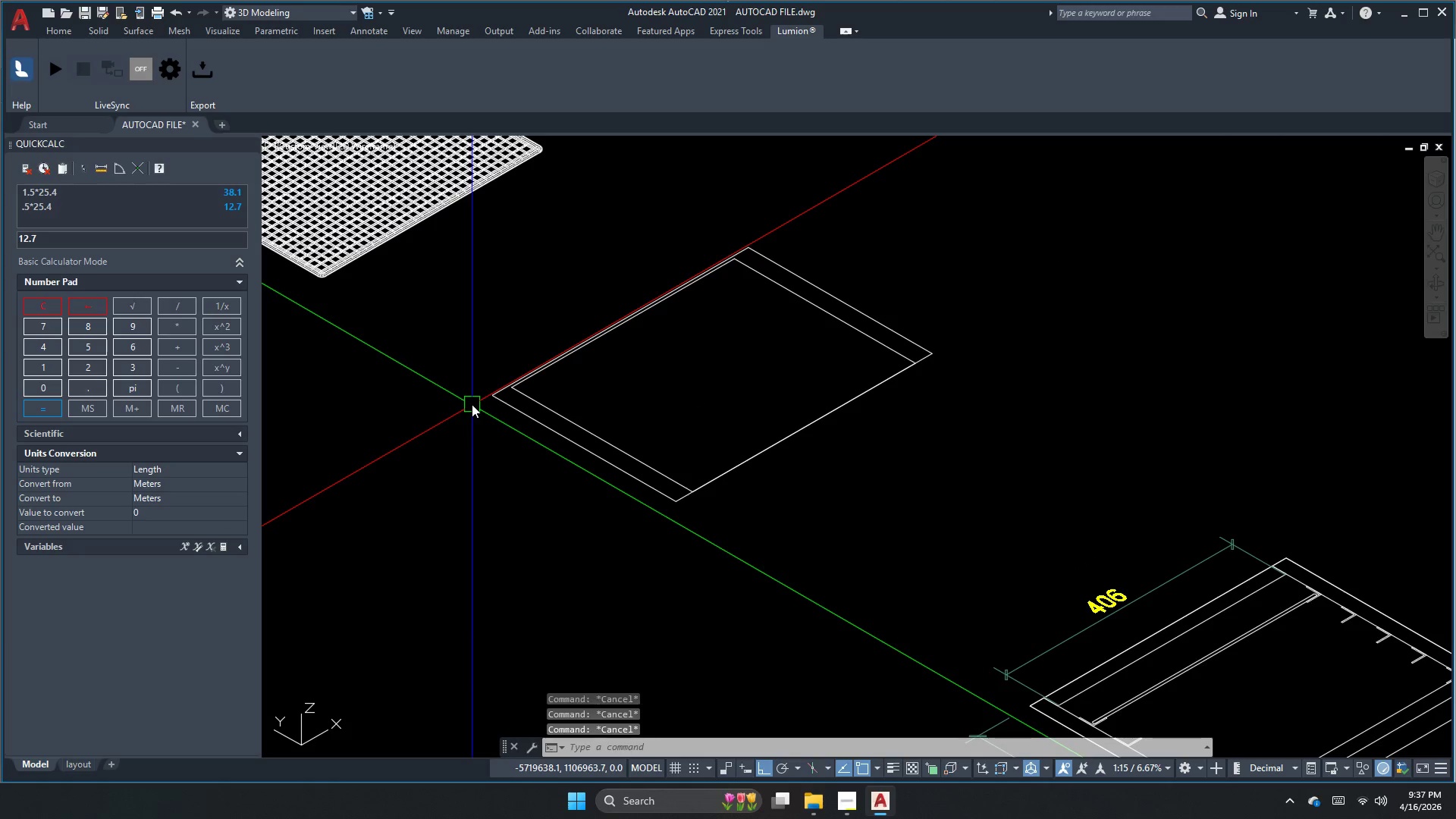 
type(dli)
 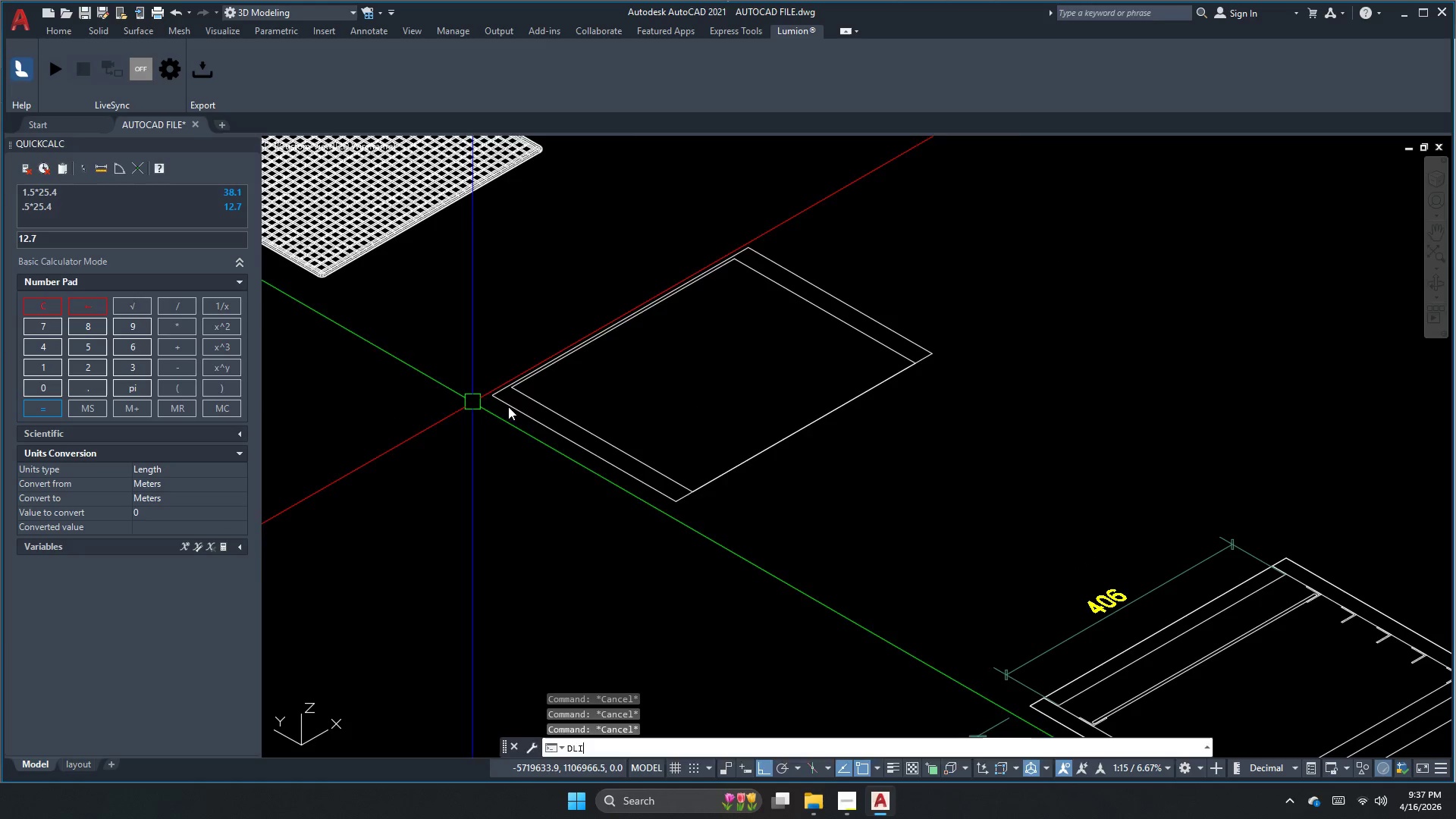 
key(Space)
 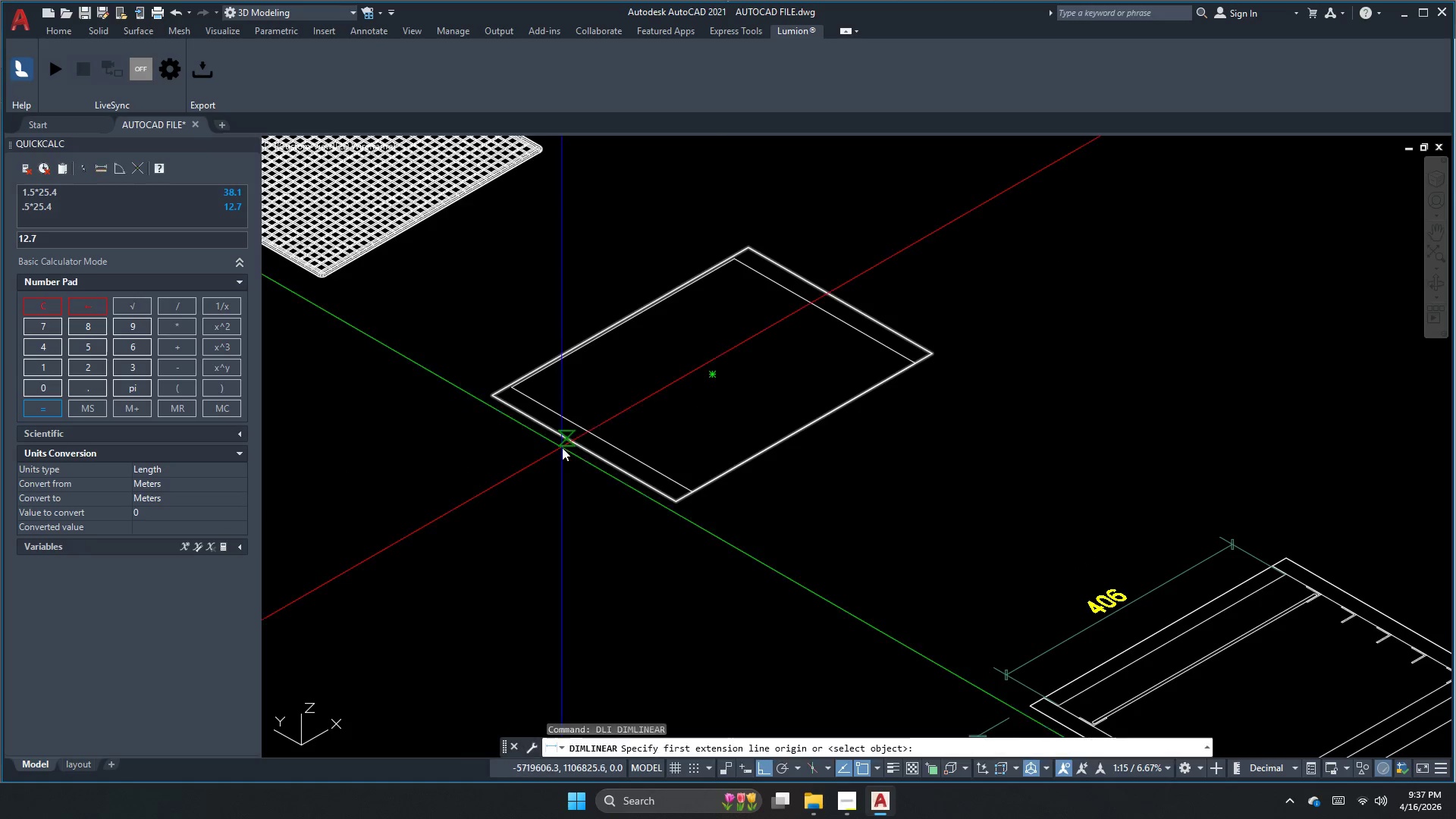 
key(Space)
 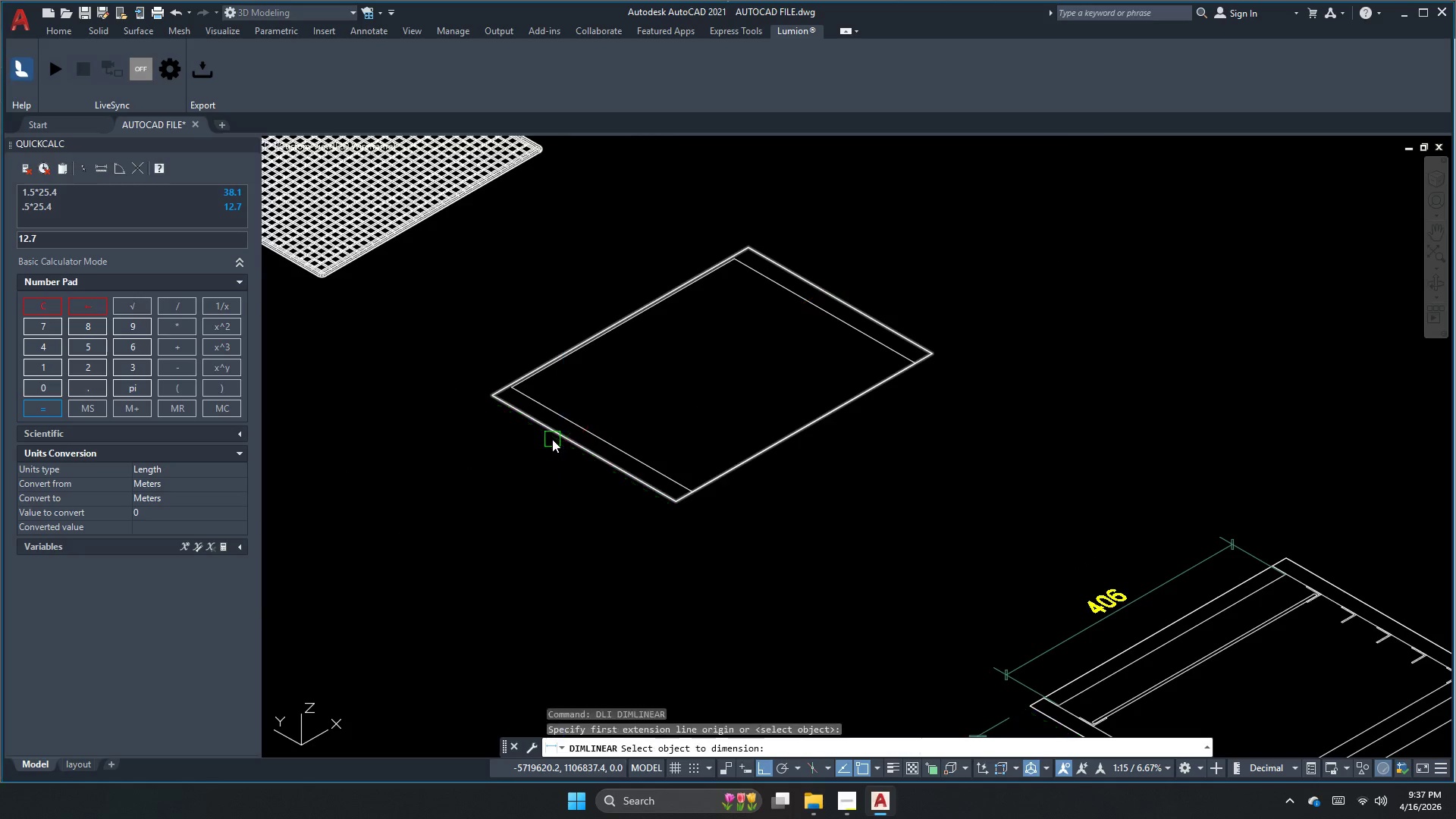 
left_click_drag(start_coordinate=[552, 439], to_coordinate=[551, 443])
 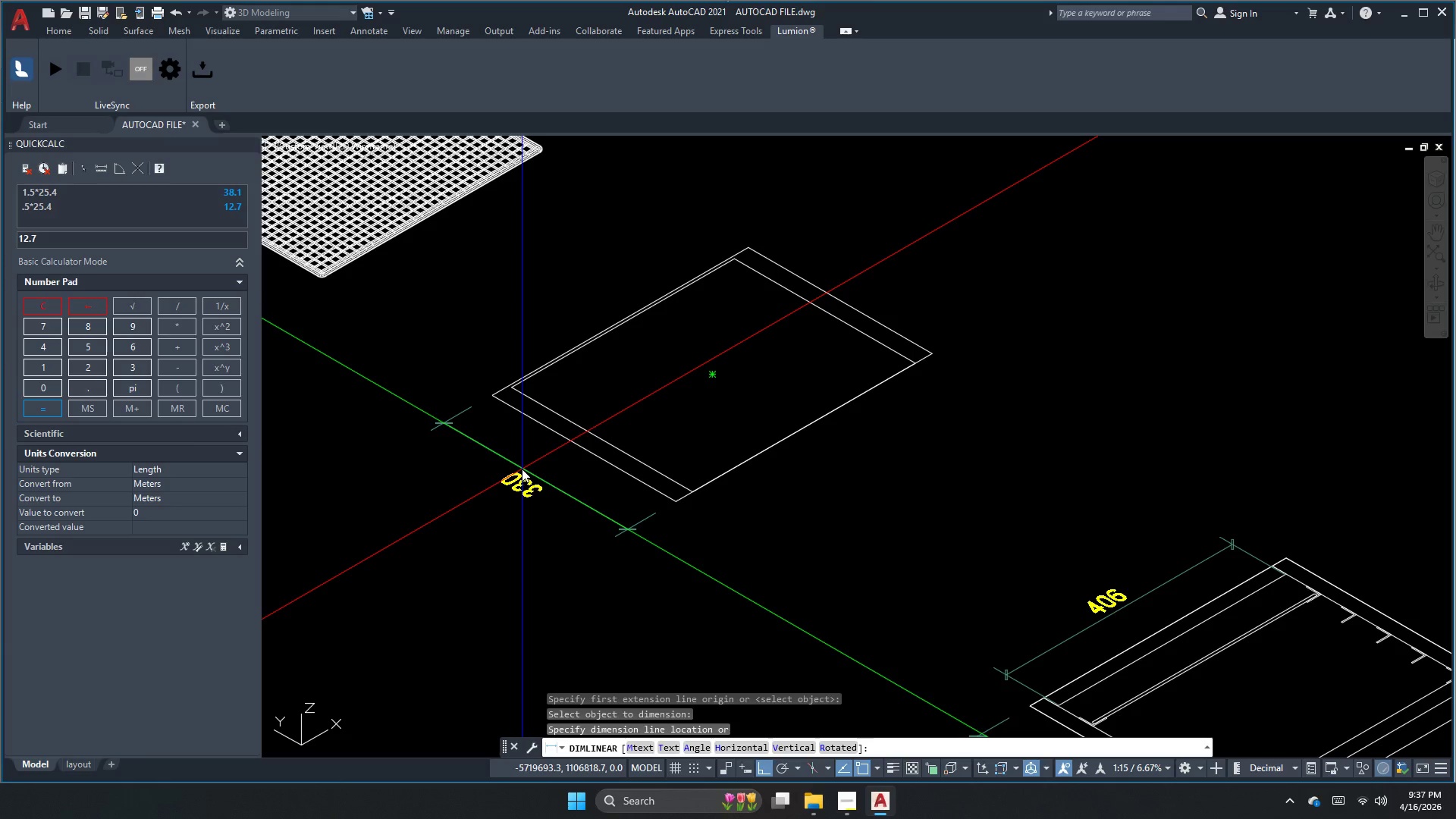 
key(Escape)
 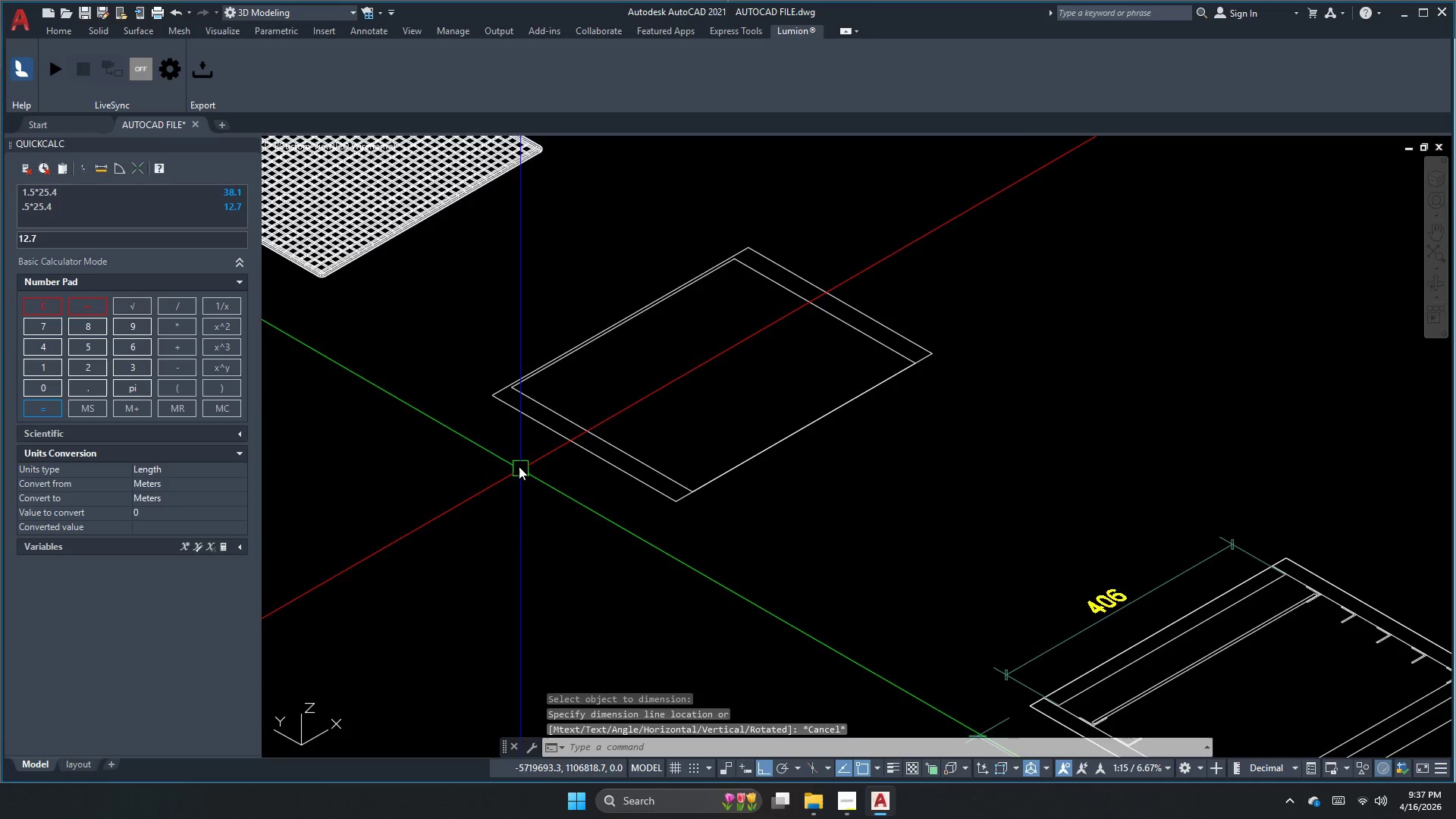 
scroll: coordinate [463, 428], scroll_direction: down, amount: 4.0
 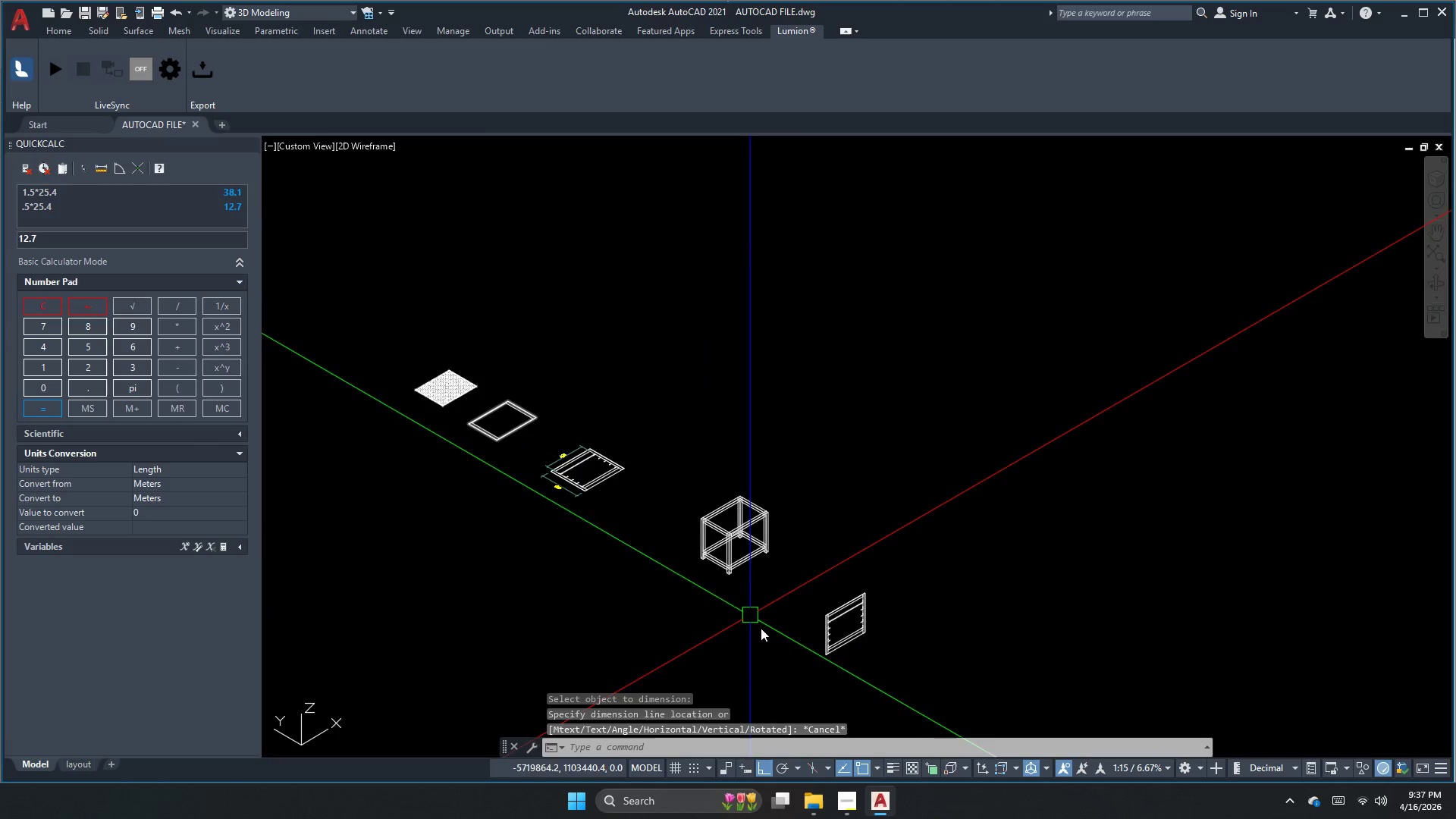 
key(Escape)
 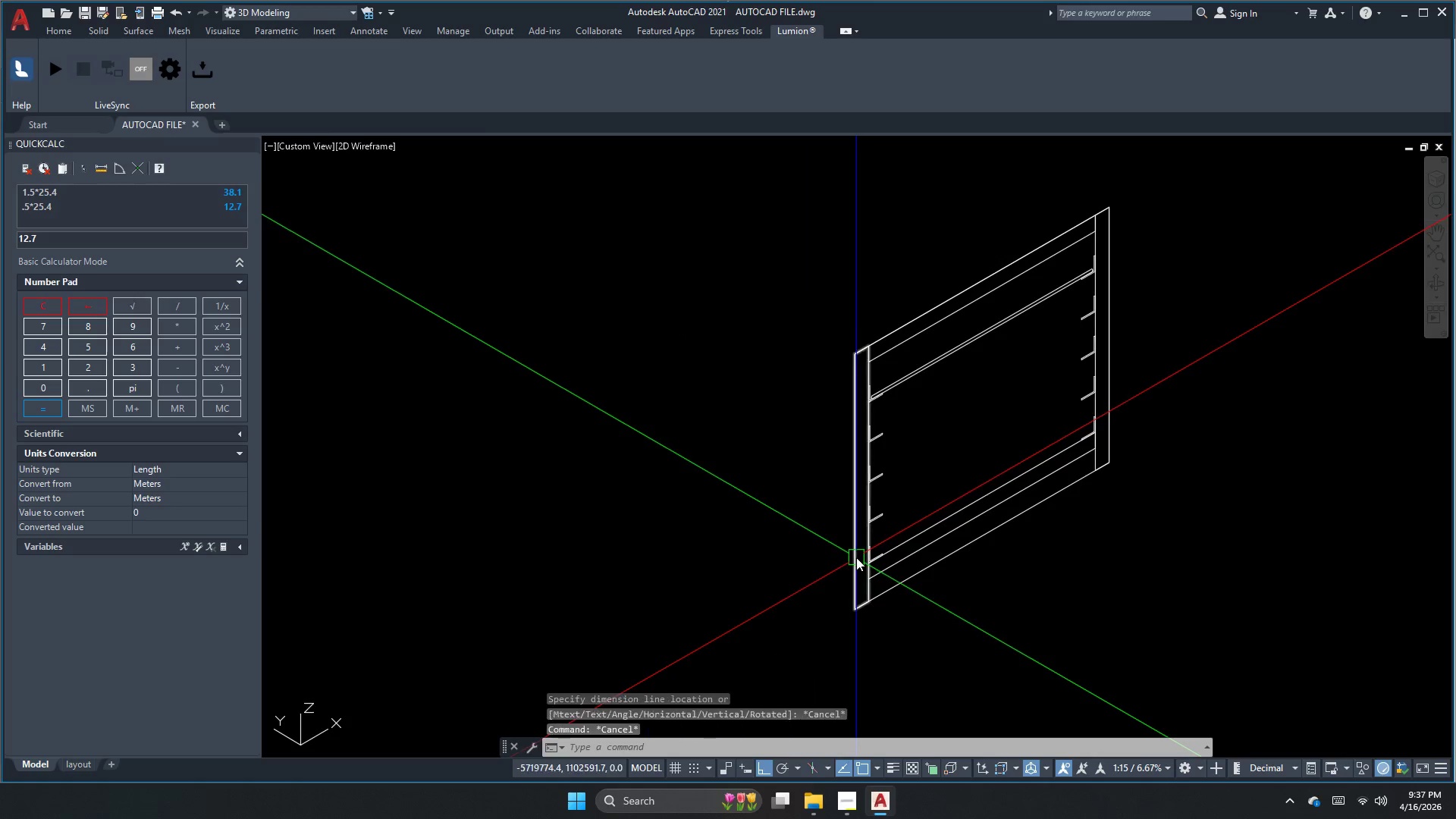 
key(Escape)
 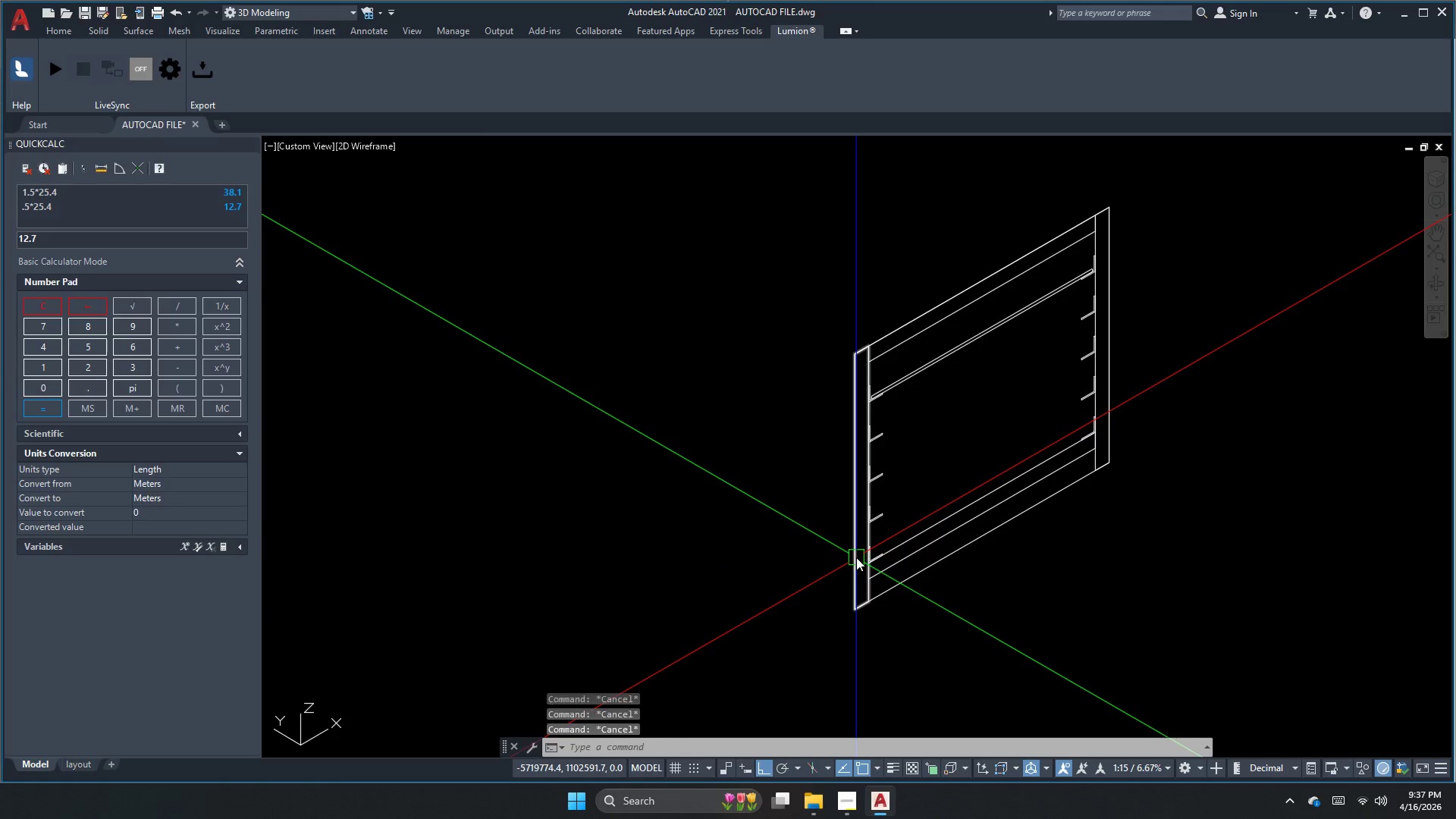 
key(Escape)
 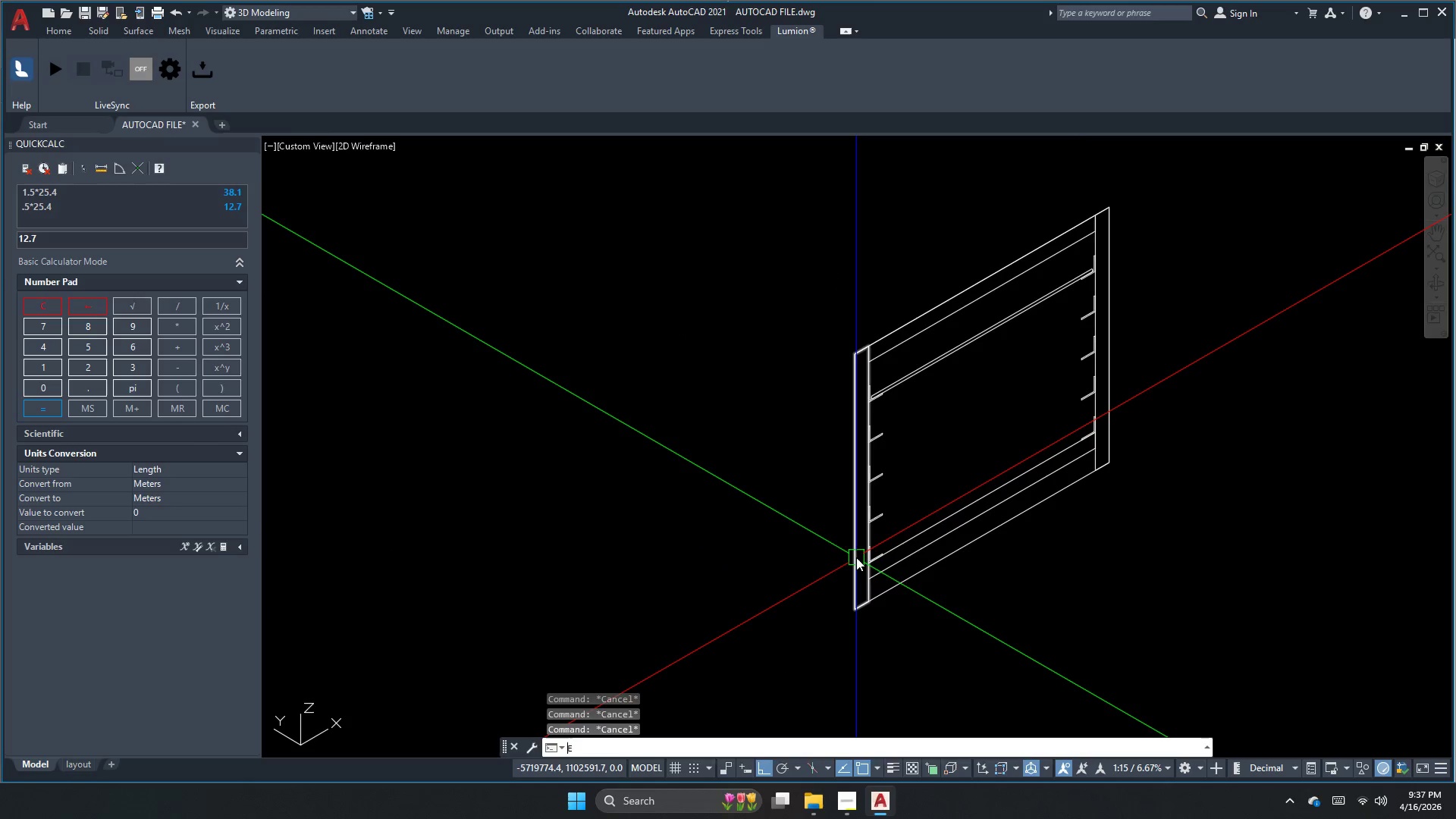 
scroll: coordinate [856, 558], scroll_direction: up, amount: 4.0
 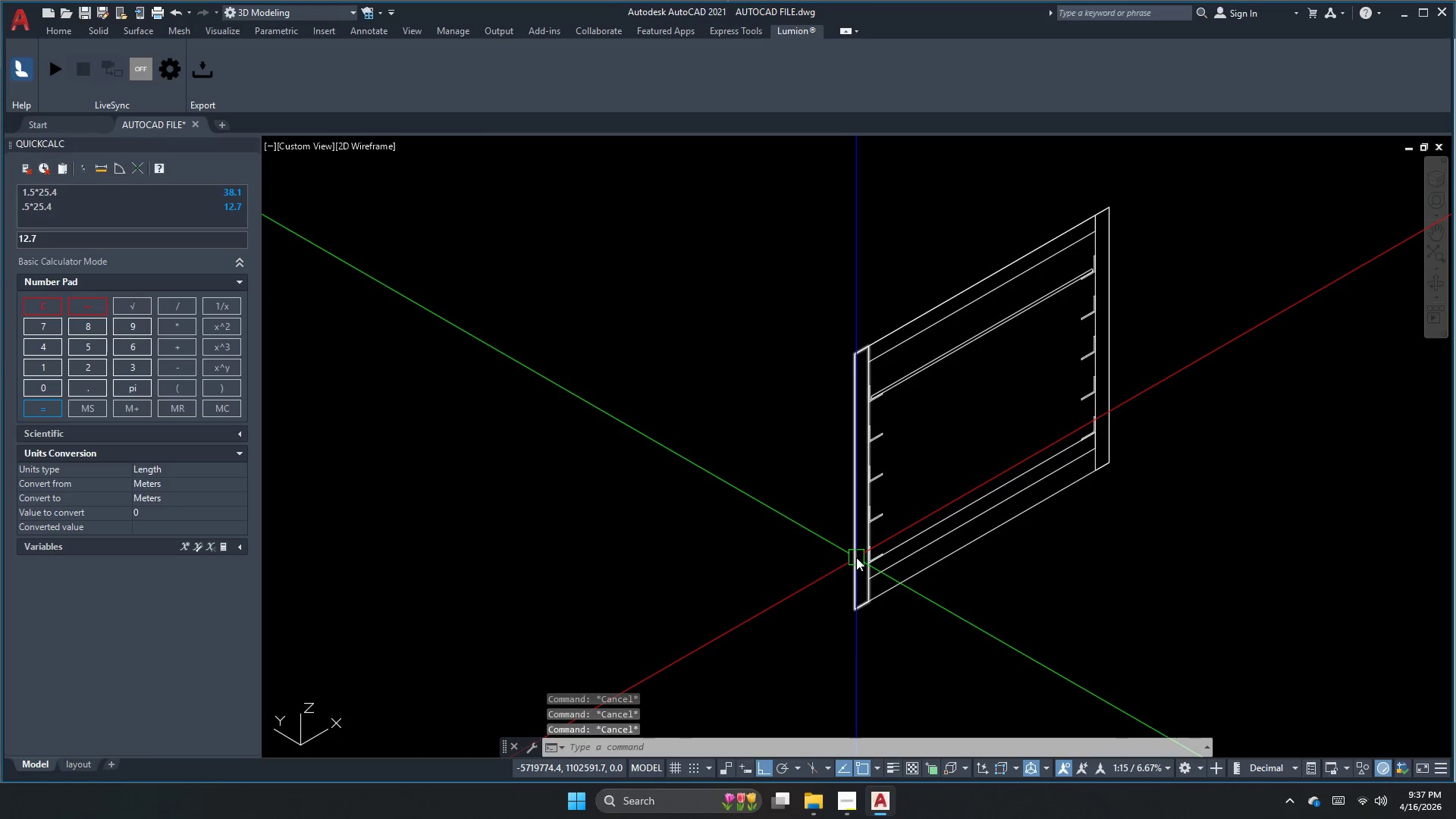 
type(ex)
 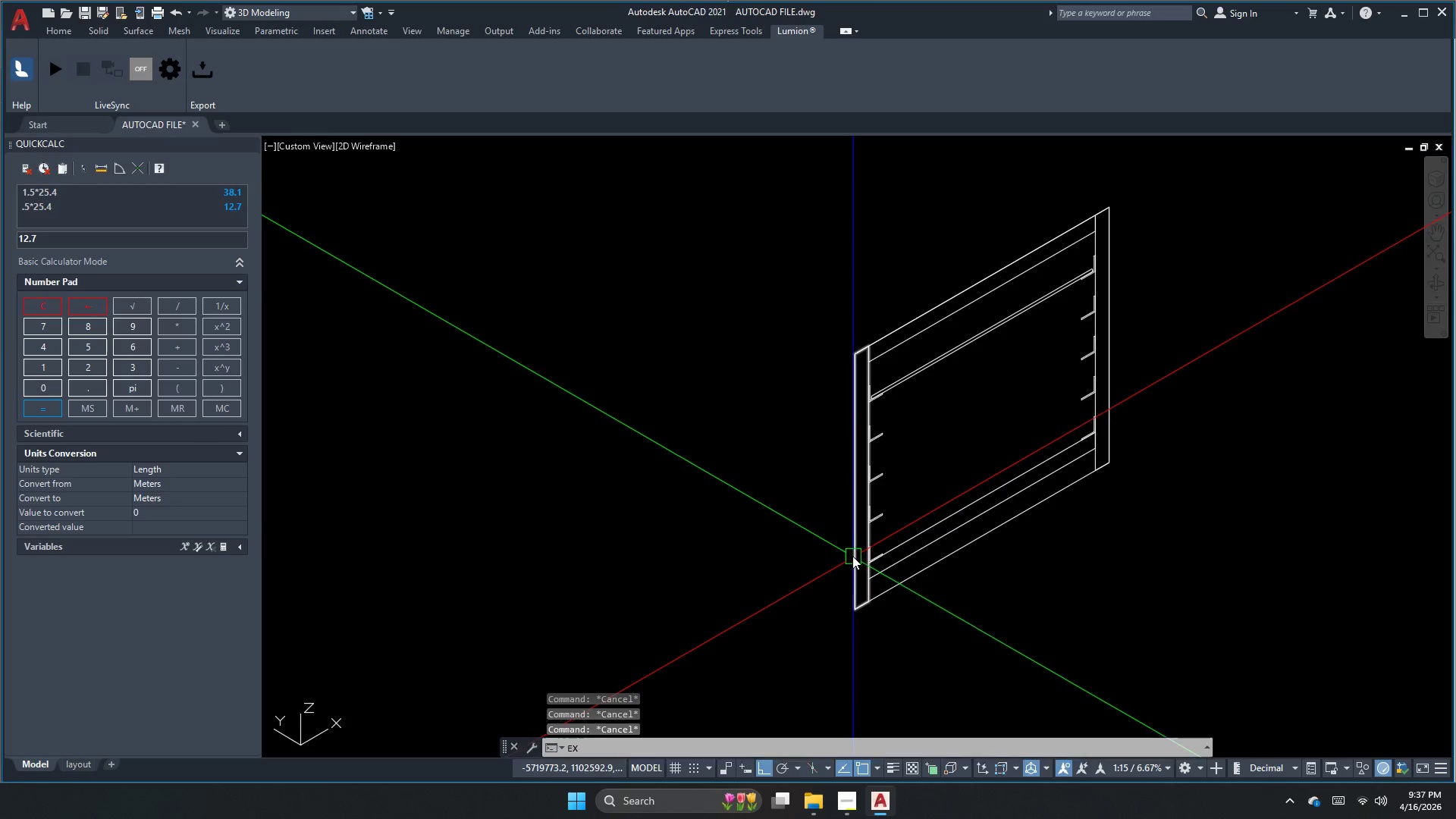 
key(T)
 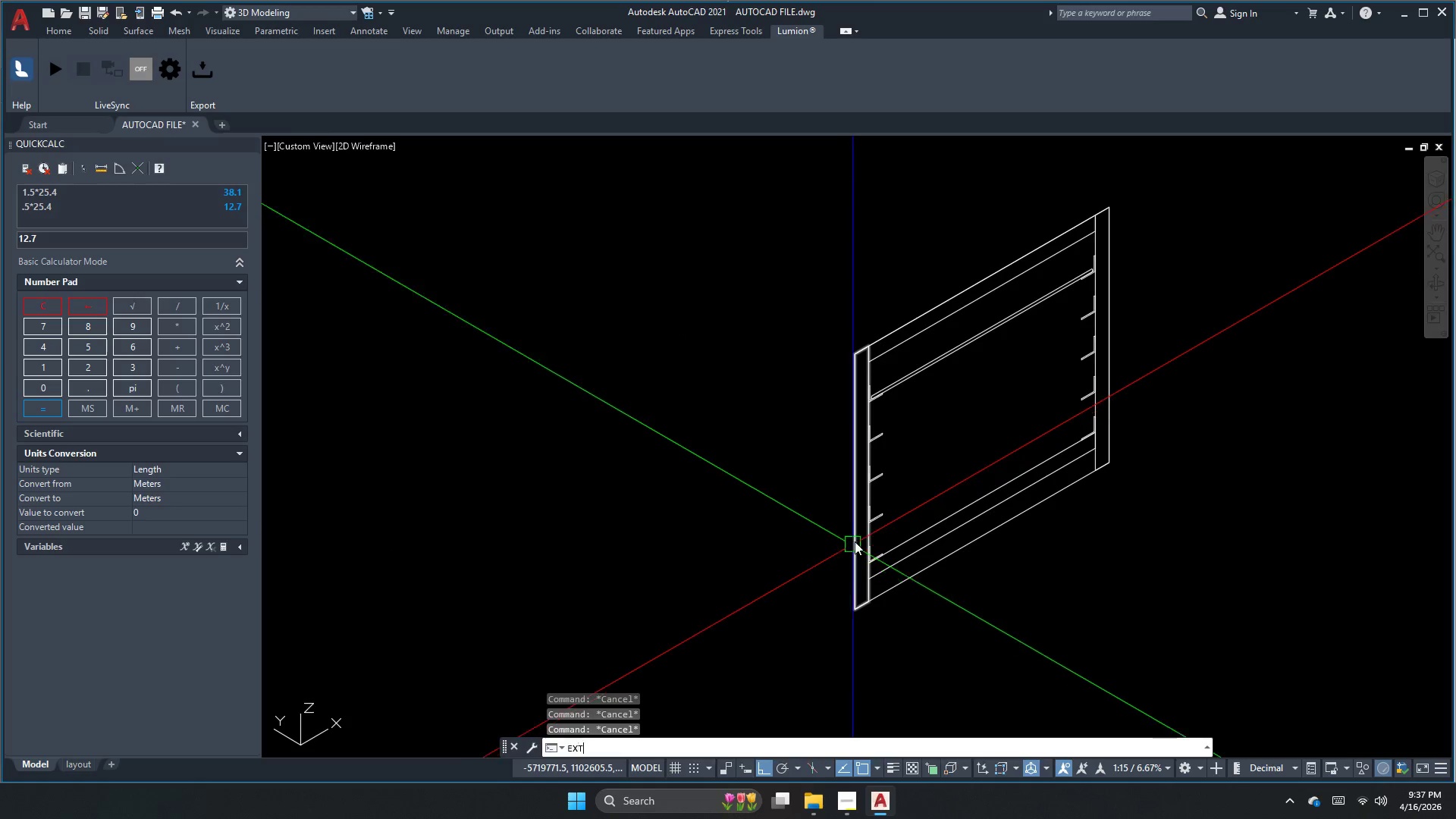 
key(Space)
 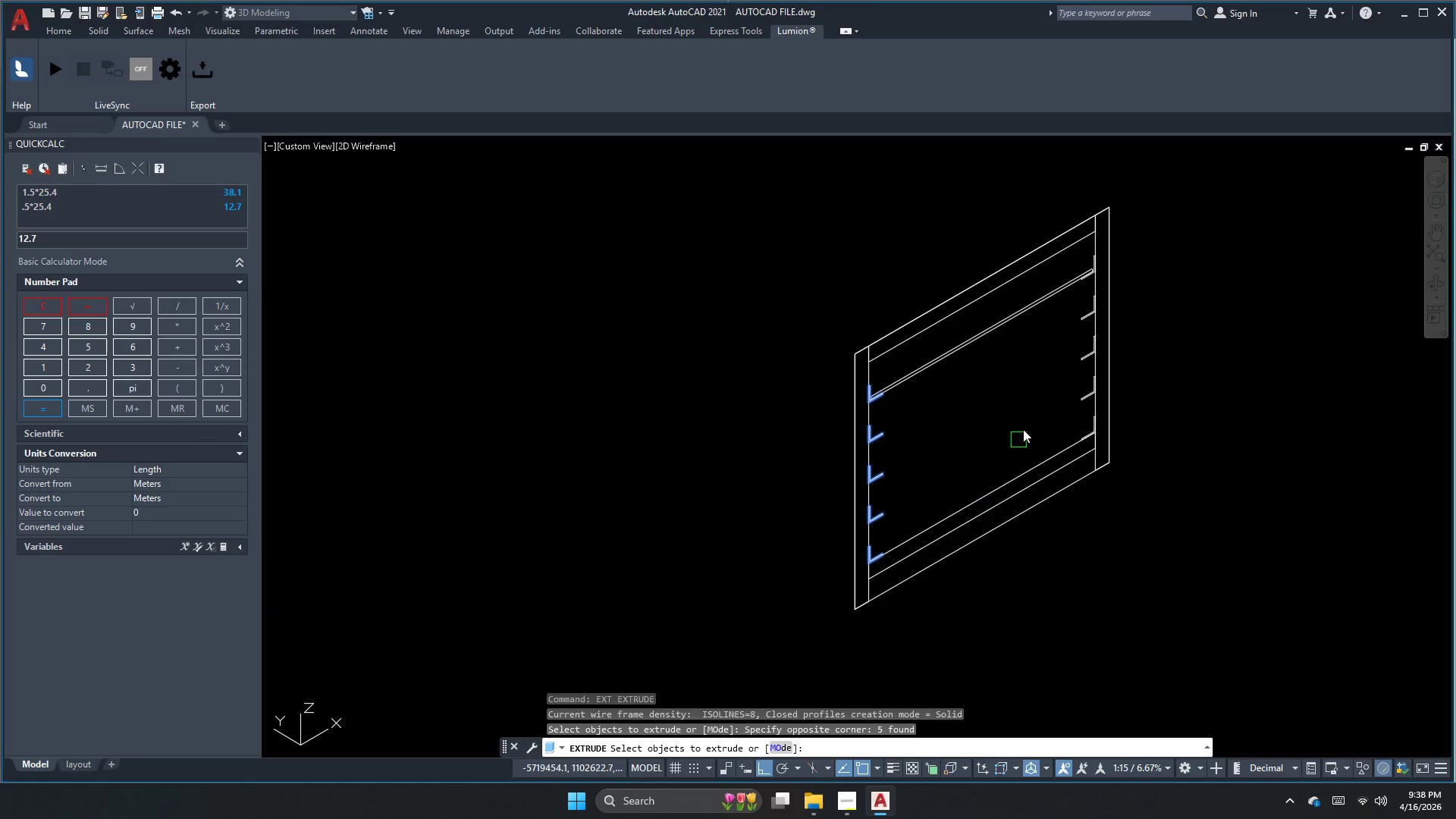 
left_click_drag(start_coordinate=[1052, 209], to_coordinate=[1053, 216])
 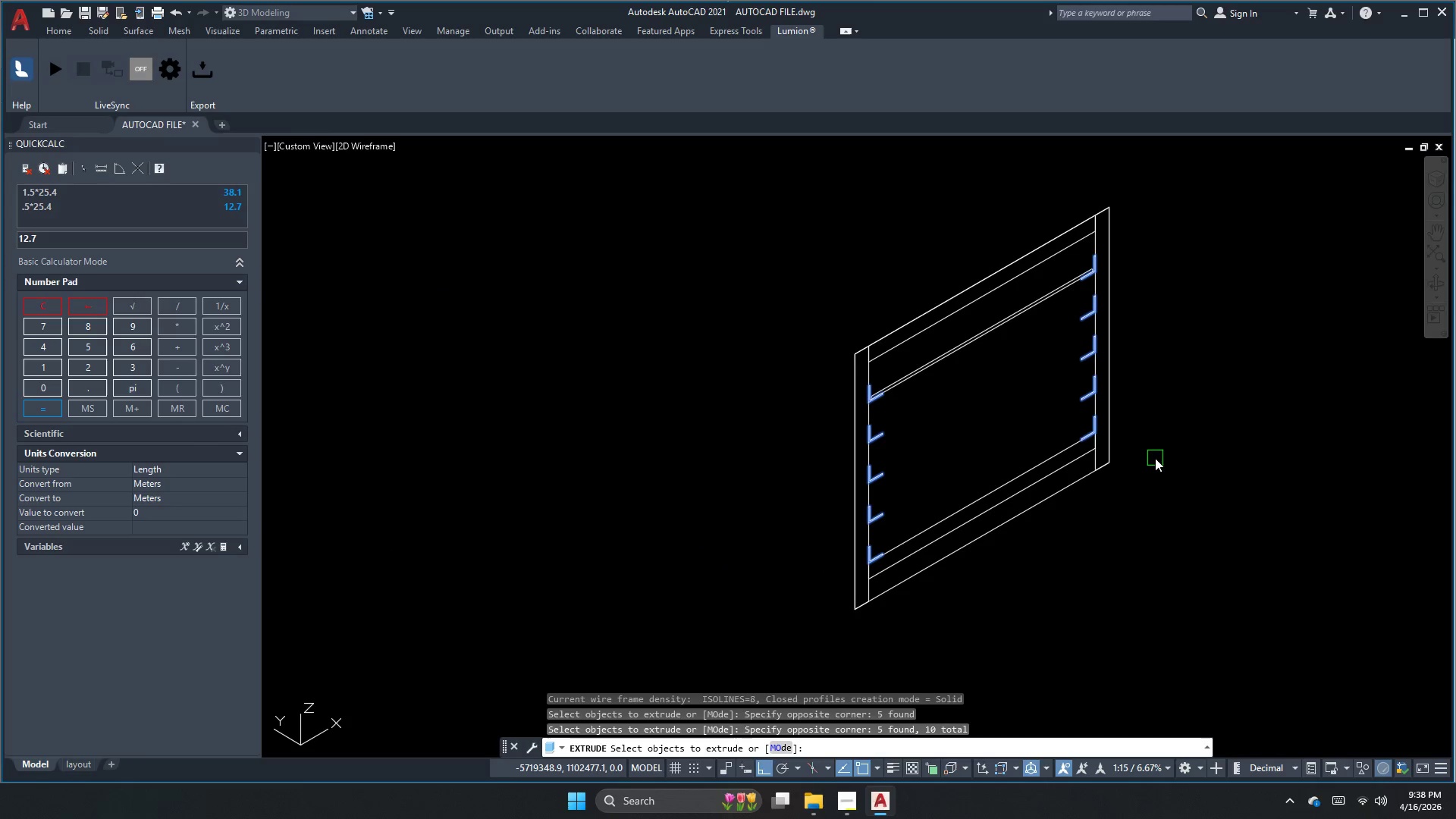 
key(Space)
 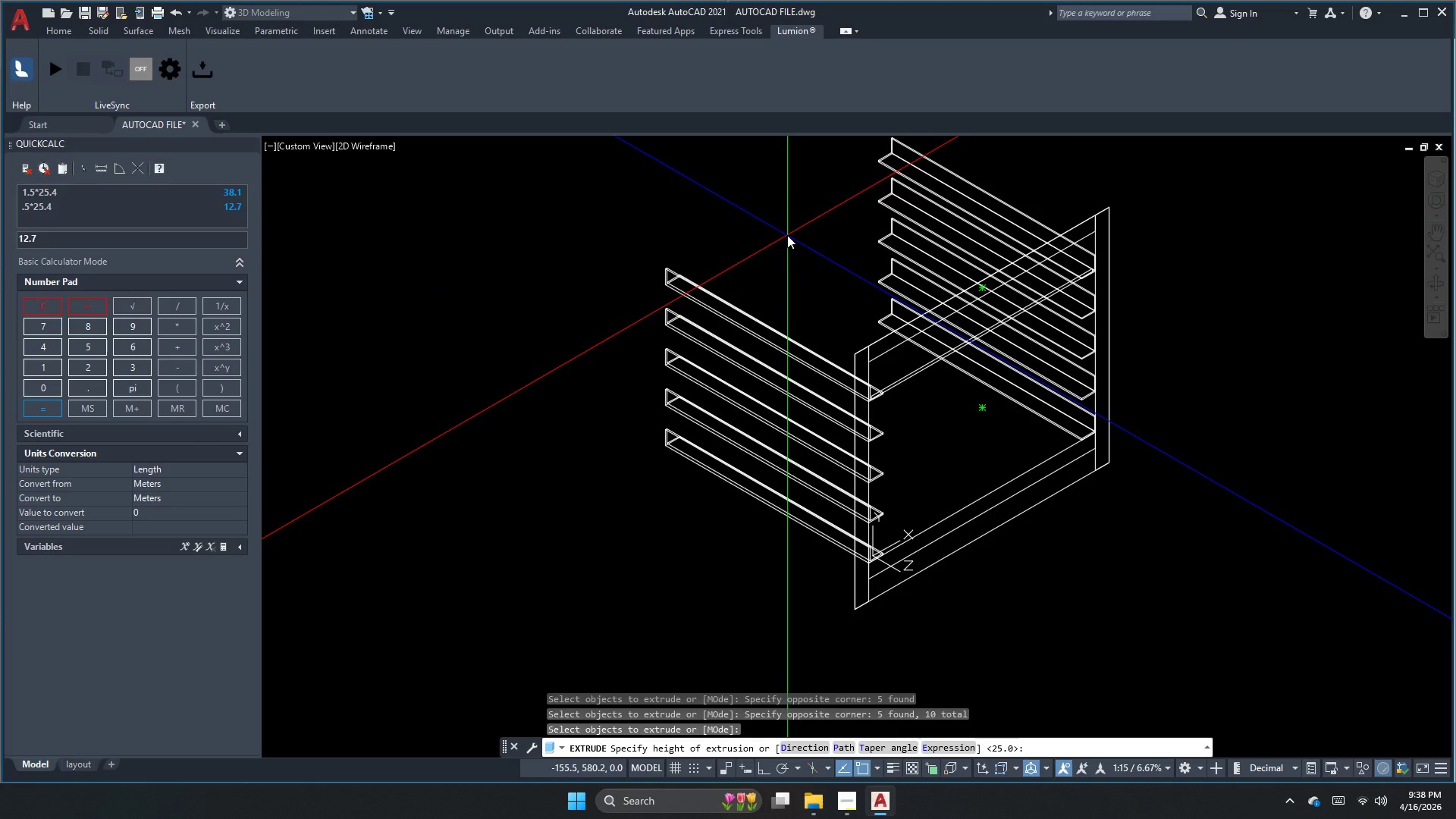 
key(Numpad3)
 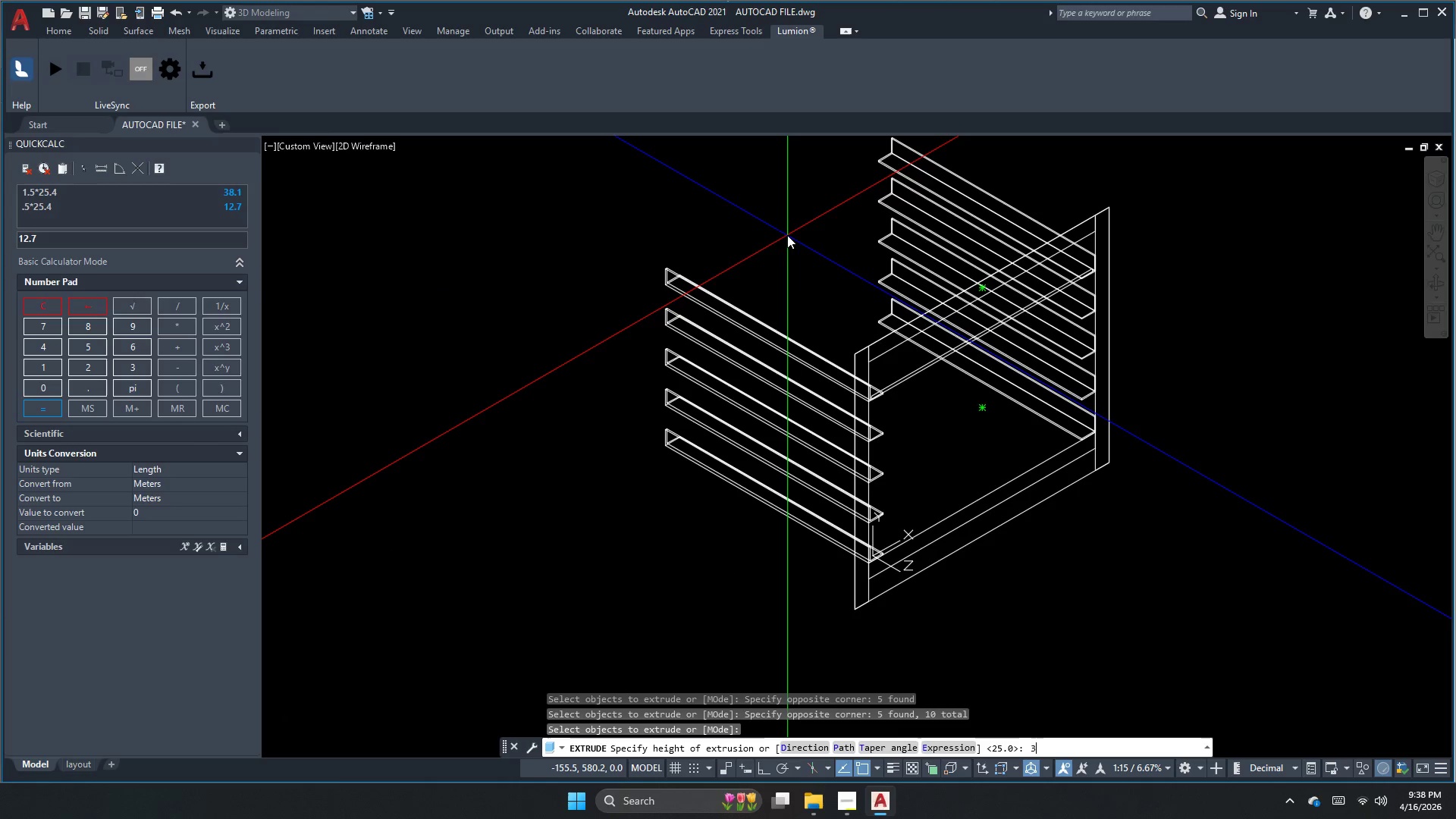 
key(Numpad3)
 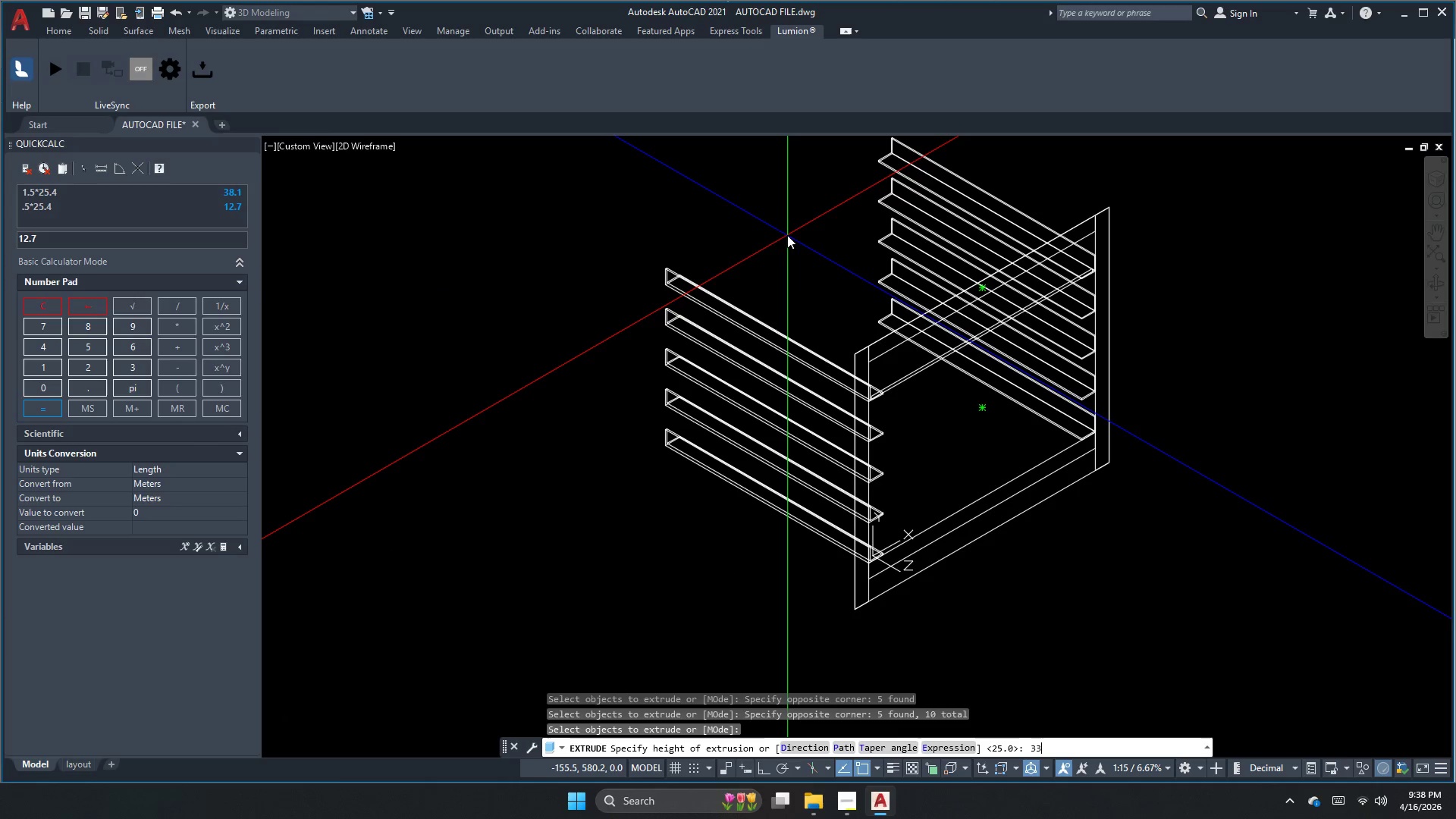 
key(Numpad0)
 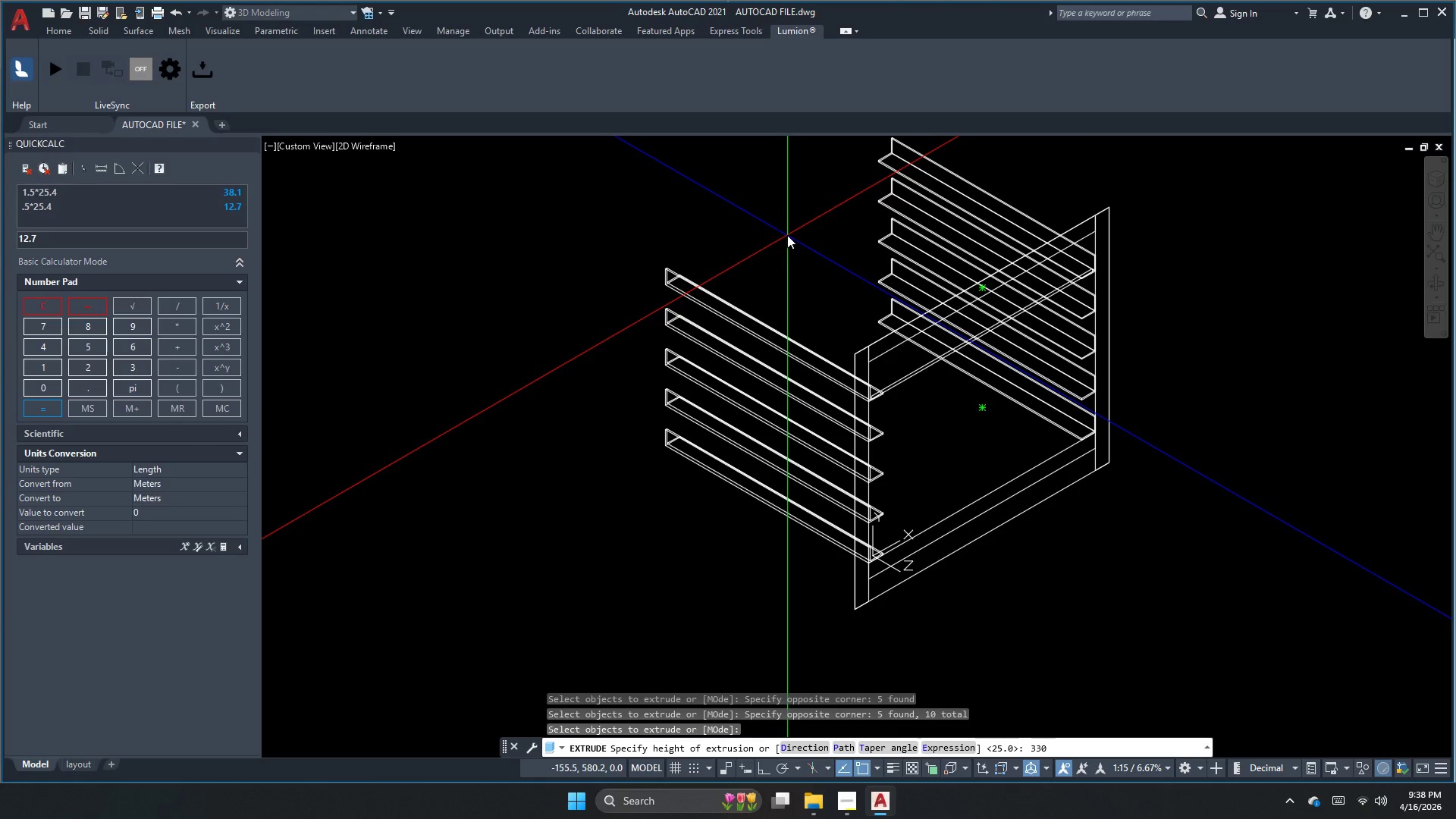 
key(NumpadEnter)
 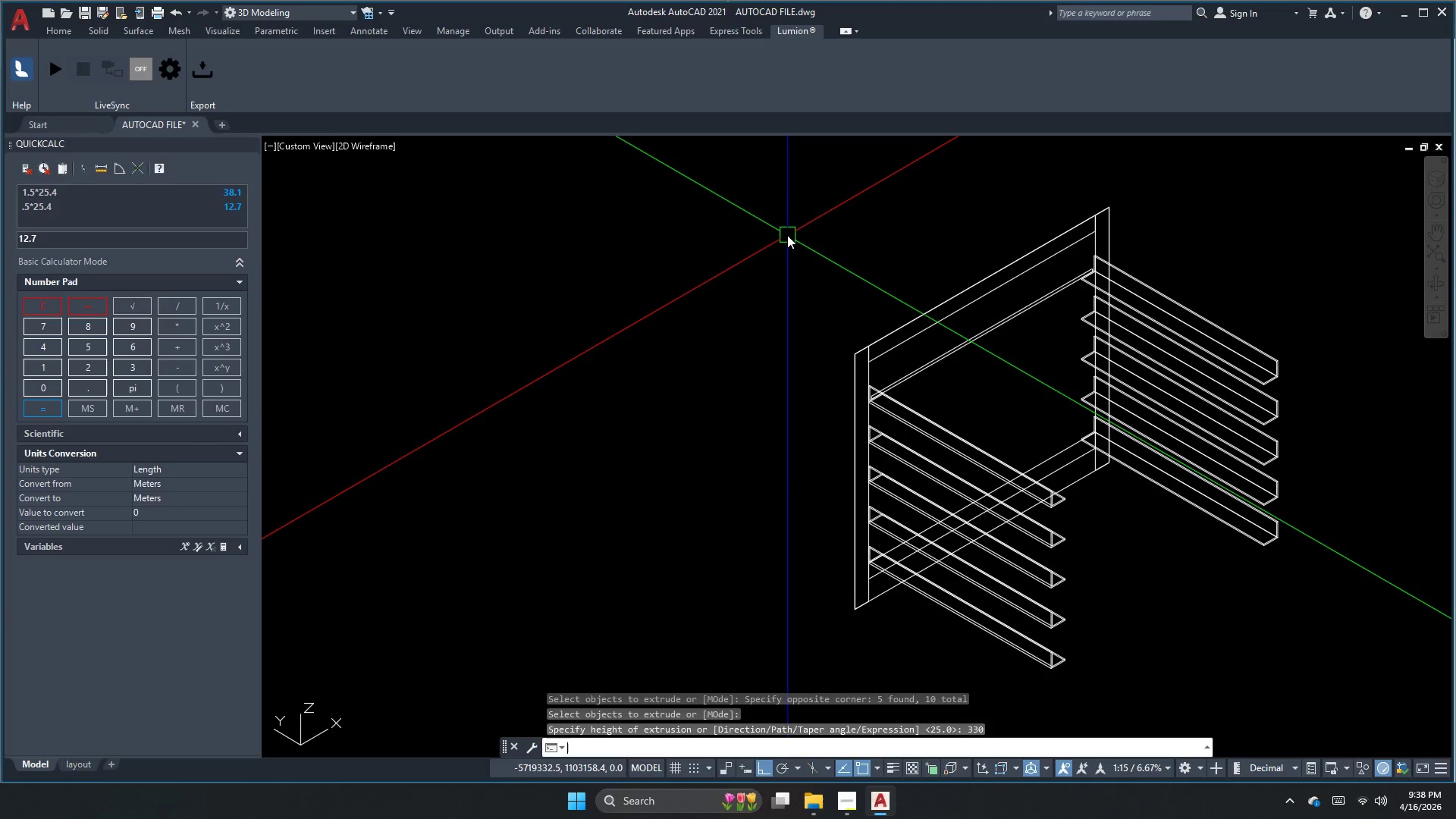 
key(Escape)
 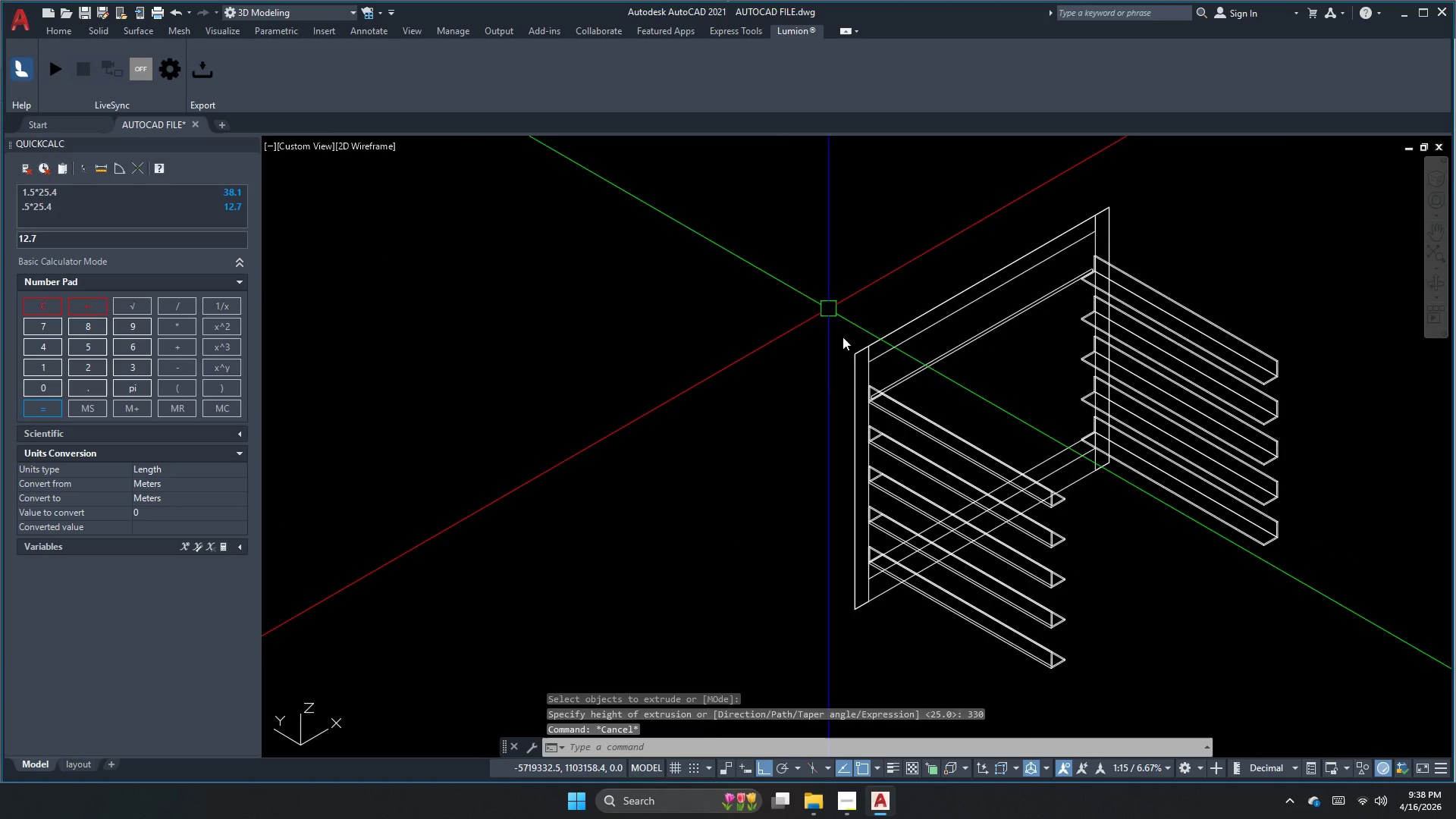 
key(Escape)
 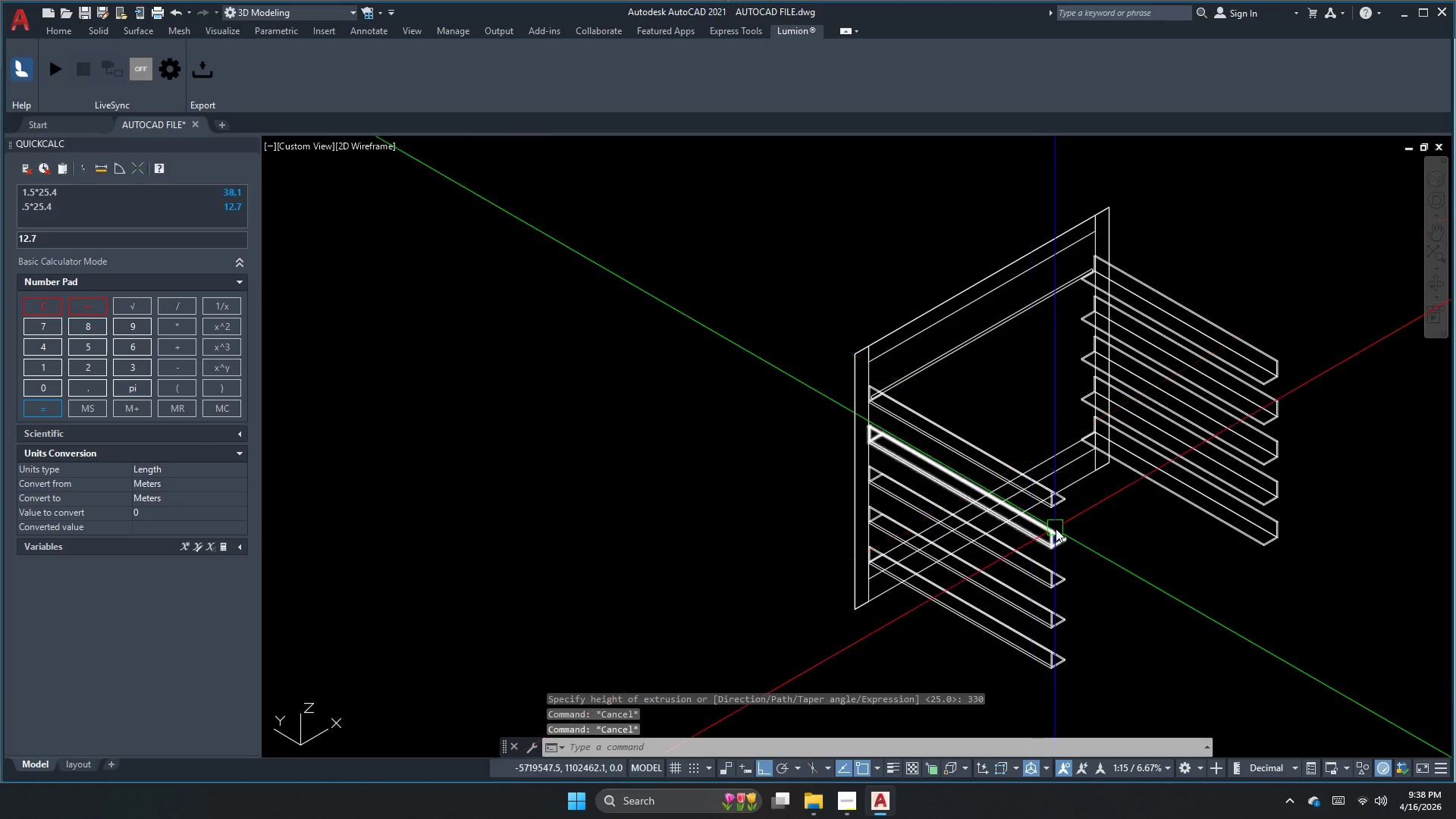 
key(Escape)
 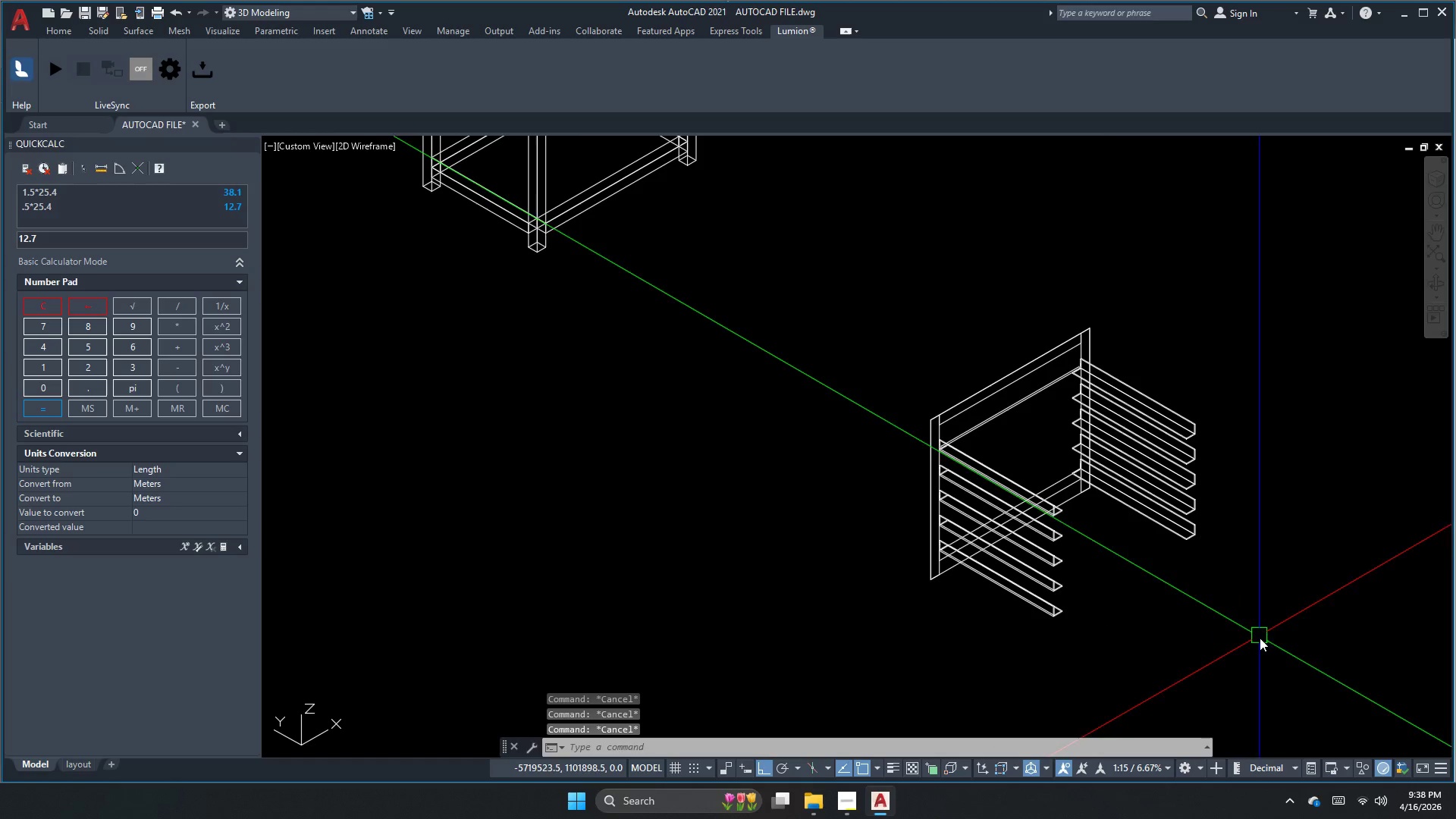 
left_click_drag(start_coordinate=[1268, 646], to_coordinate=[1259, 634])
 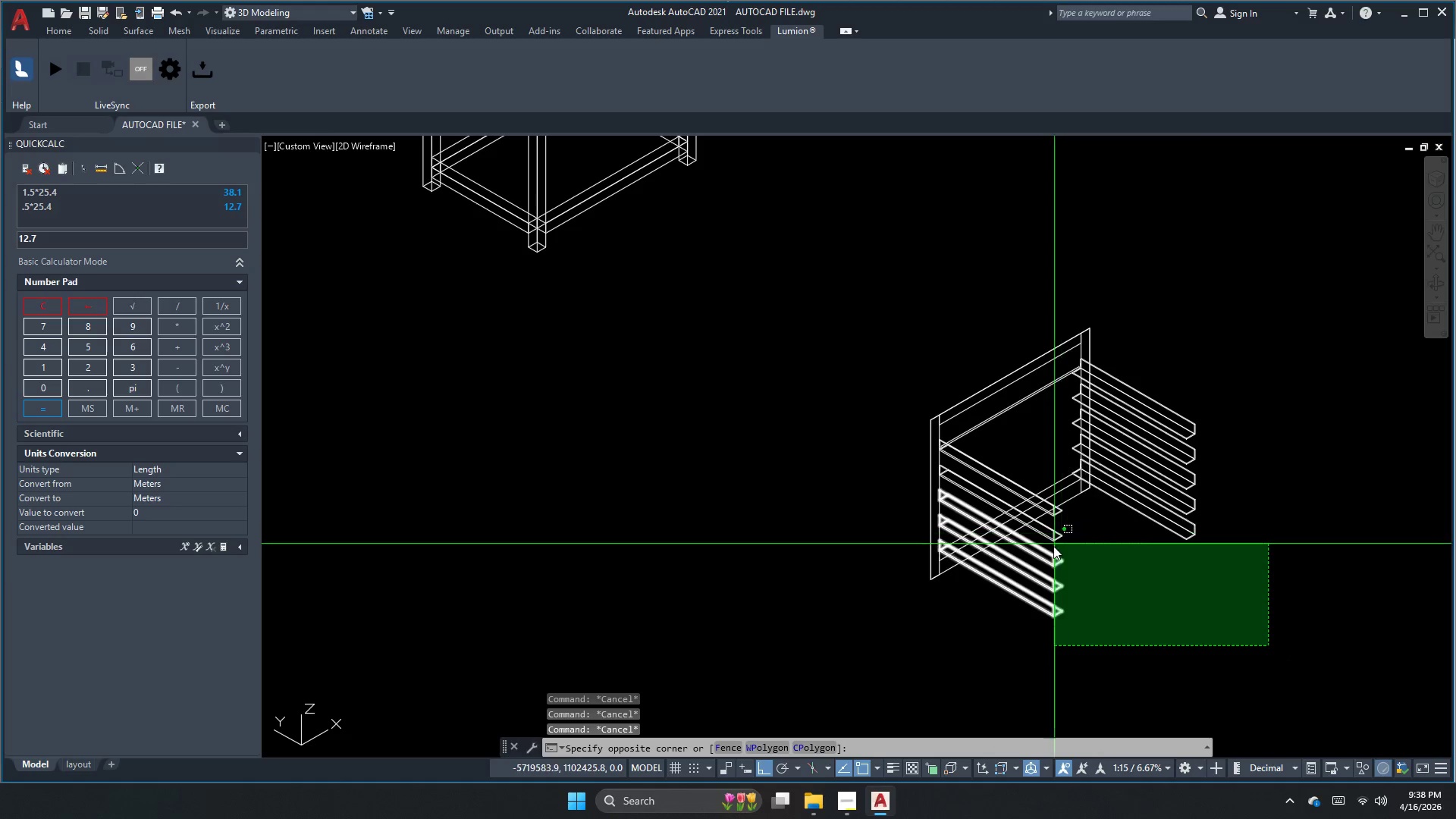 
scroll: coordinate [1058, 530], scroll_direction: down, amount: 1.0
 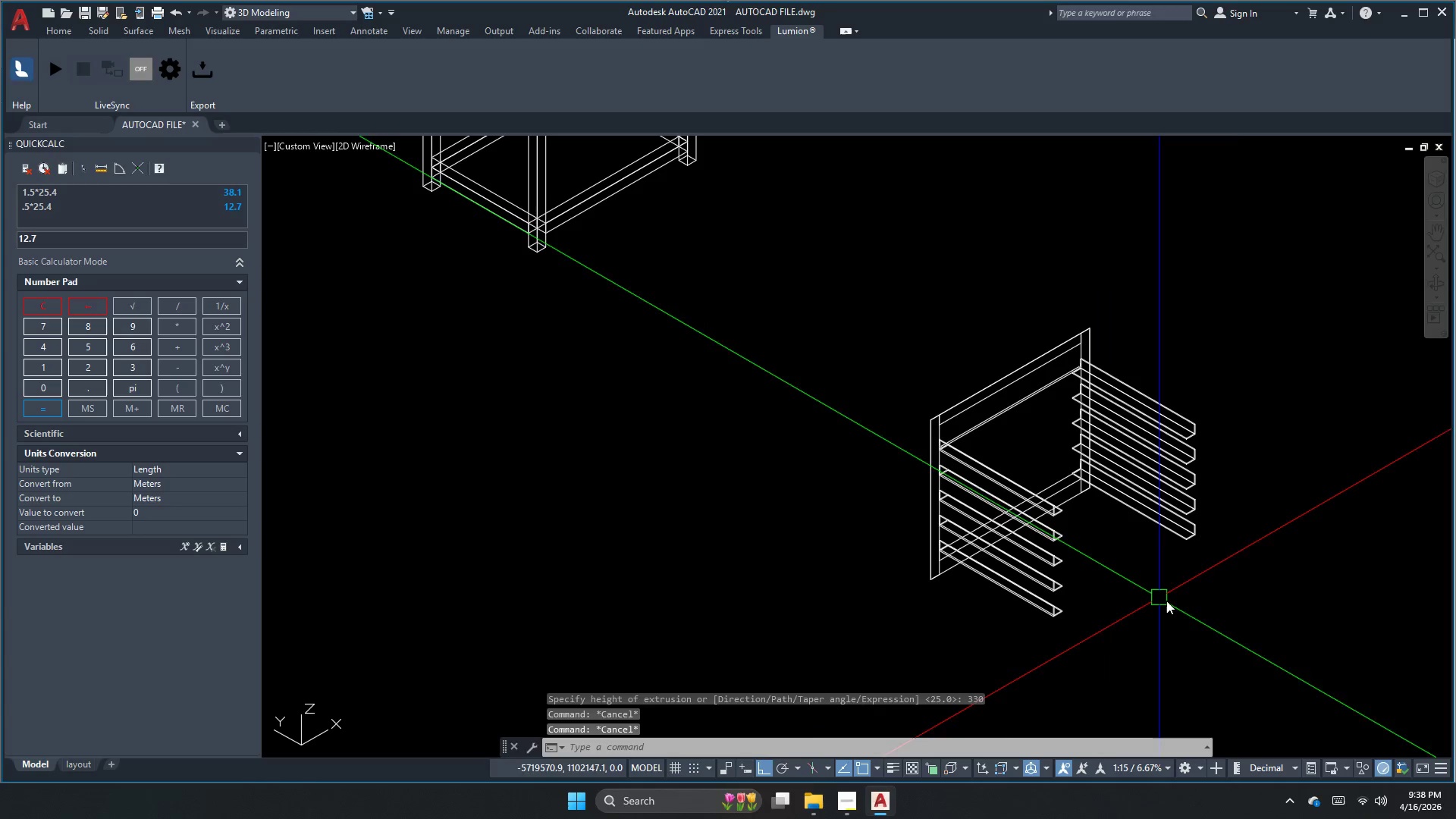 
left_click_drag(start_coordinate=[1035, 550], to_coordinate=[1051, 509])
 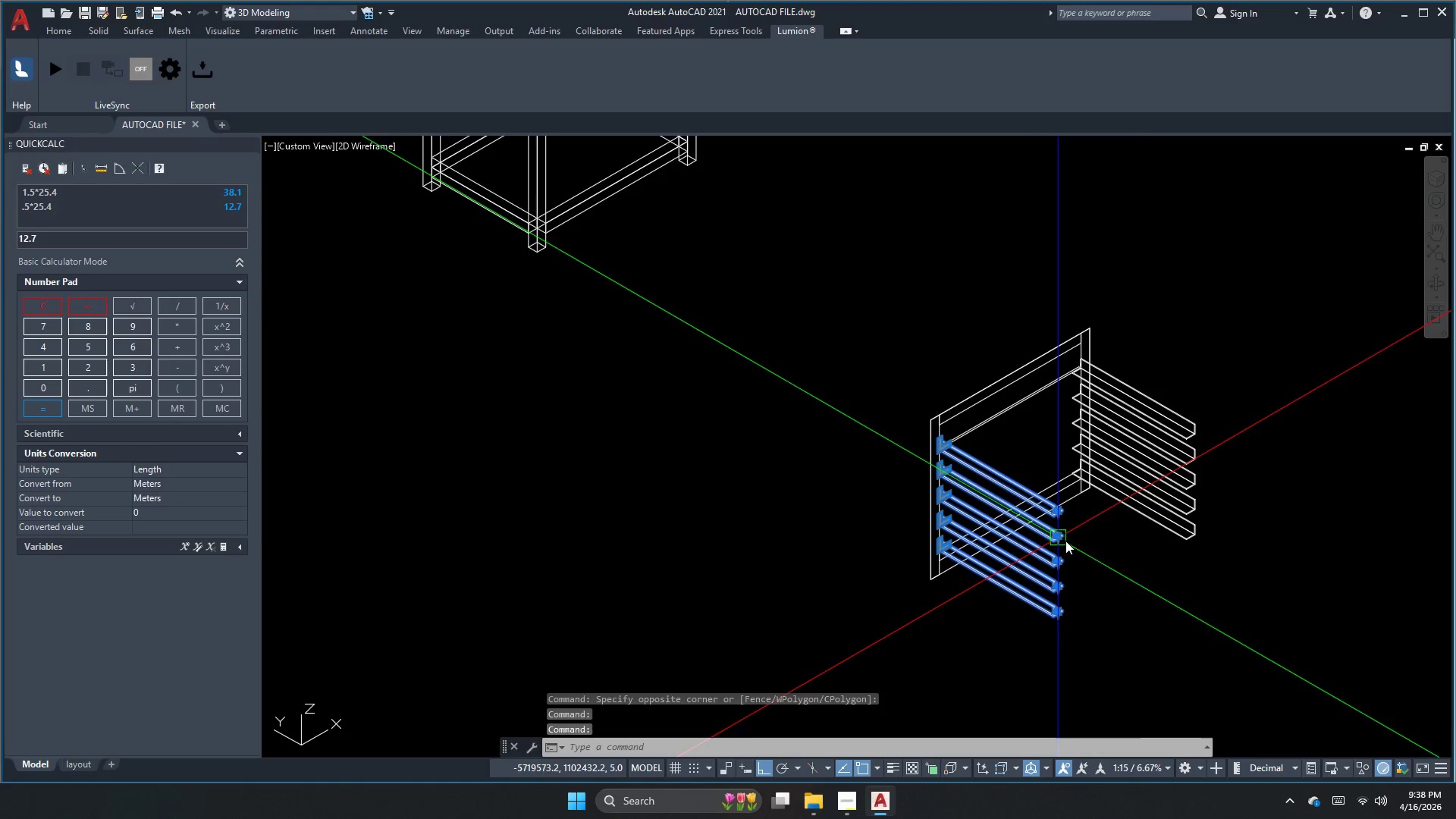 
double_click([1051, 509])
 